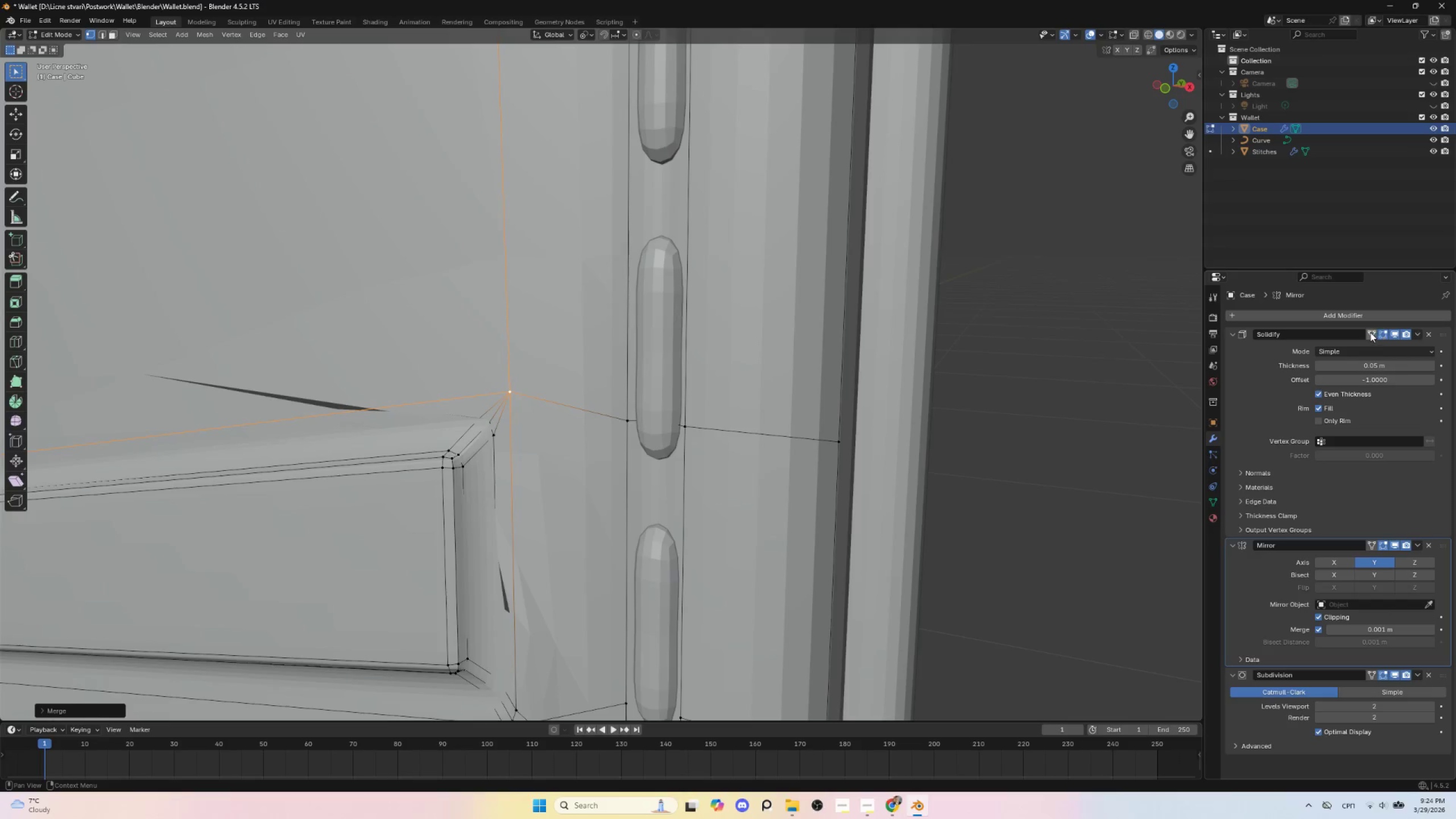 
left_click([1370, 332])
 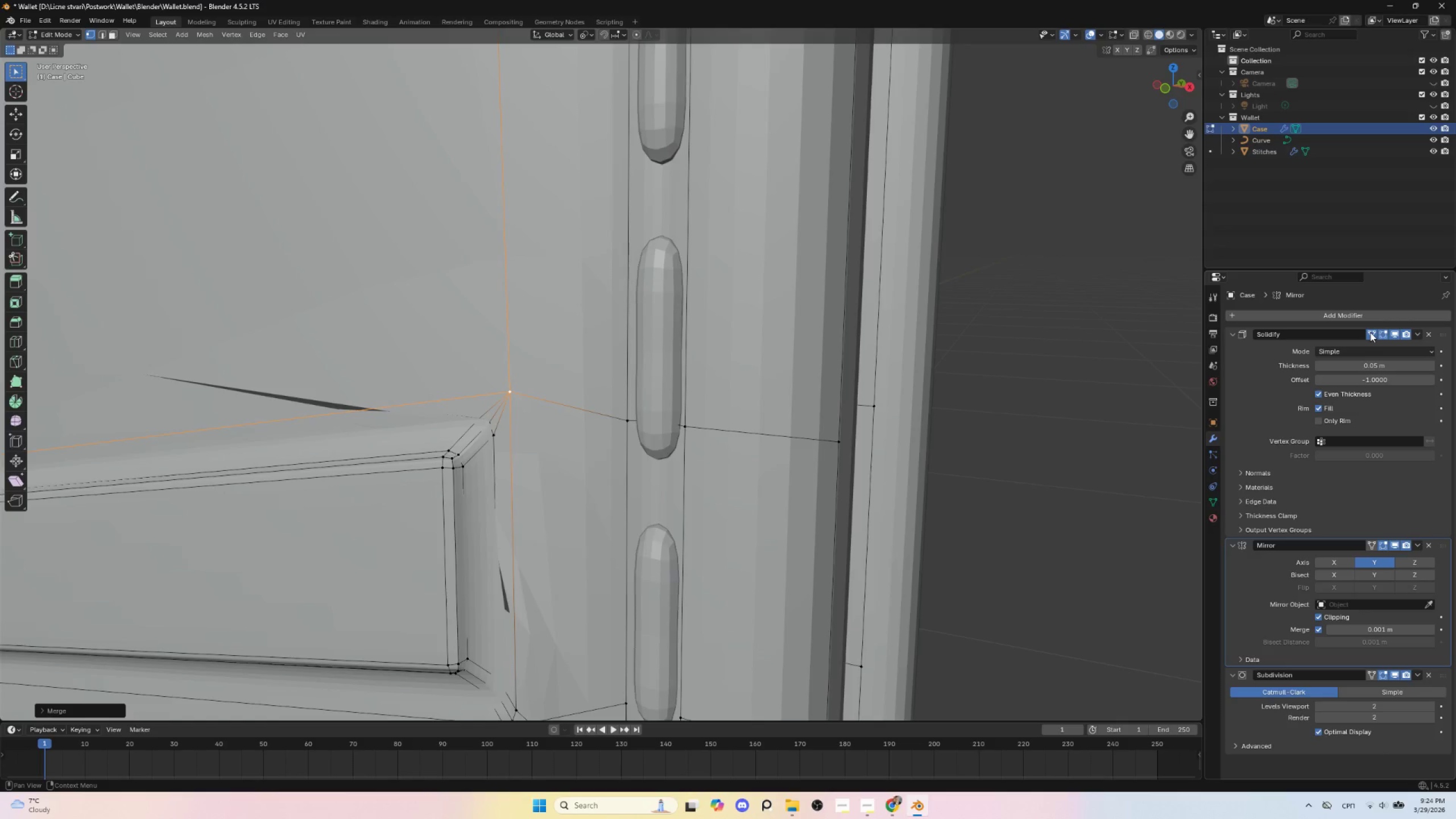 
left_click([1370, 332])
 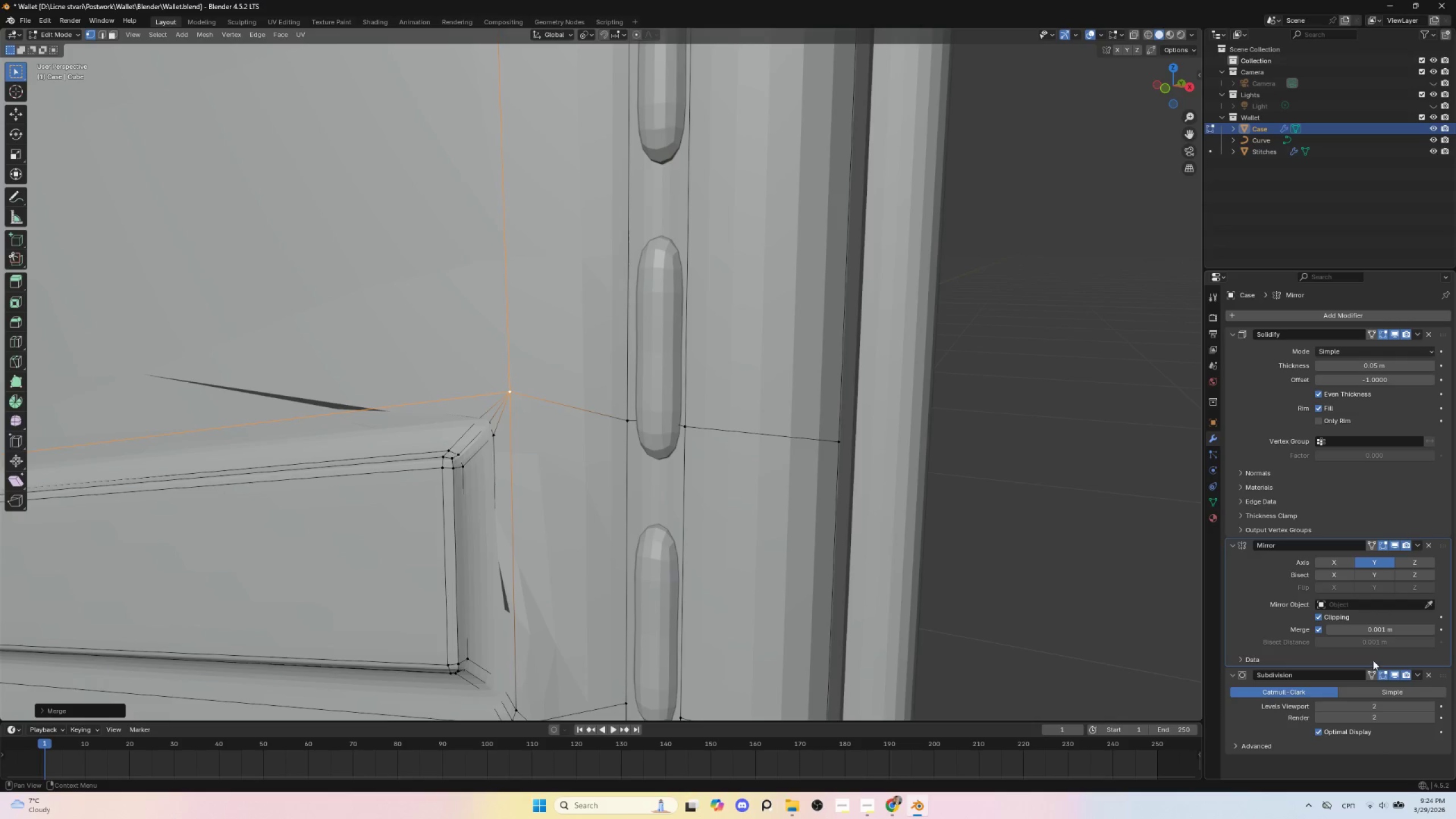 
left_click([1372, 675])
 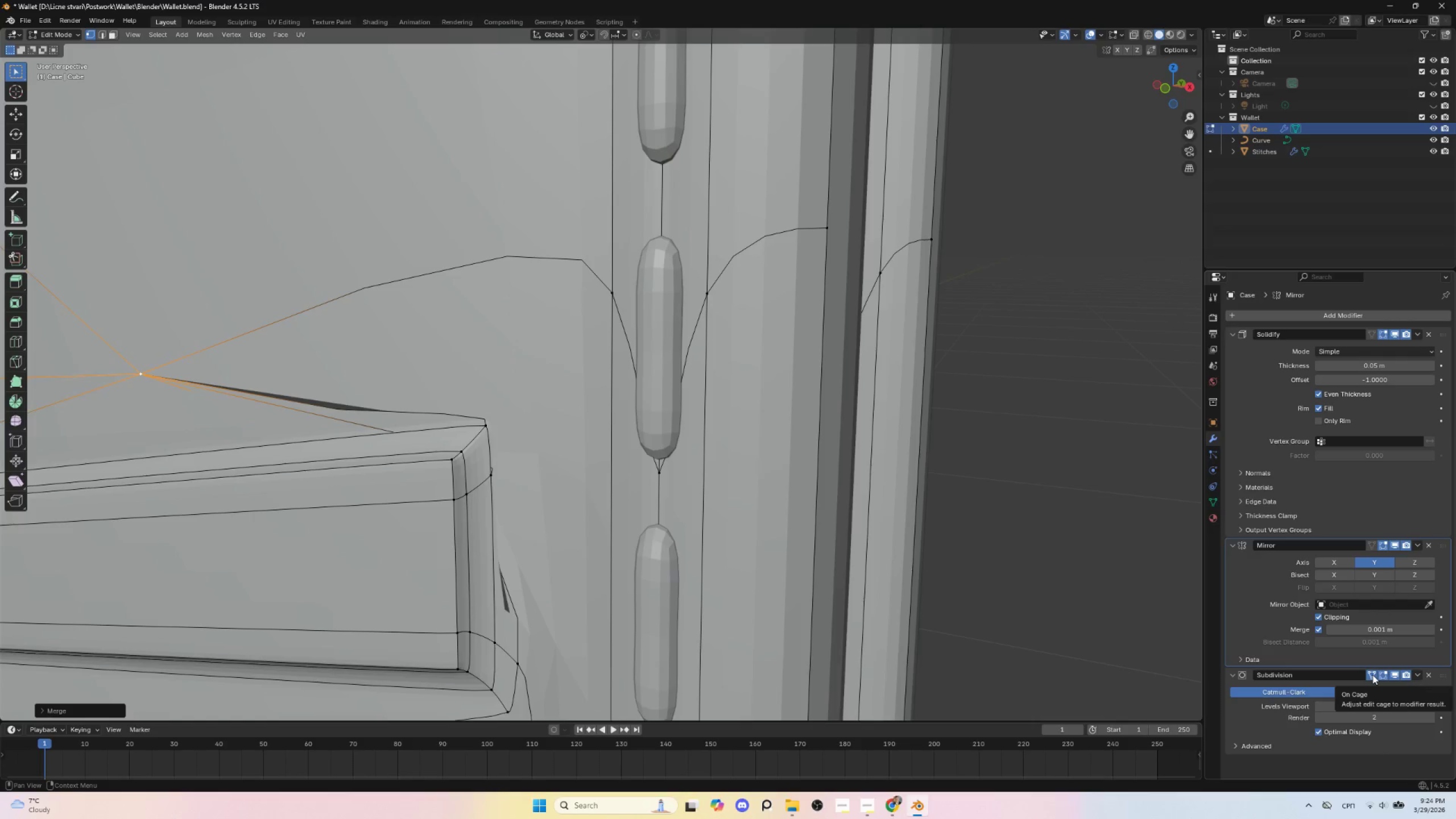 
left_click([1372, 675])
 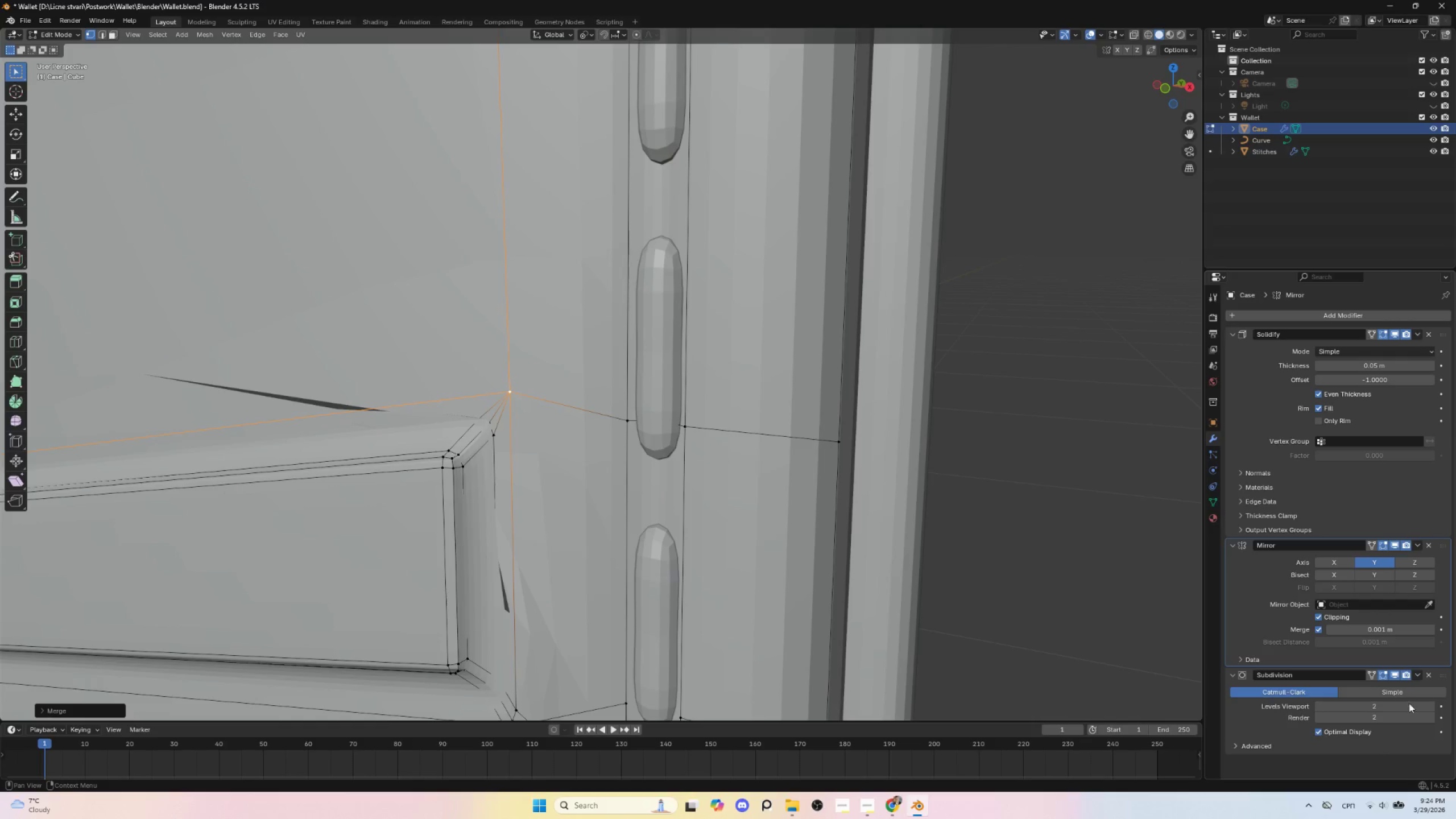 
left_click([1396, 679])
 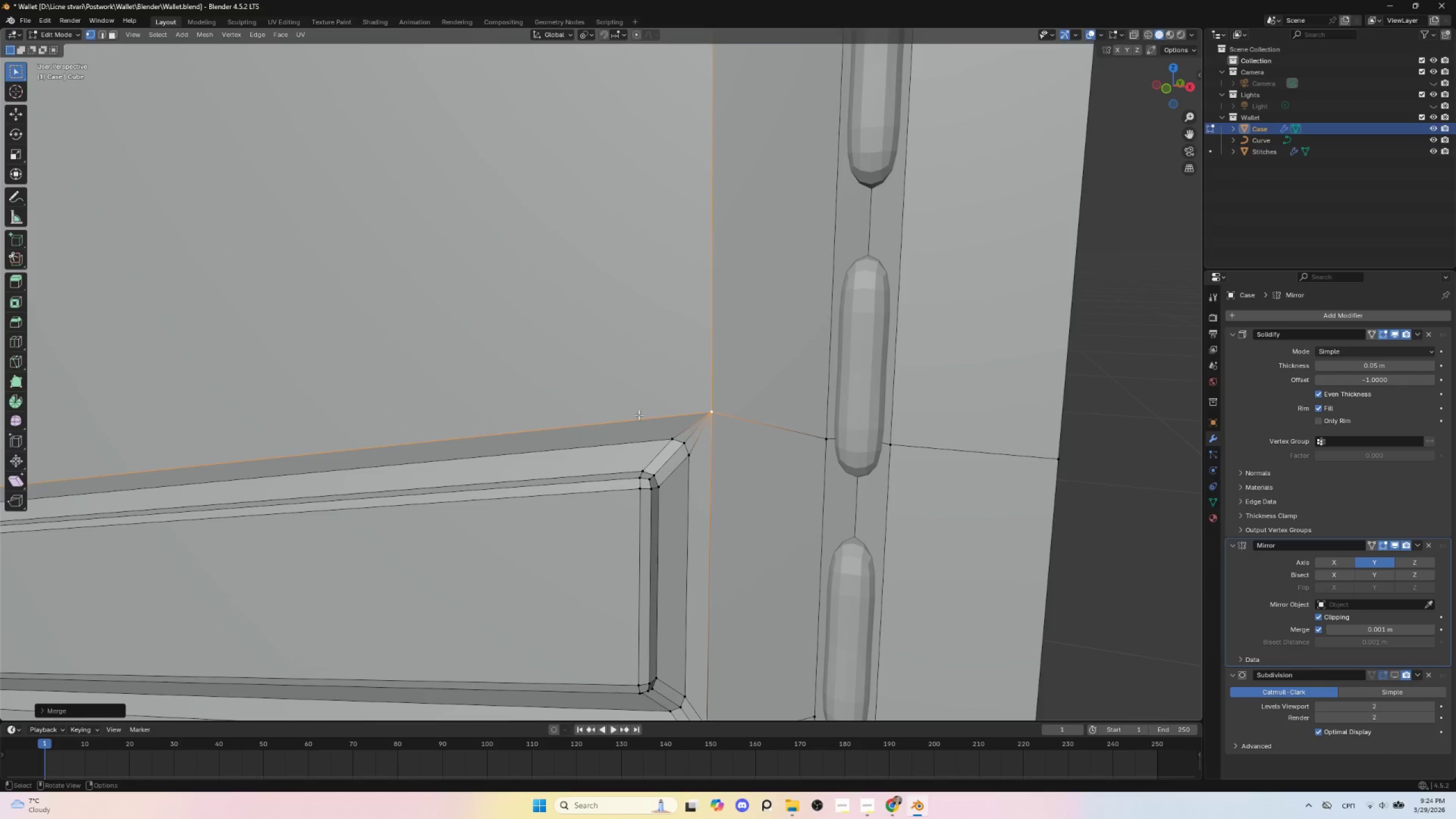 
wait(5.33)
 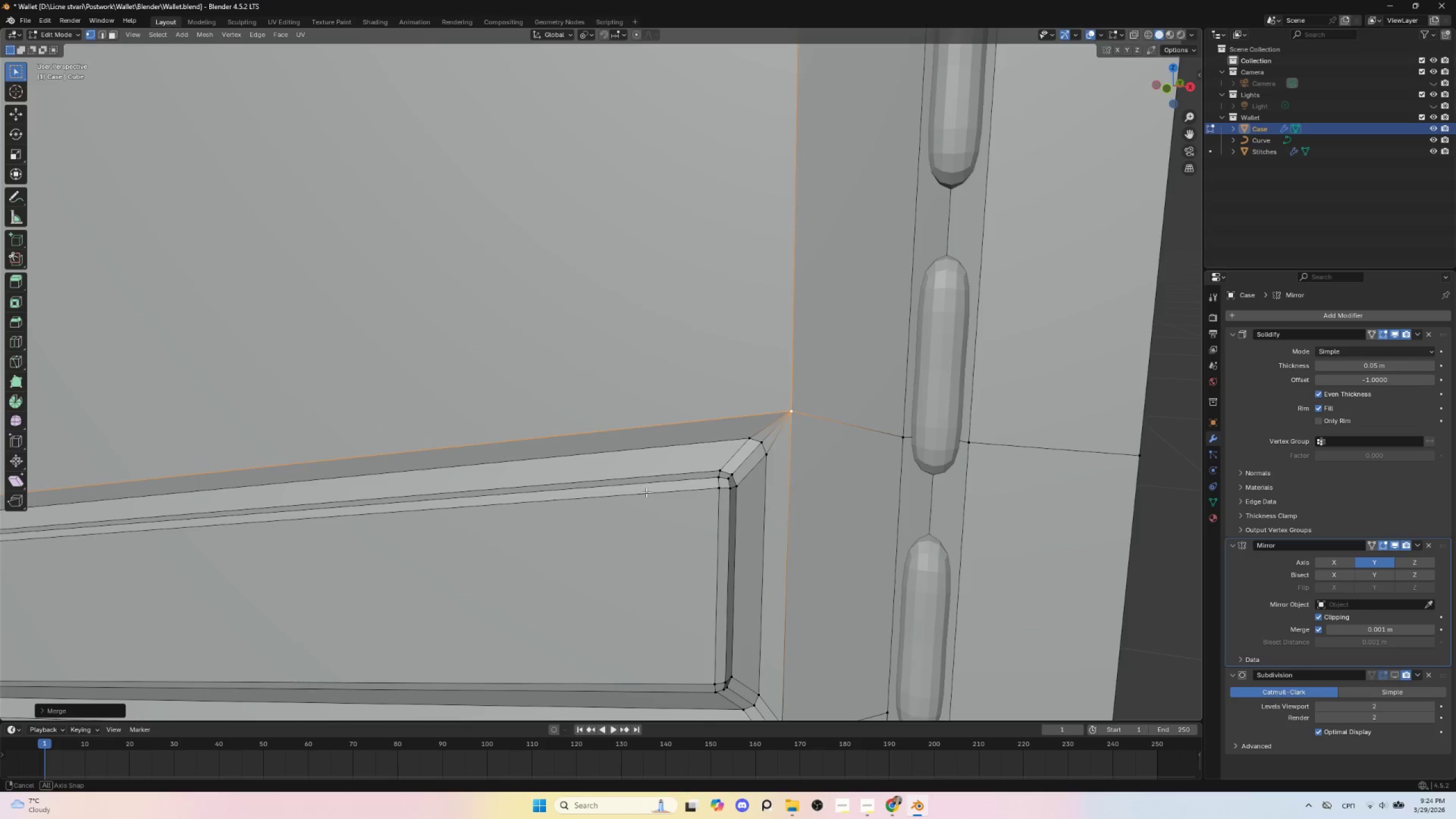 
left_click([102, 33])
 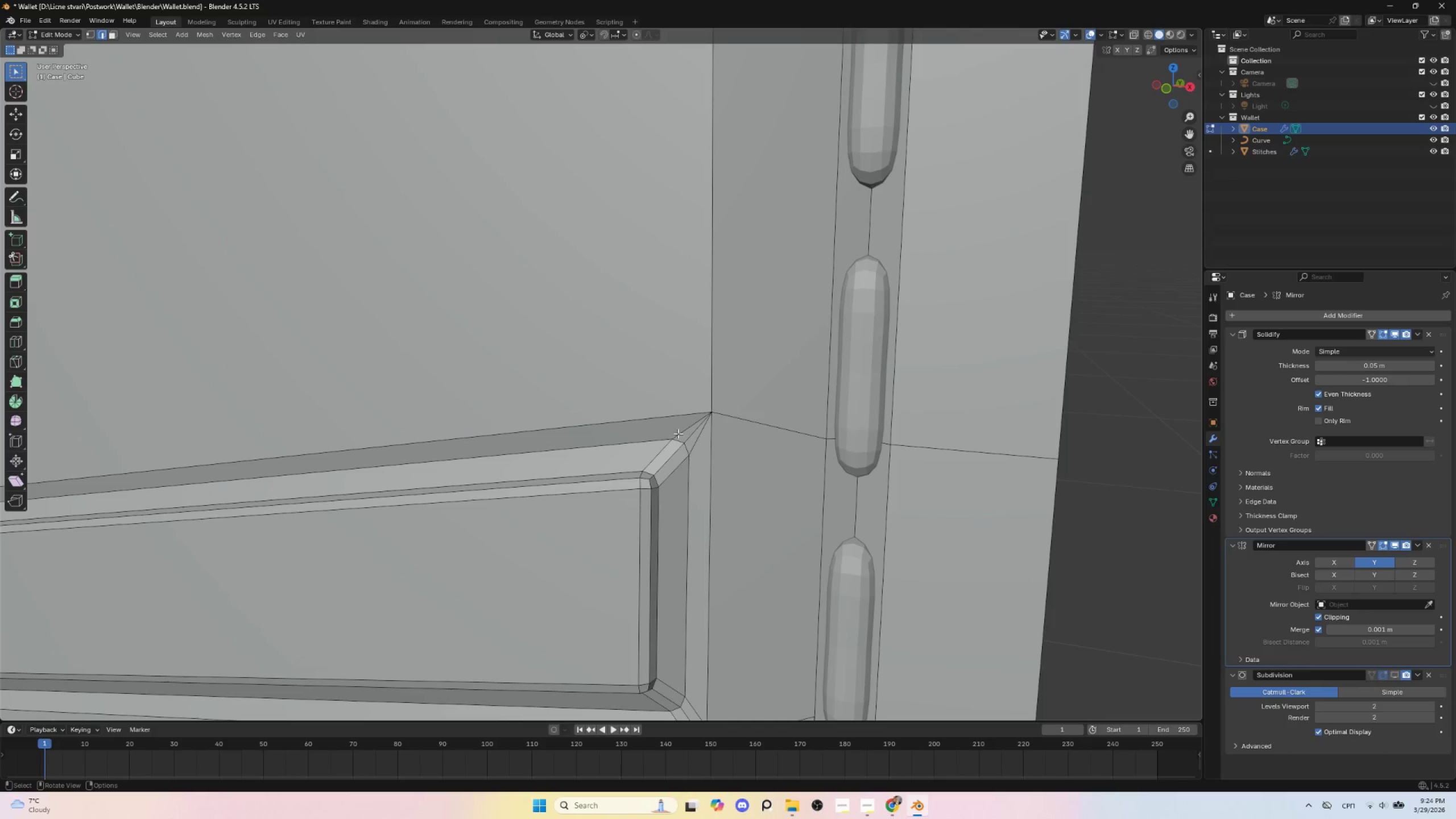 
left_click([689, 433])
 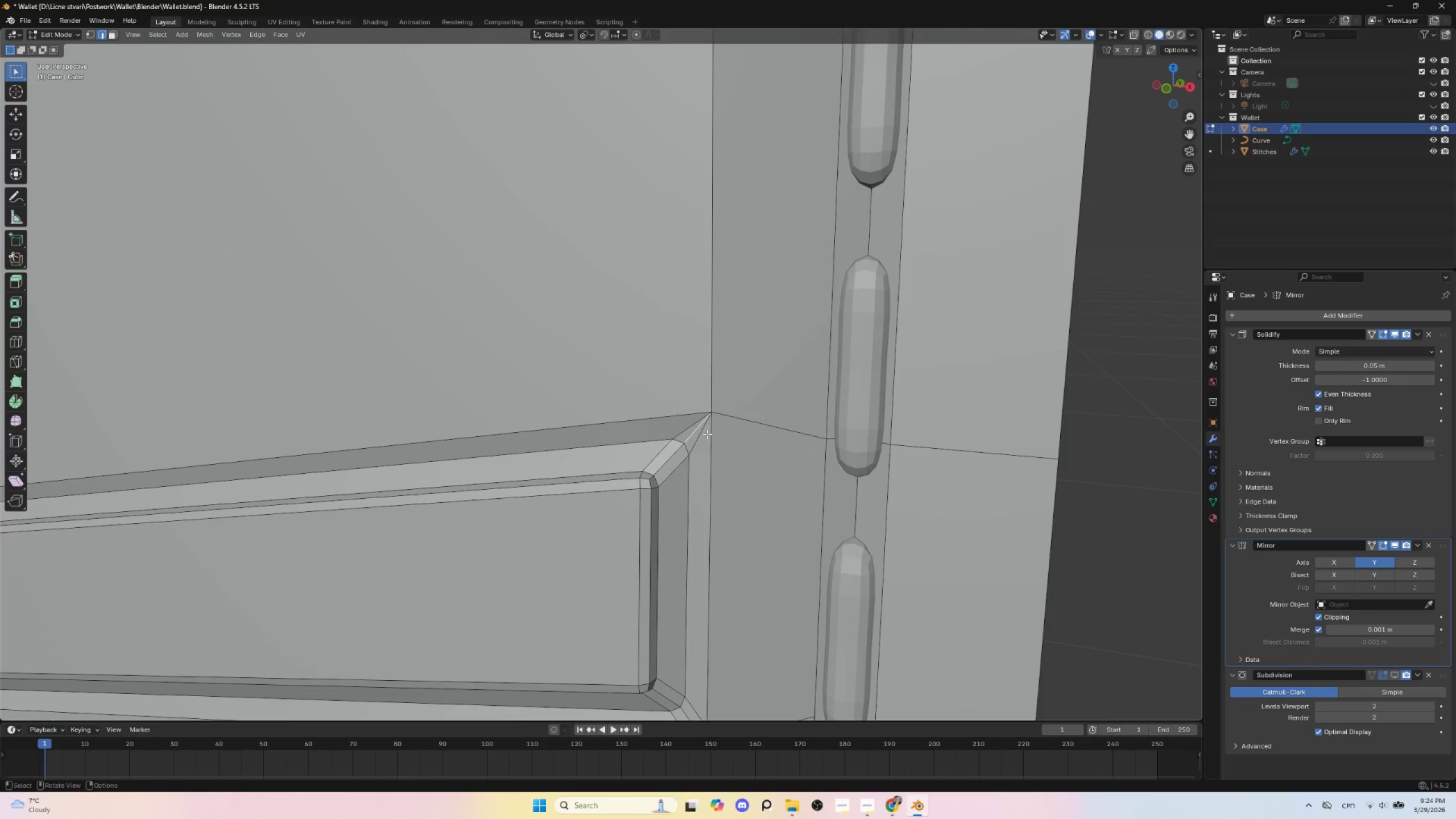 
key(Delete)
 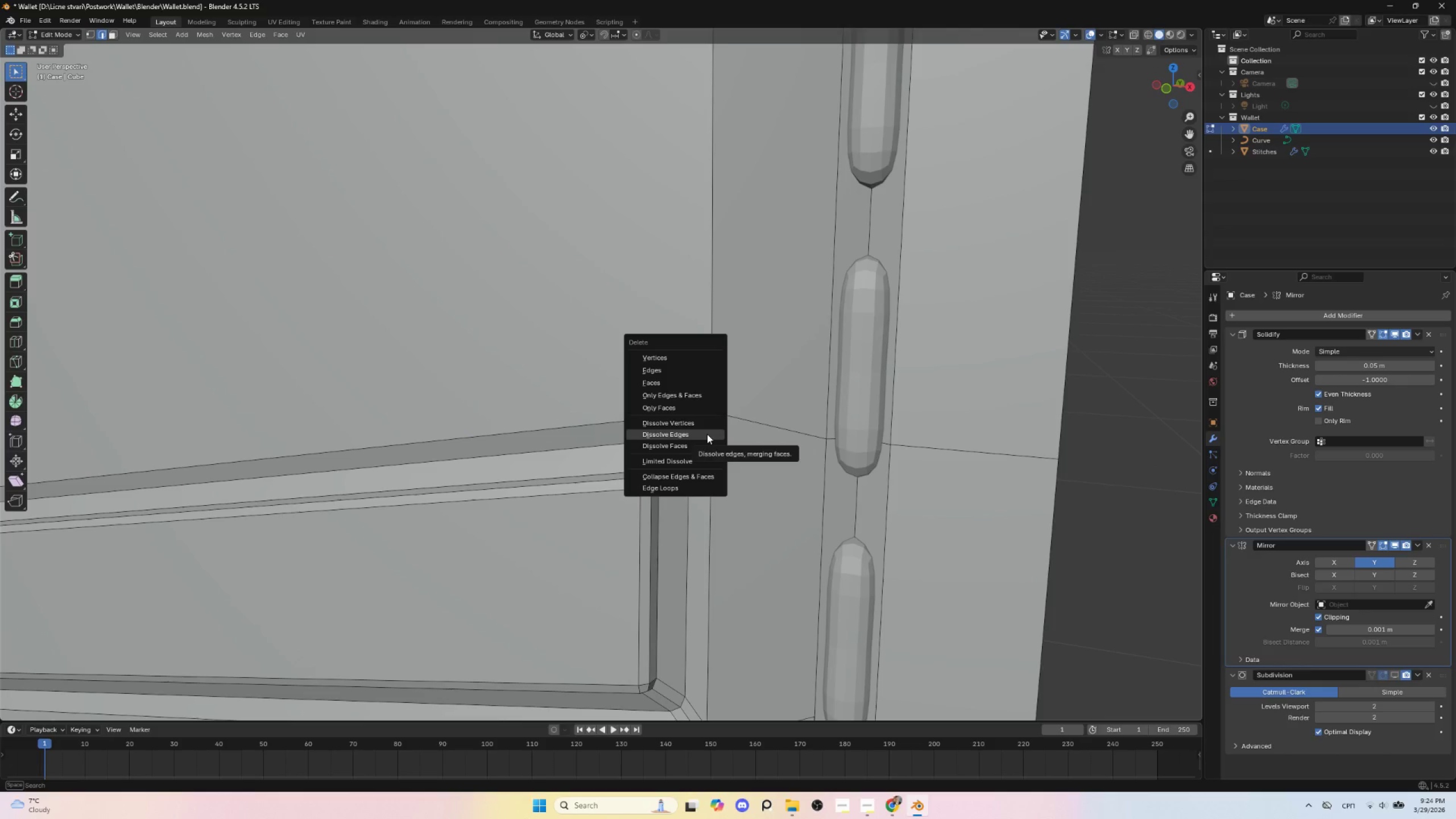 
left_click([707, 434])
 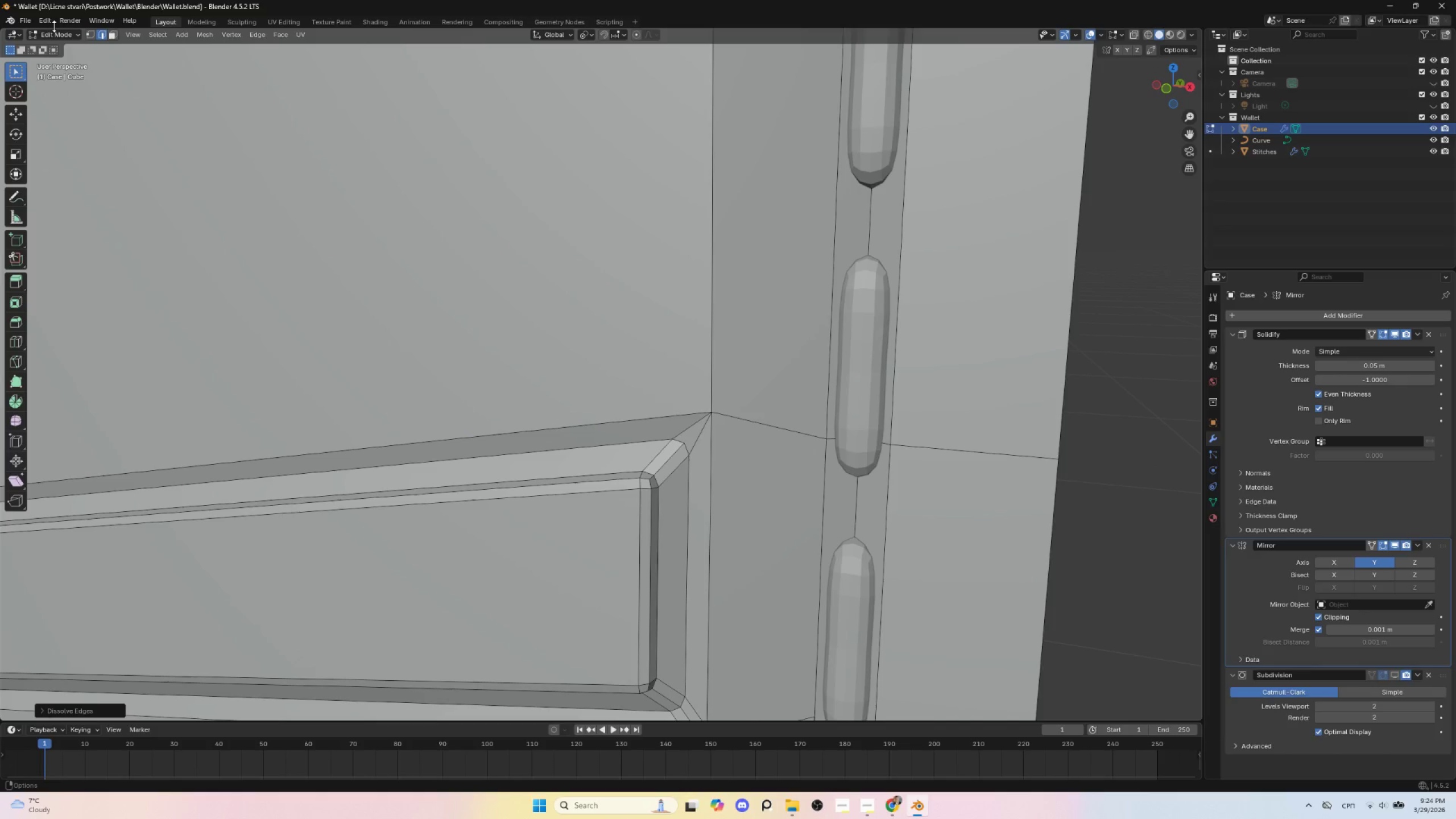 
left_click([90, 31])
 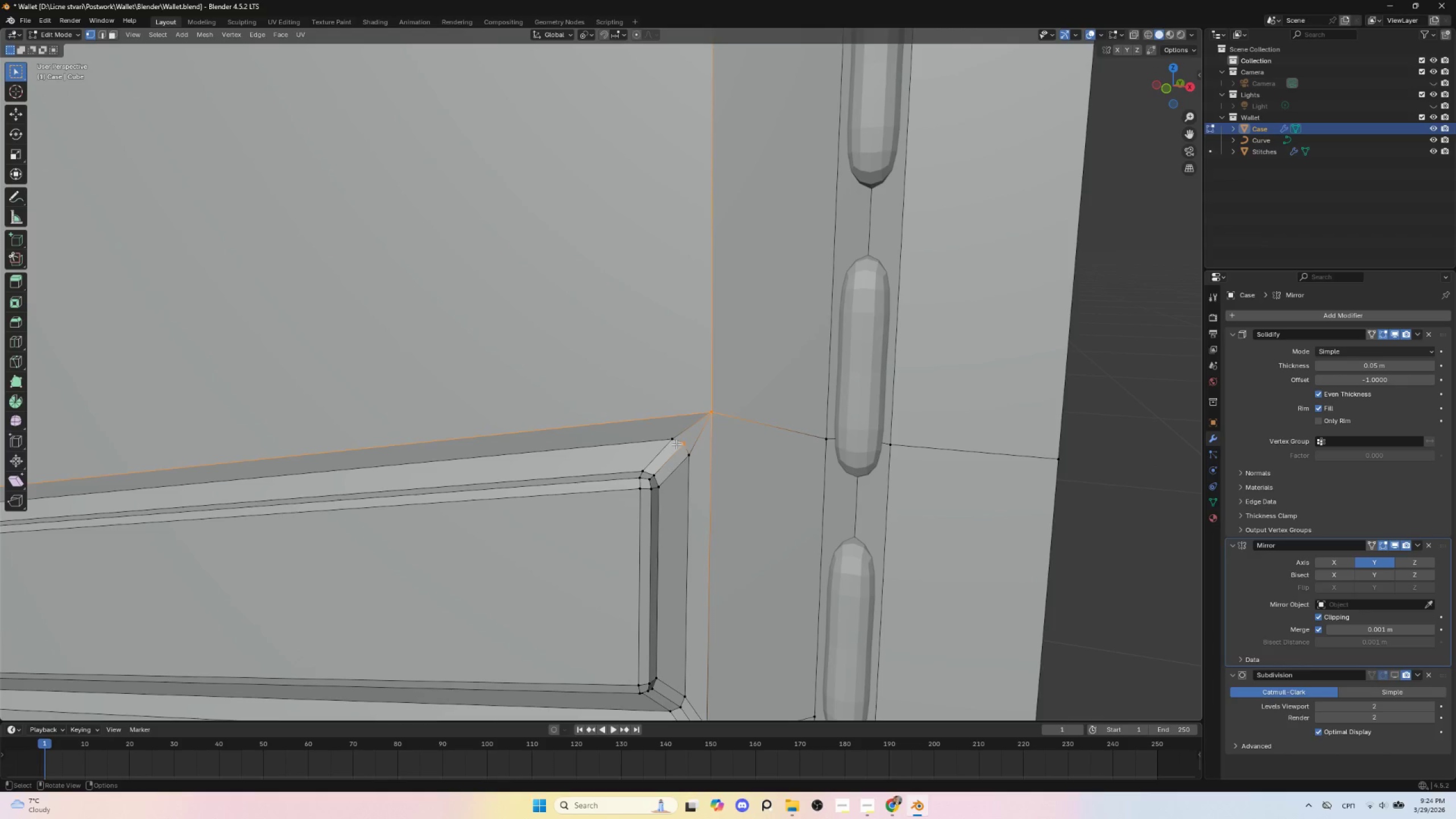 
left_click([681, 444])
 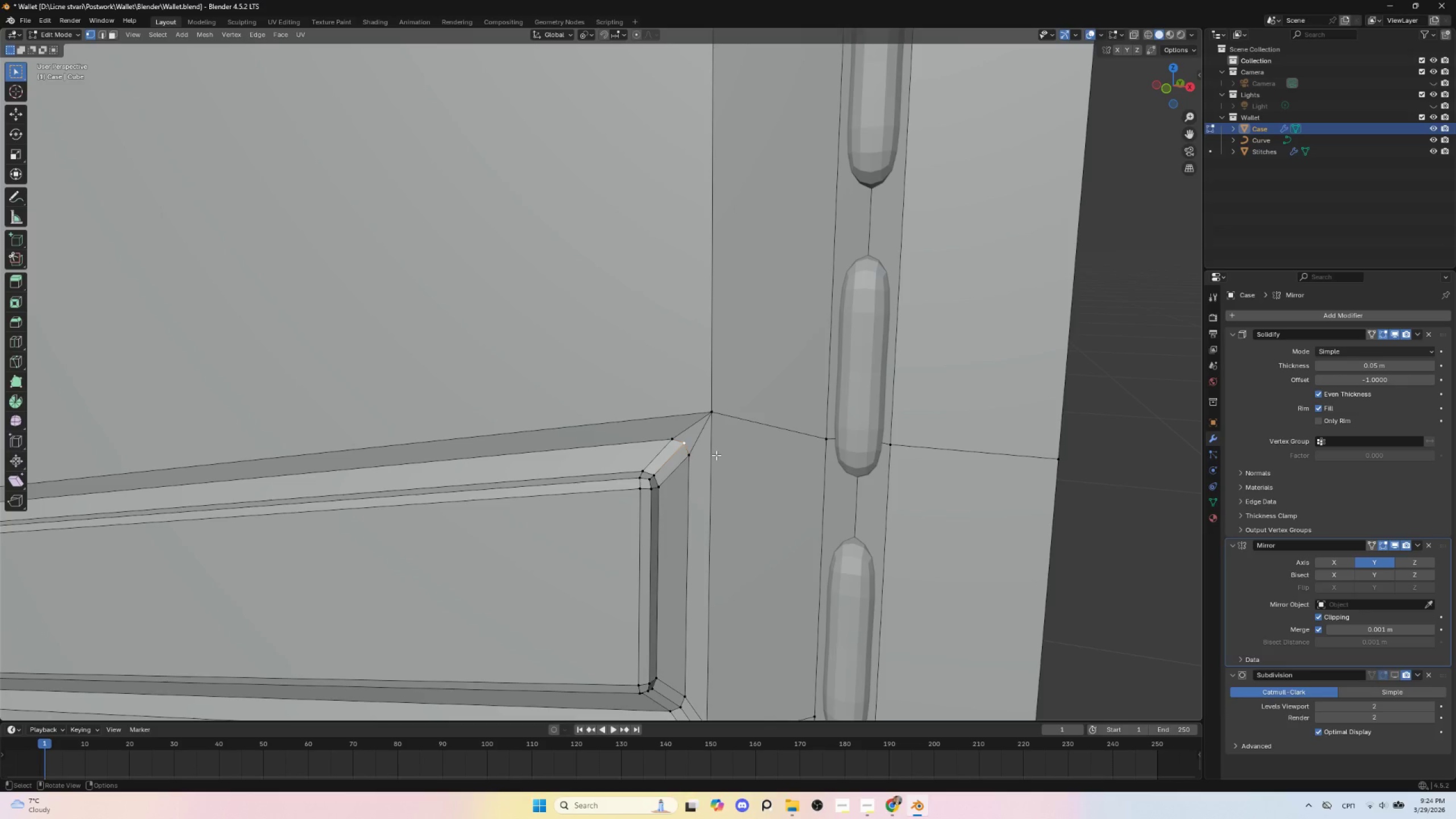 
type(gg)
 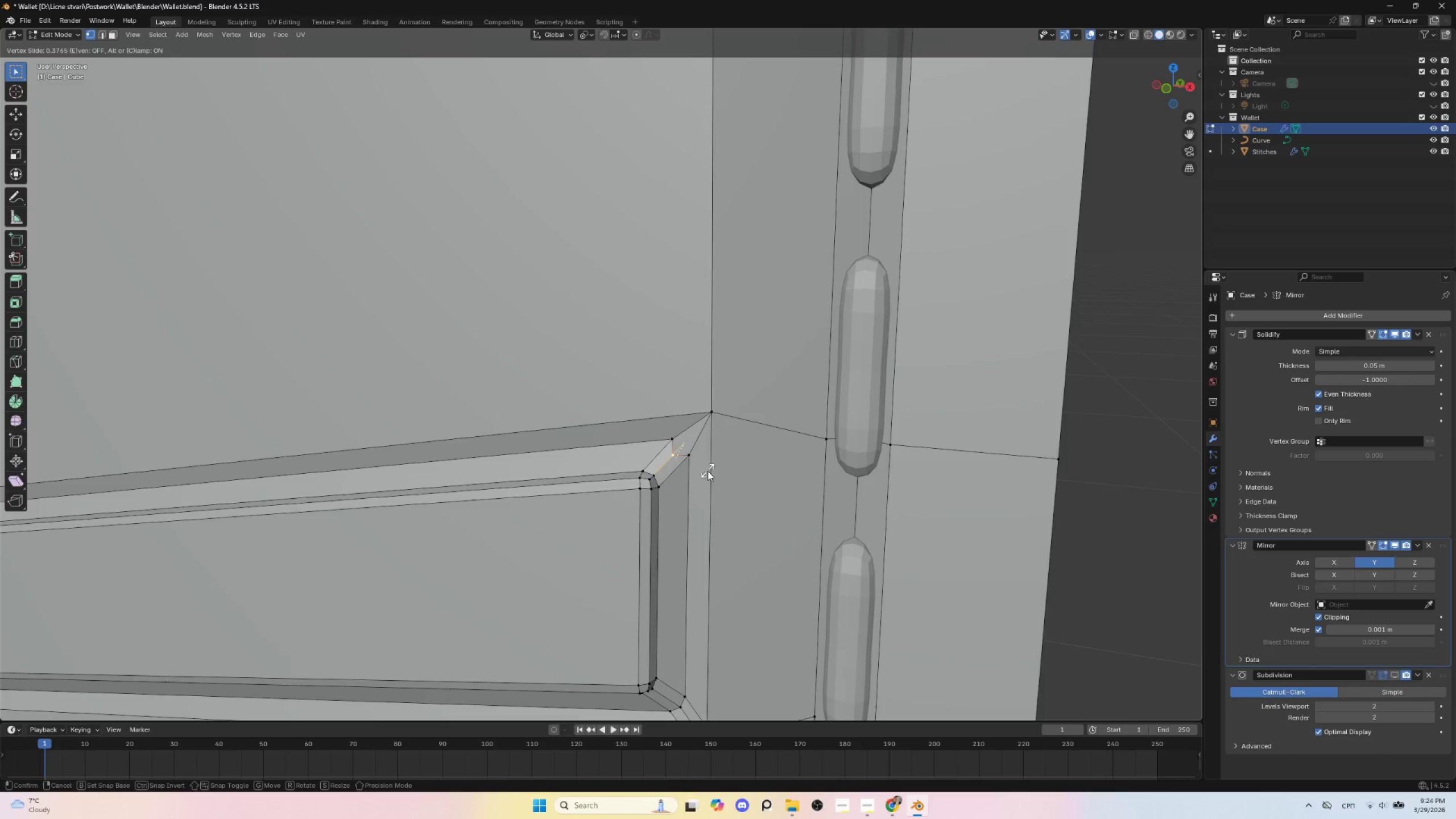 
left_click([706, 473])
 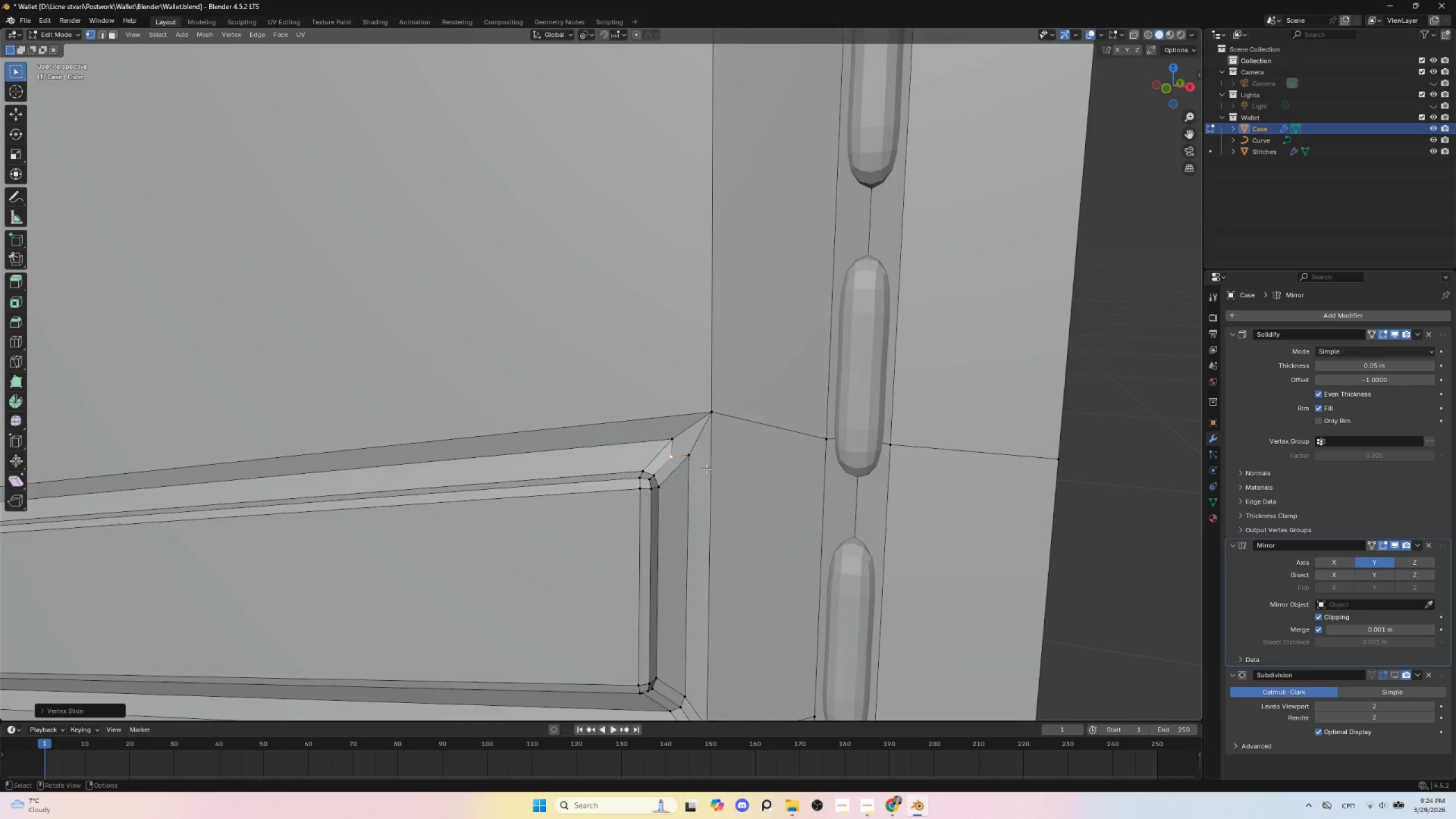 
key(Tab)
 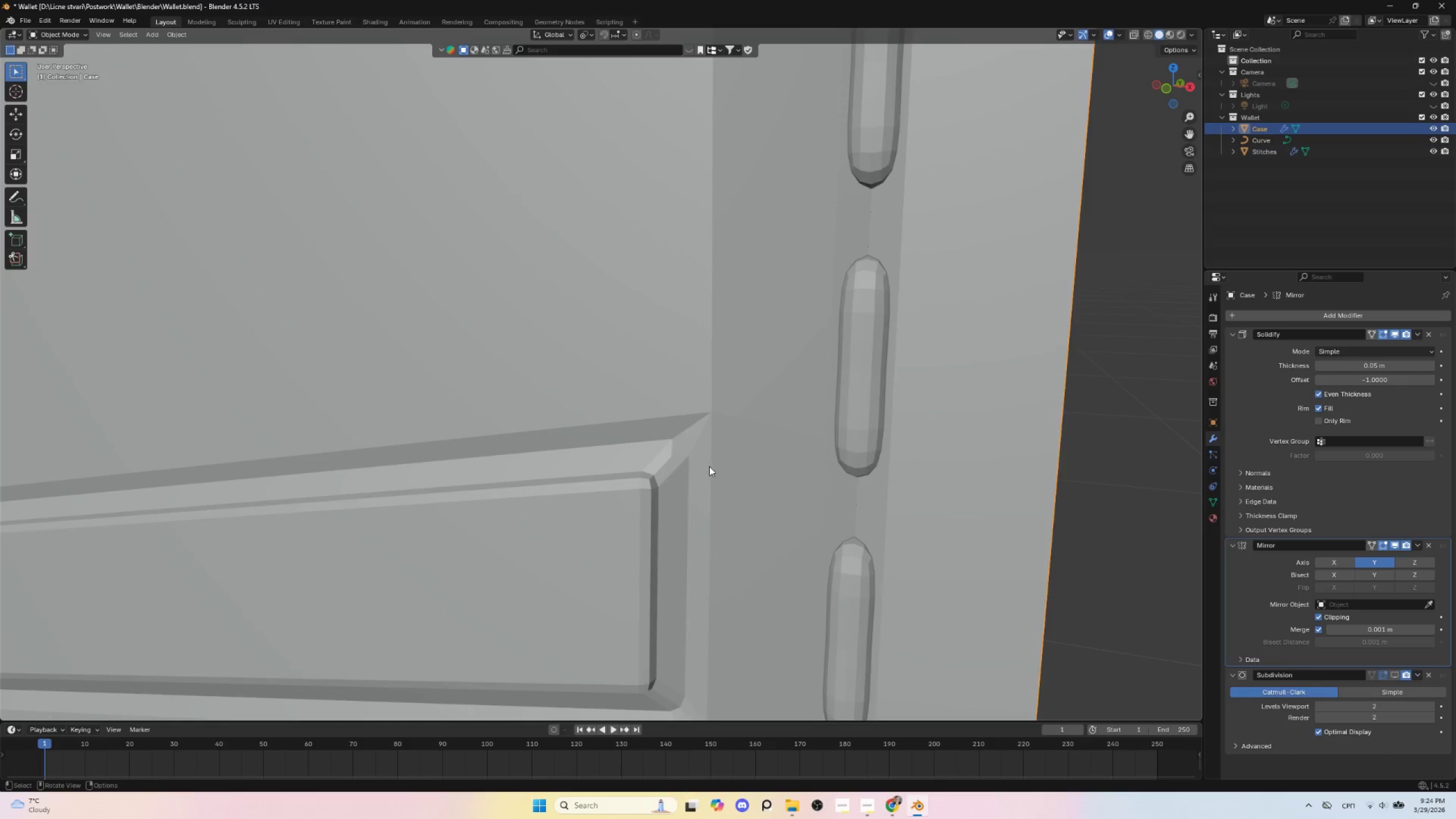 
scroll: coordinate [709, 466], scroll_direction: down, amount: 2.0
 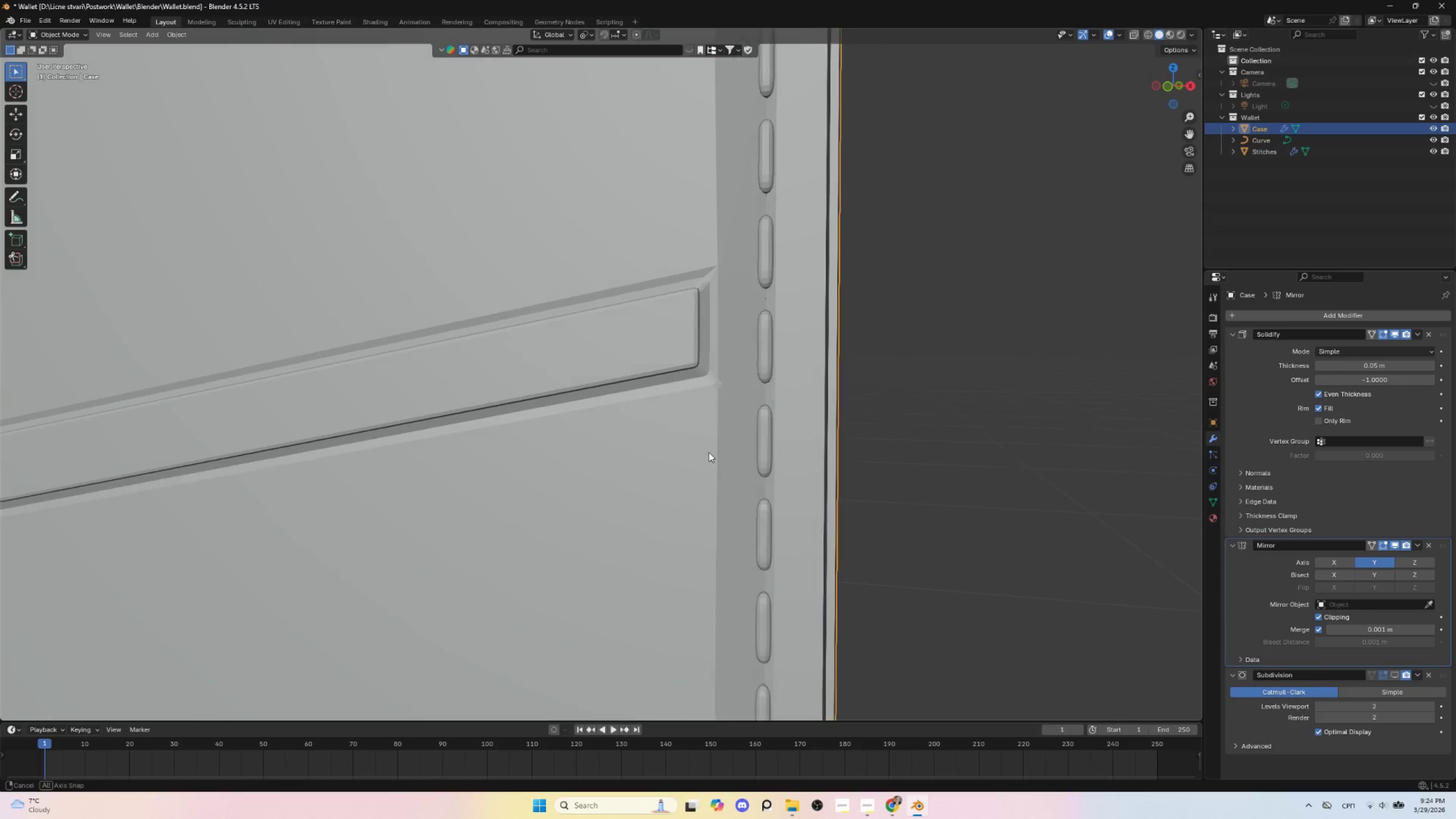 
hold_key(key=ShiftLeft, duration=0.47)
 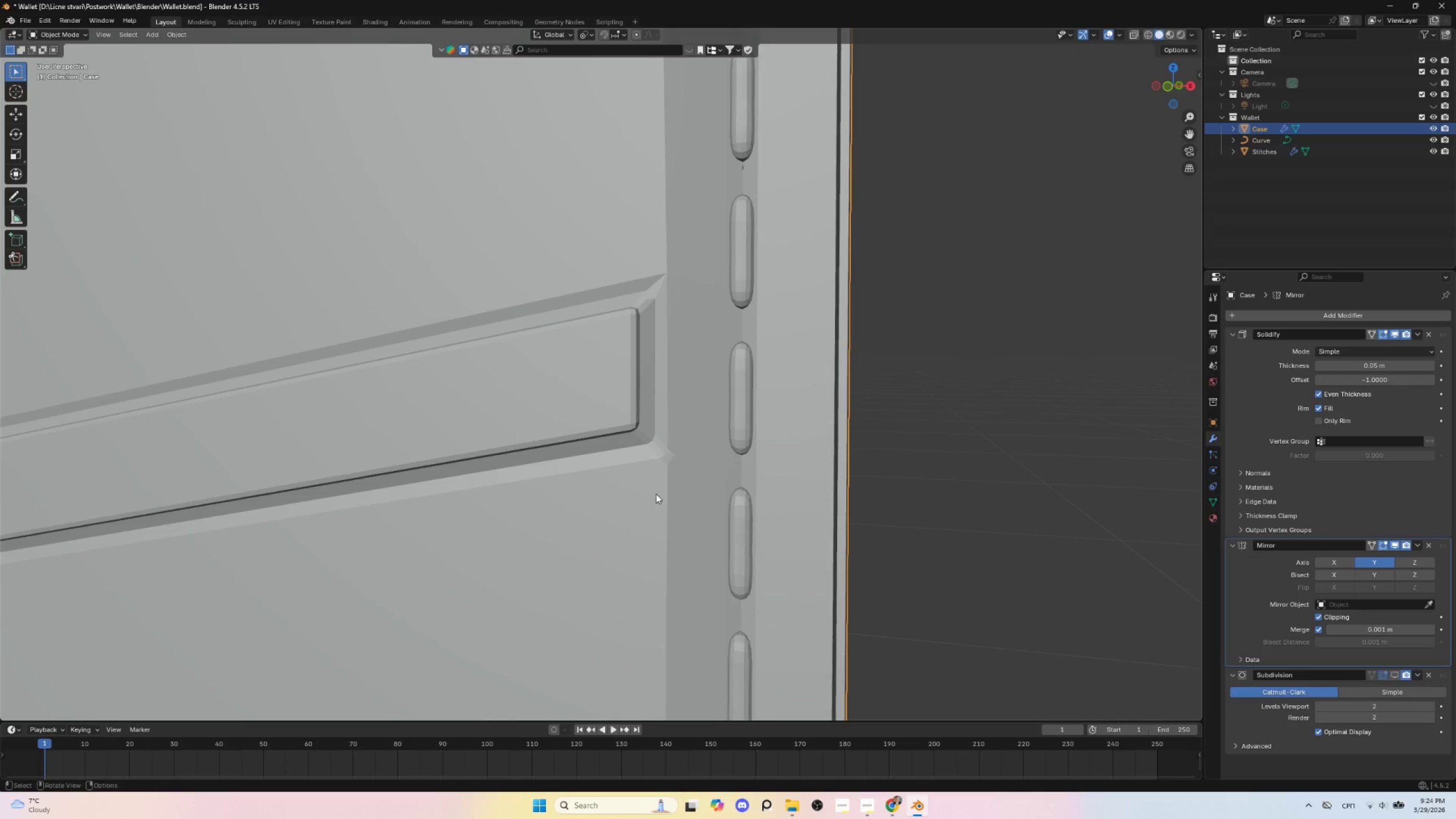 
scroll: coordinate [702, 464], scroll_direction: up, amount: 1.0
 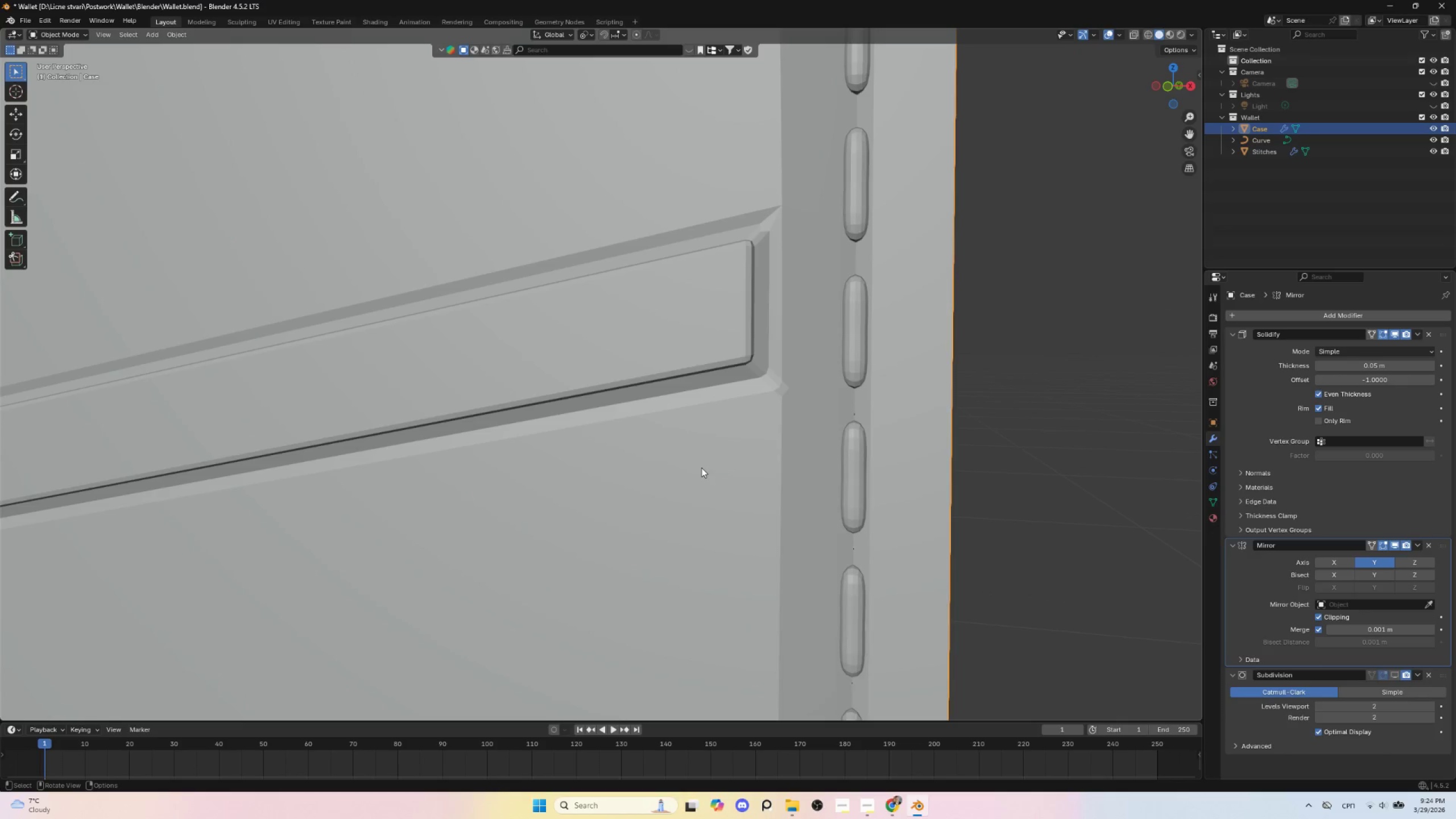 
left_click([668, 479])
 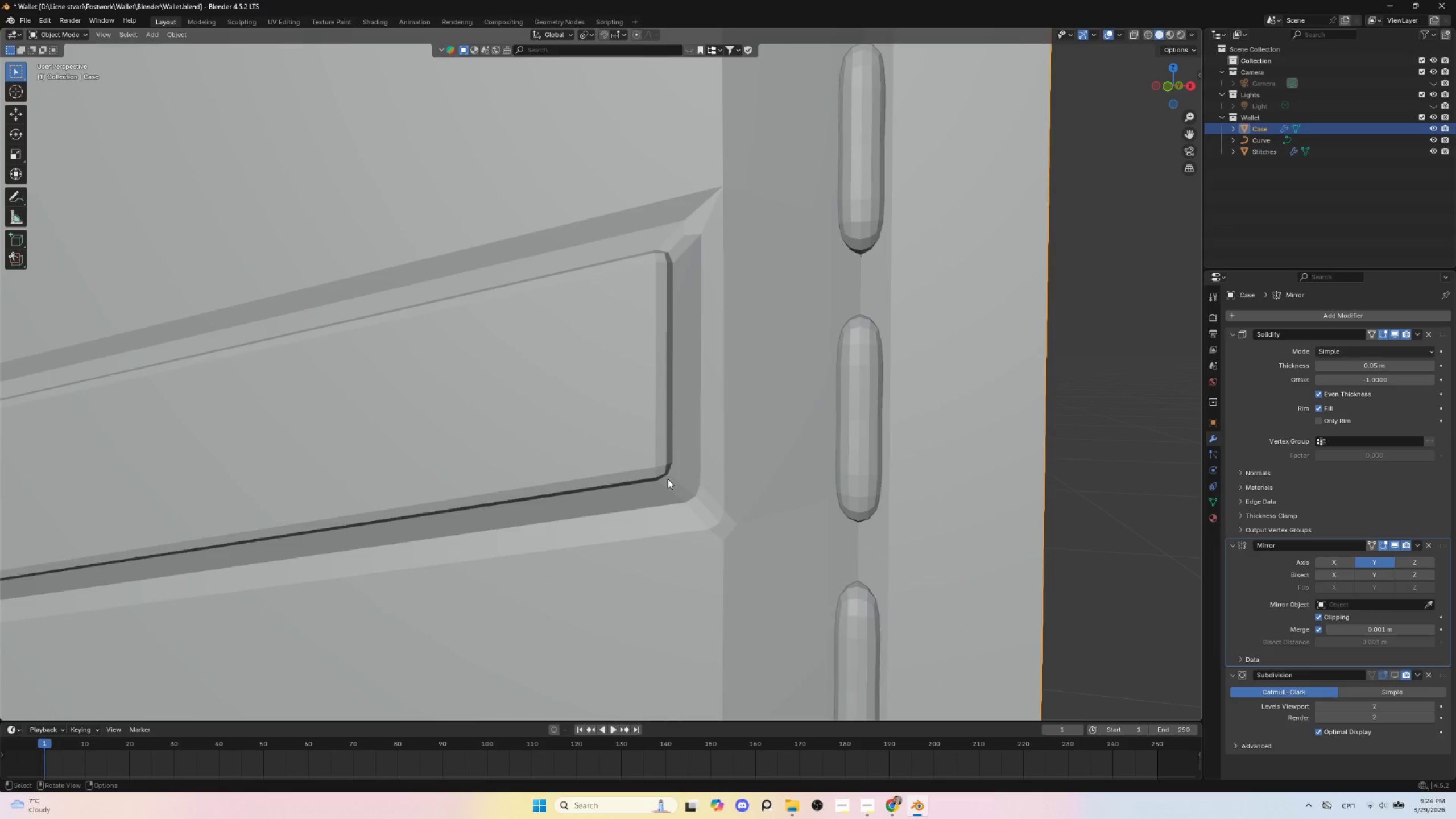 
scroll: coordinate [656, 492], scroll_direction: up, amount: 1.0
 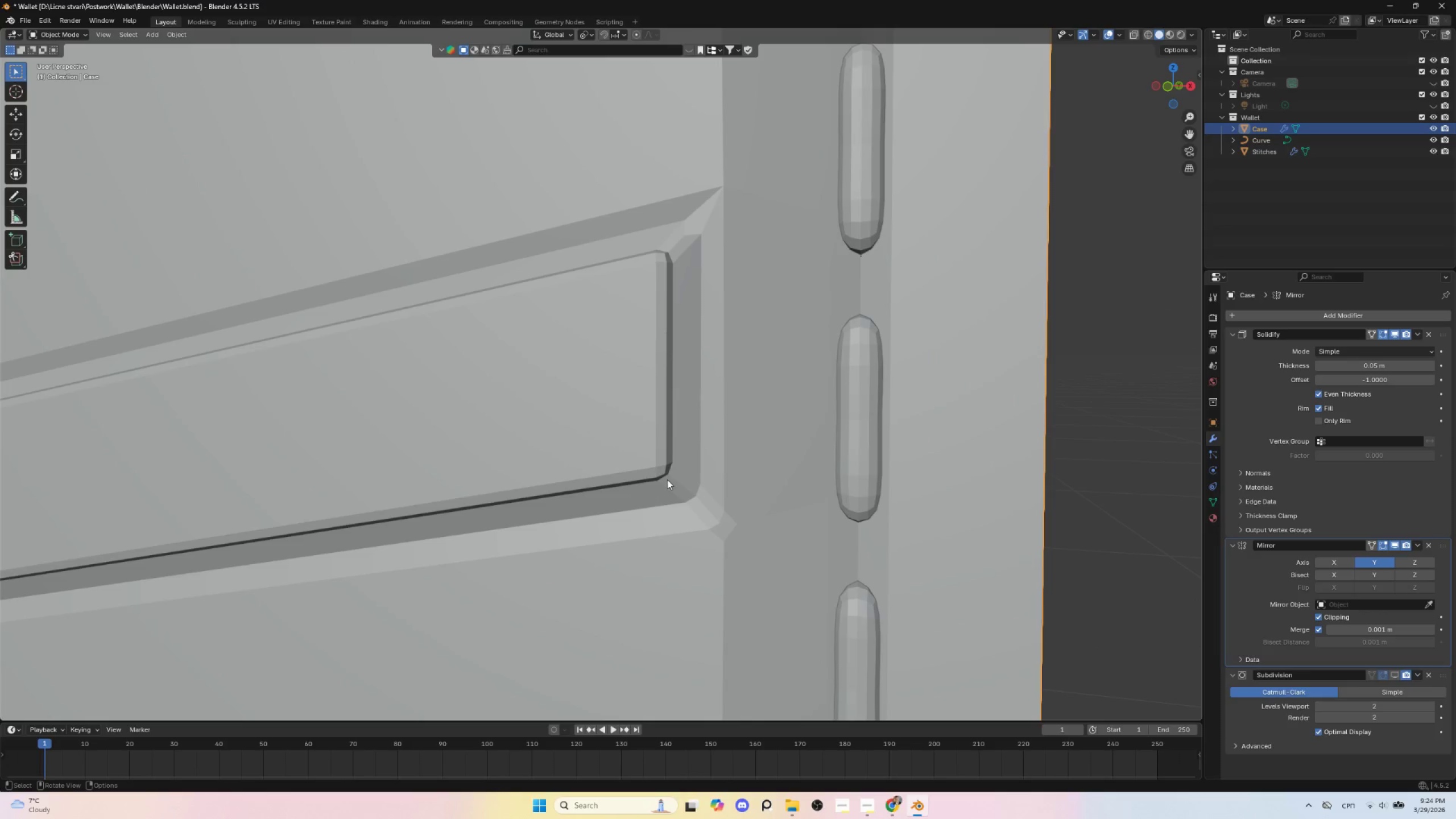 
key(Tab)
 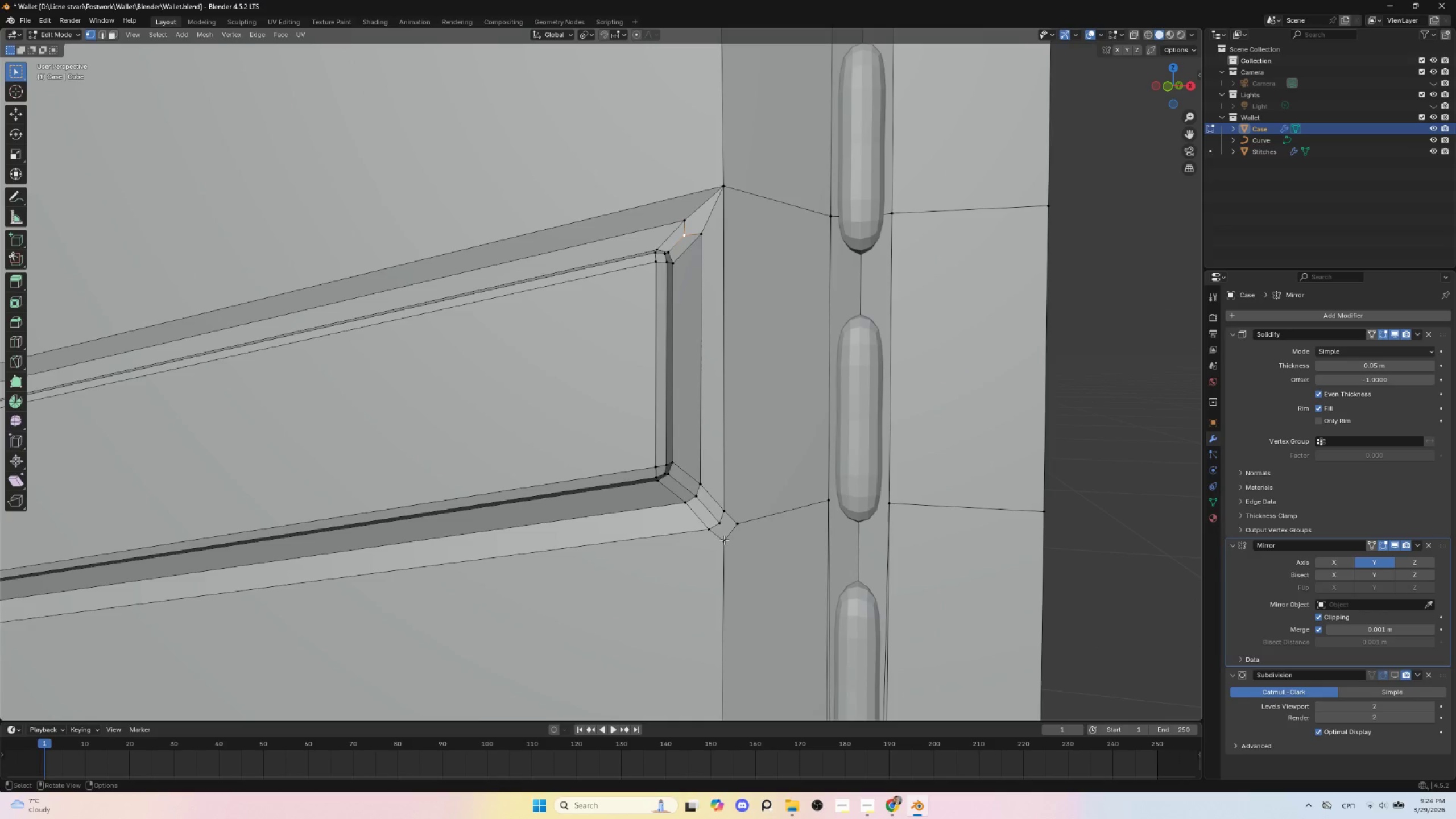 
left_click([723, 540])
 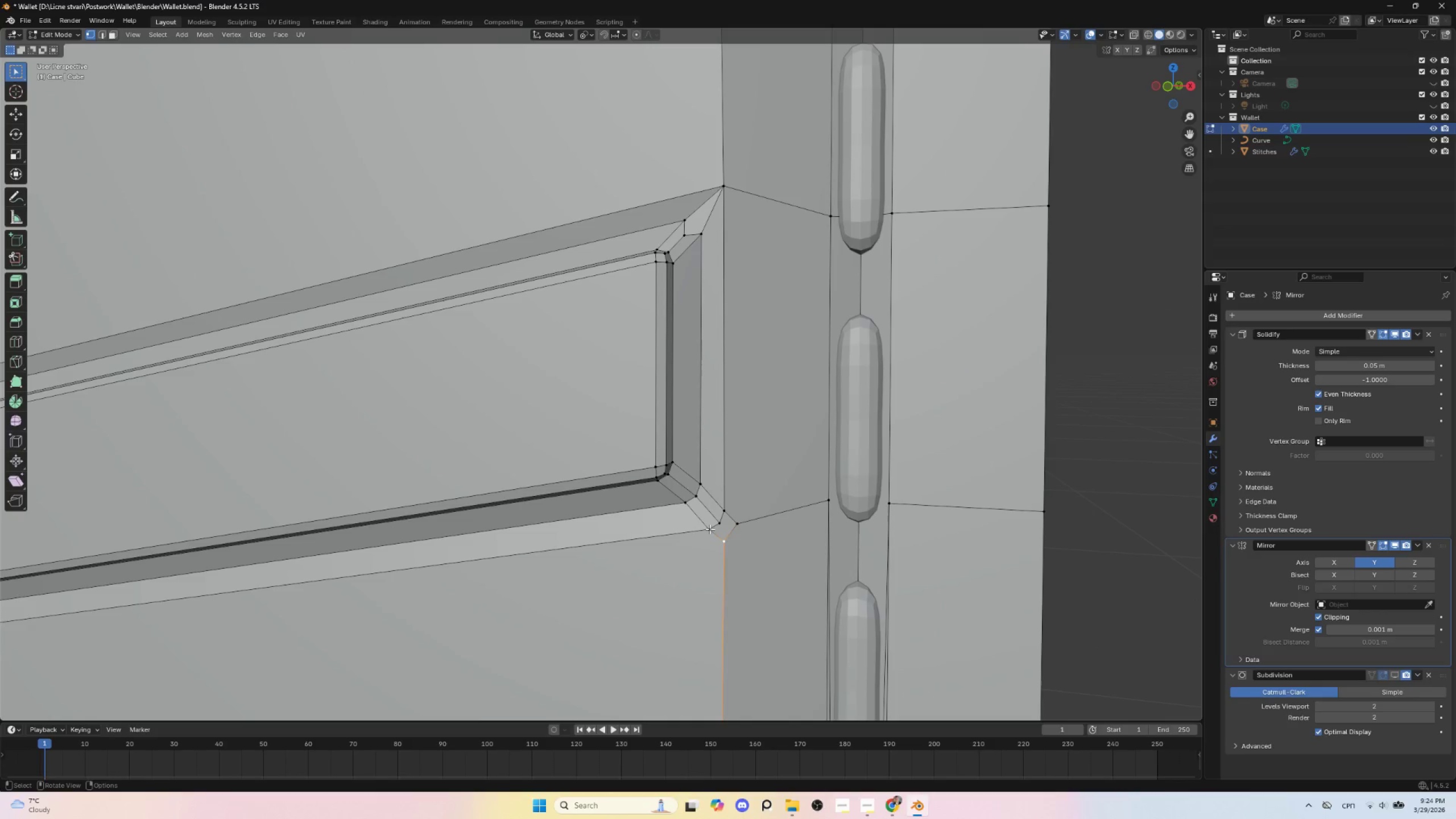 
hold_key(key=ShiftLeft, duration=1.5)
left_click([710, 529])
 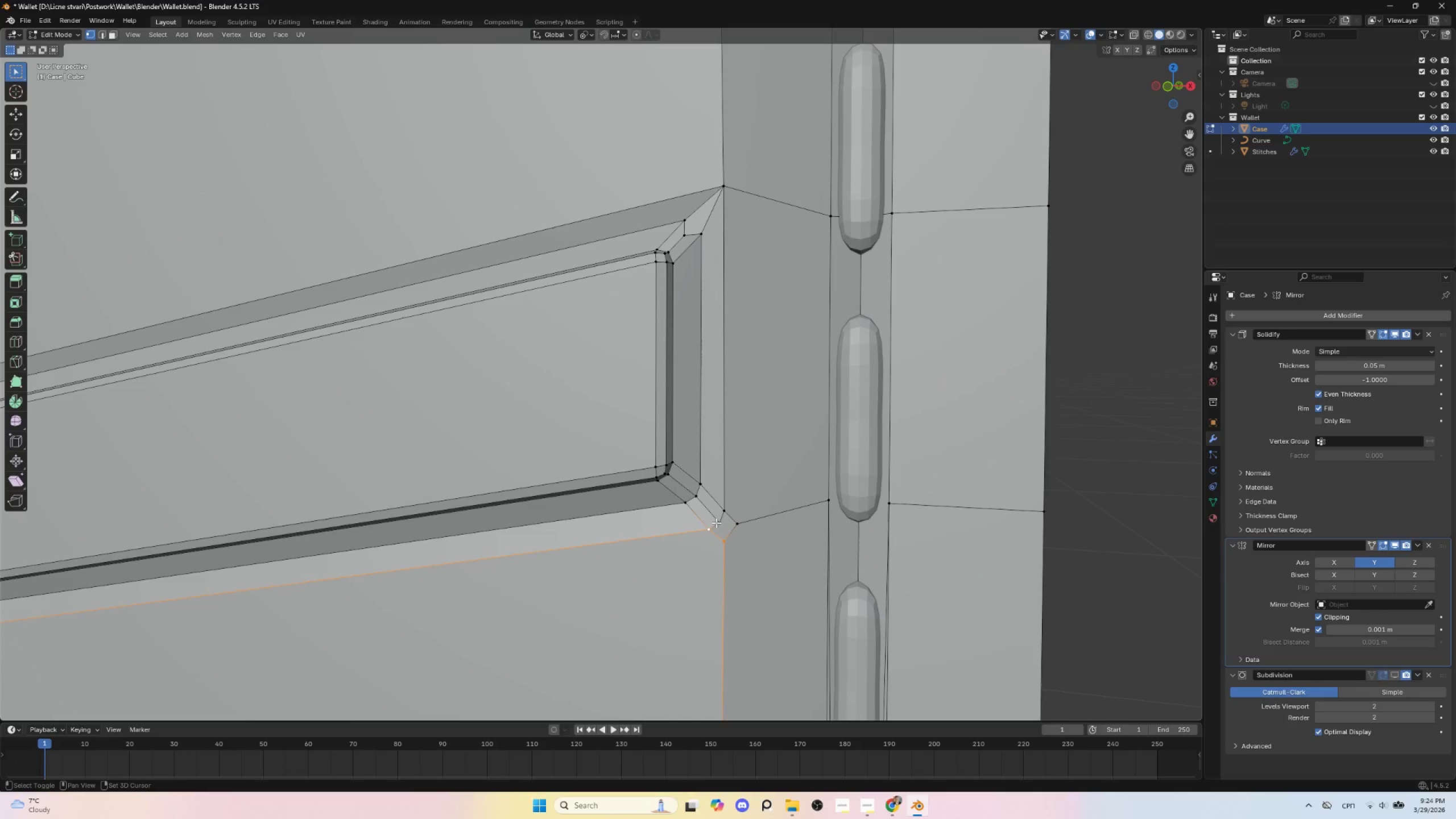 
double_click([716, 523])
 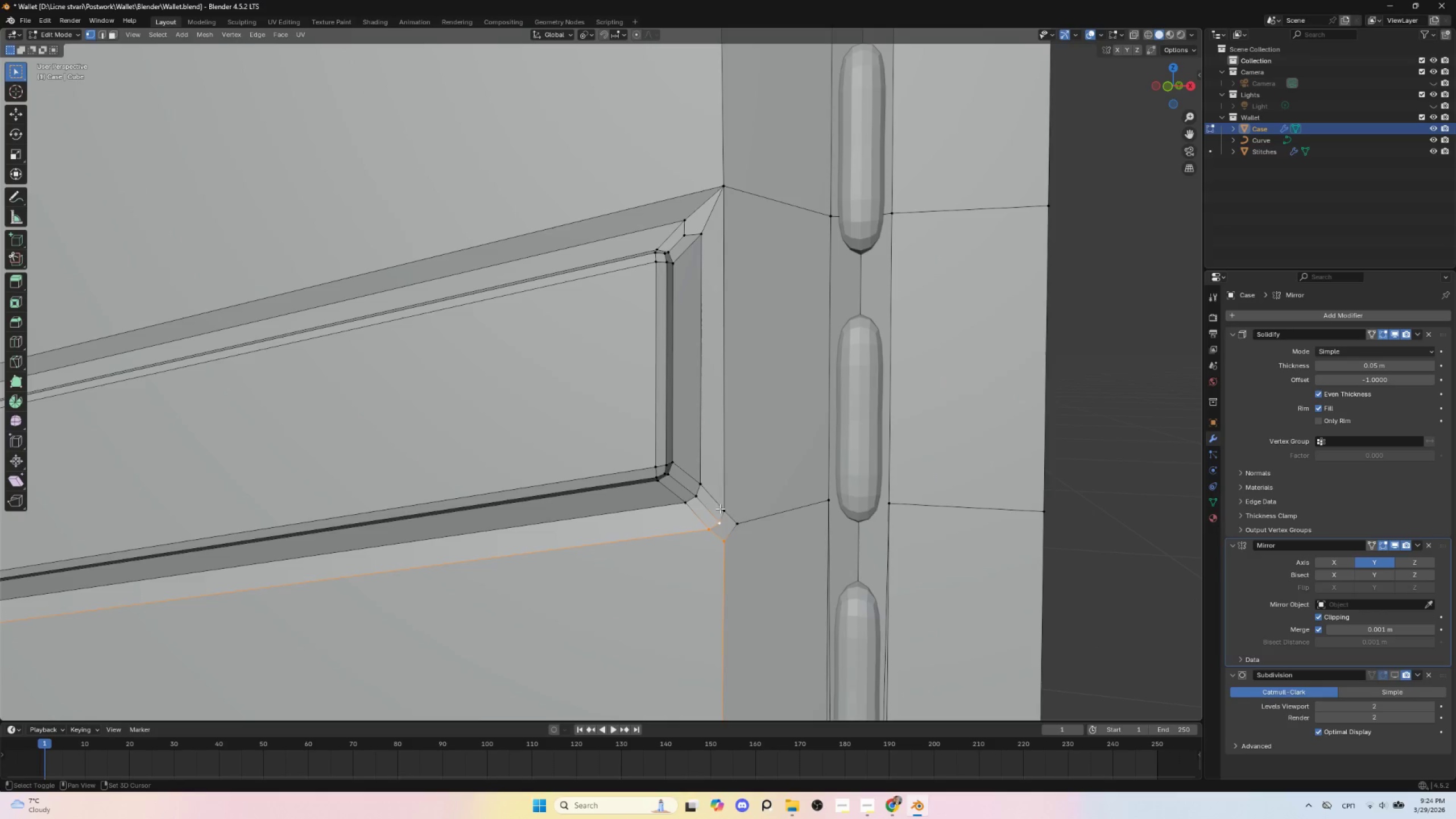 
triple_click([720, 508])
 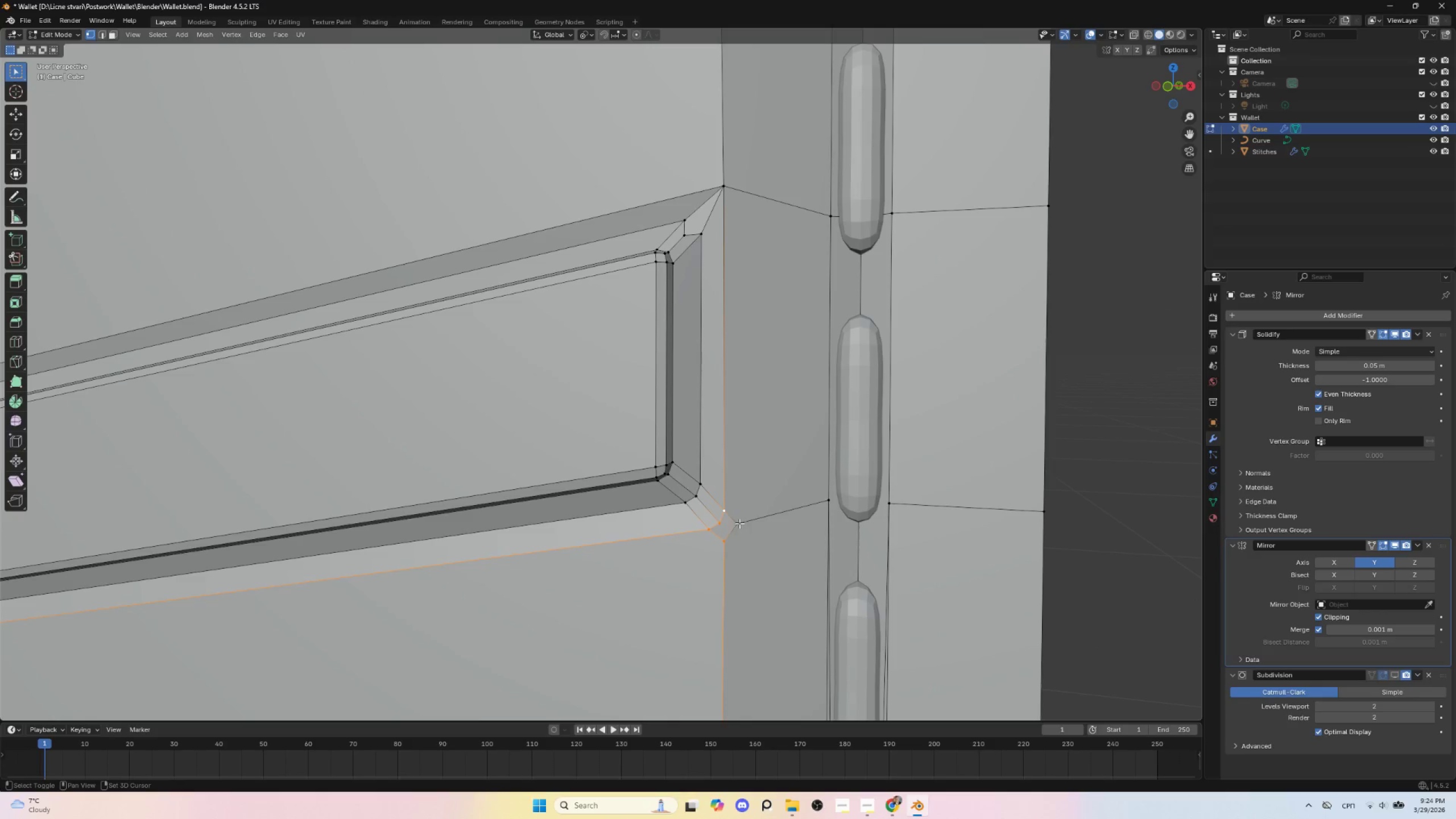 
hold_key(key=ShiftLeft, duration=0.59)
left_click([734, 520])
 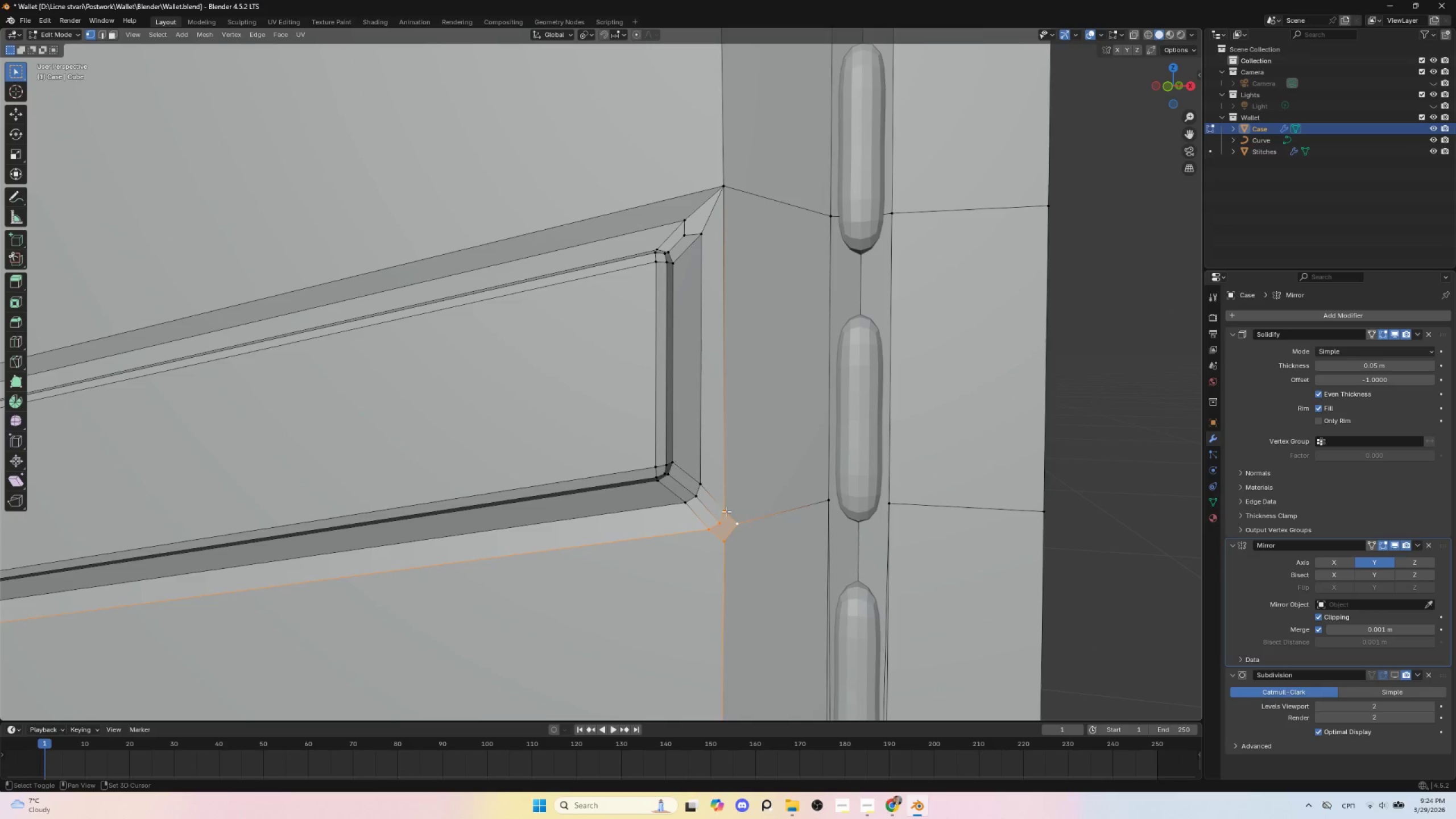 
hold_key(key=ShiftLeft, duration=26.12)
 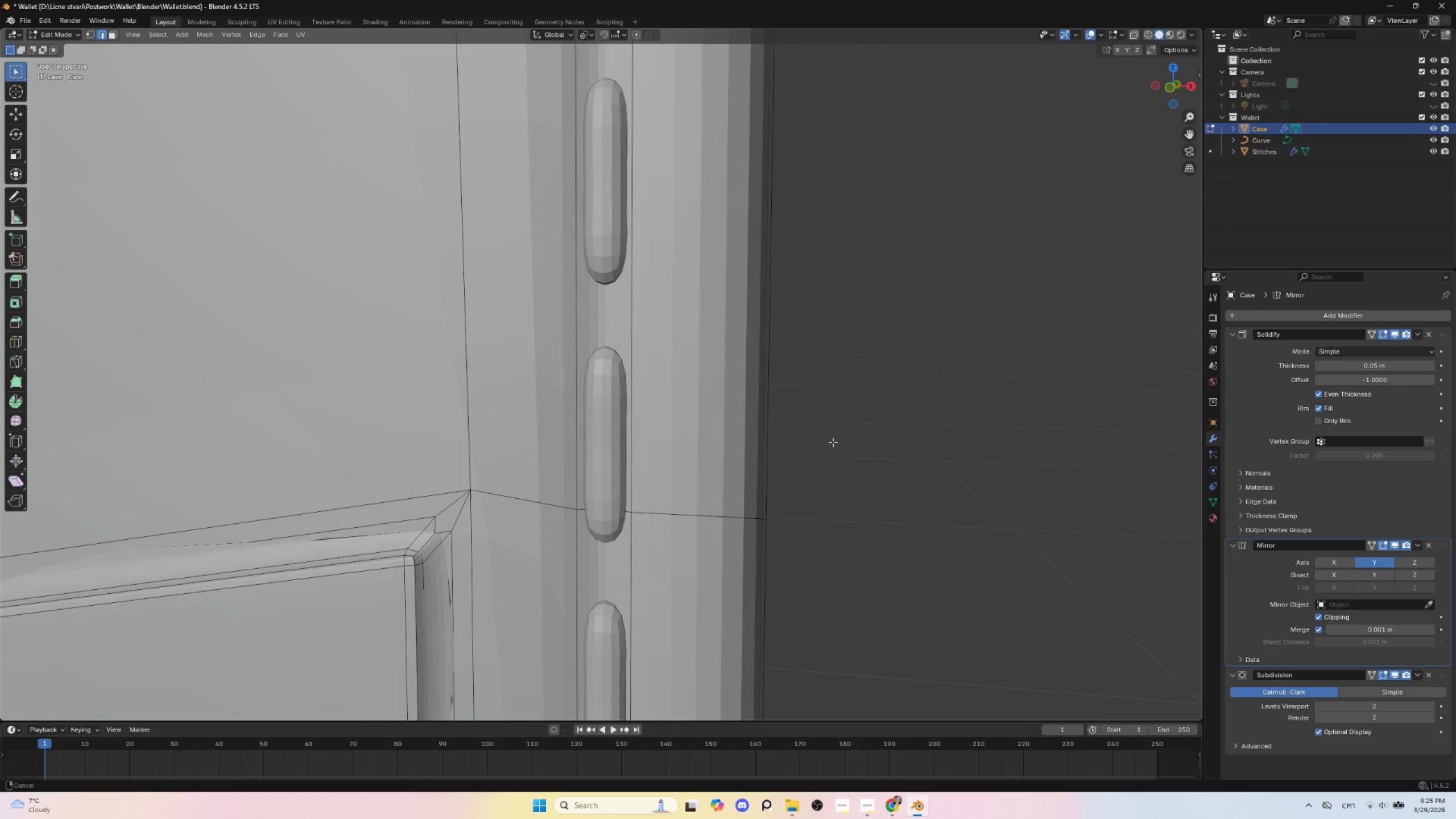 
key(M)
 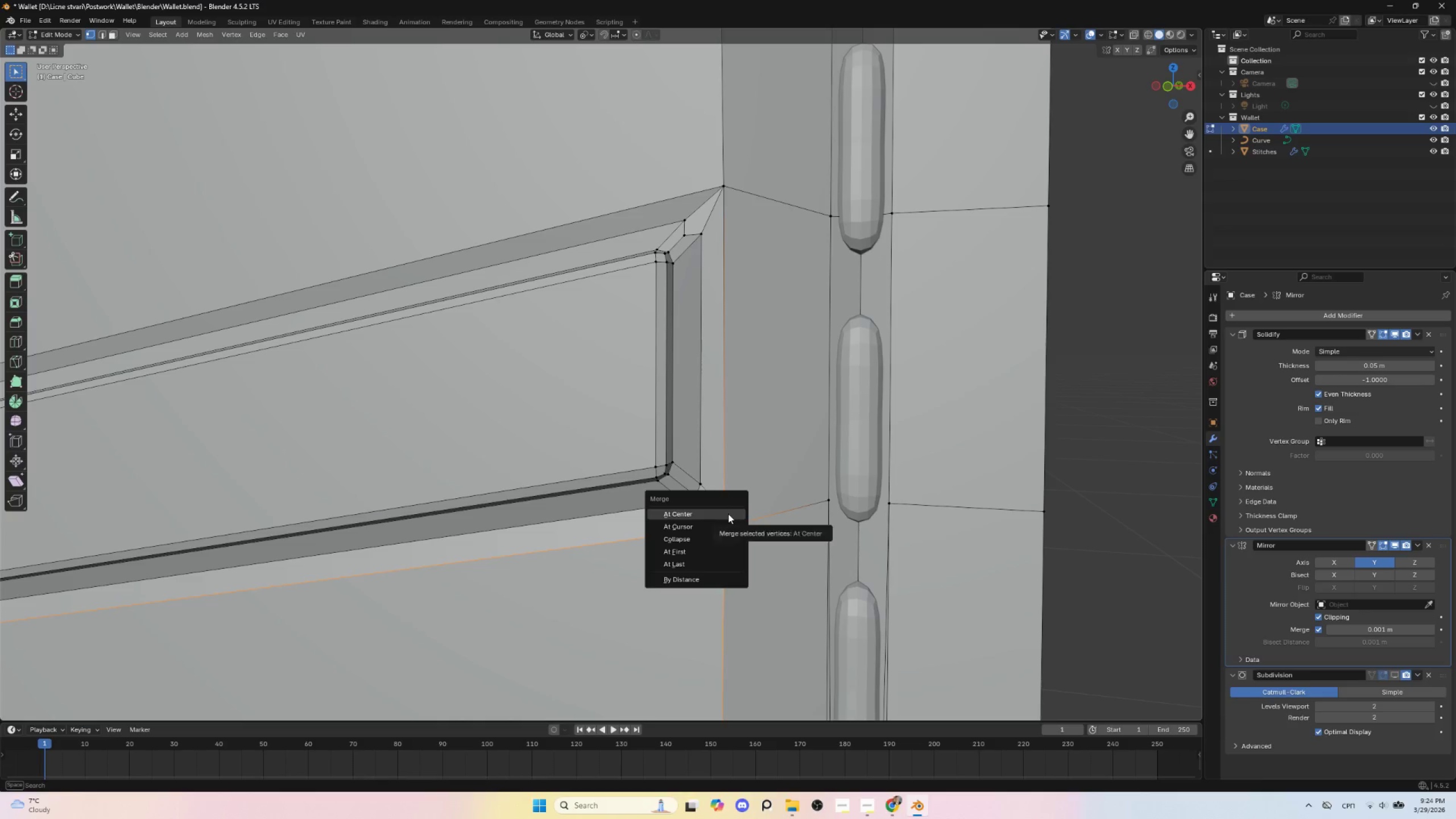 
left_click([728, 514])
 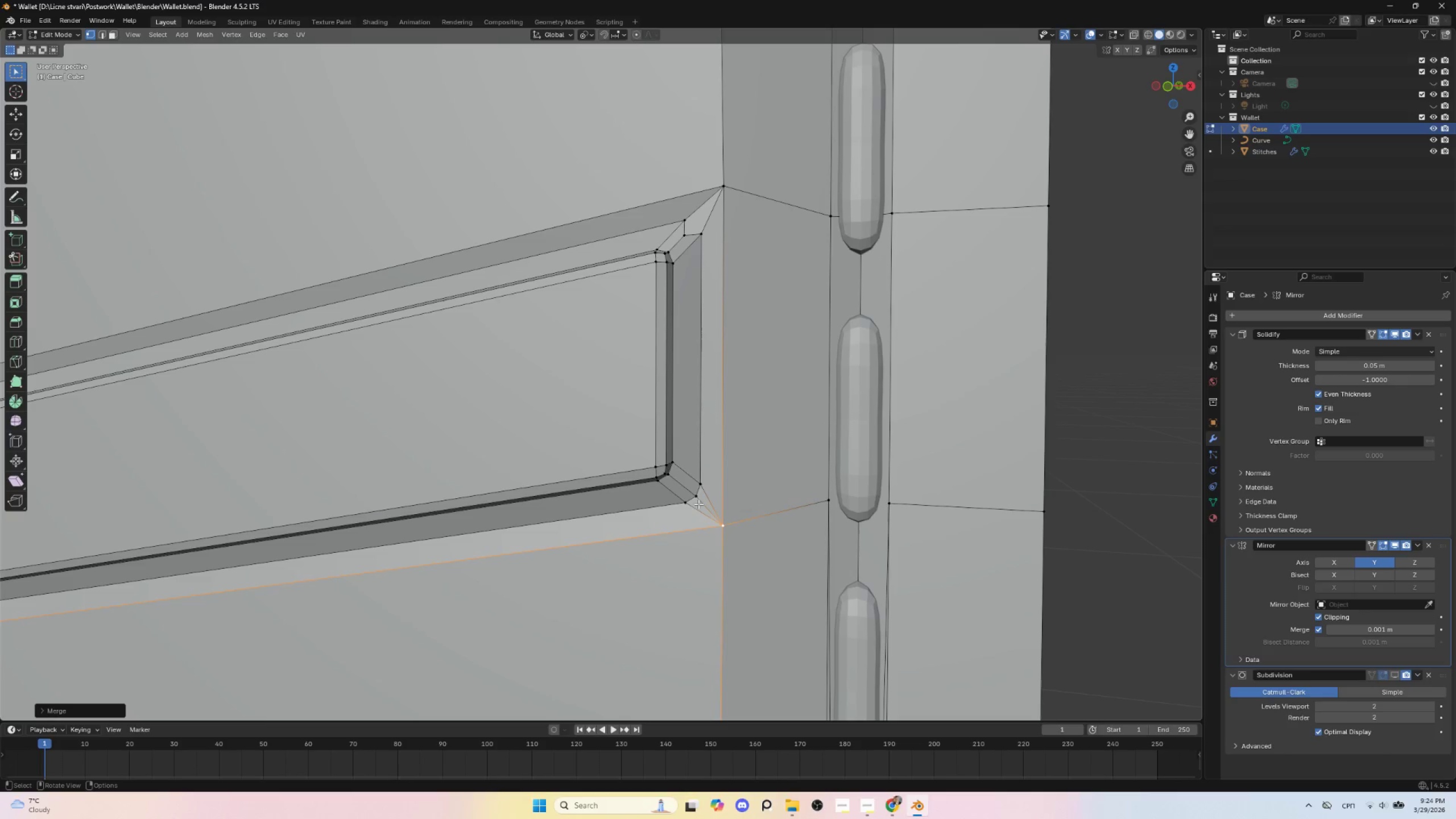 
left_click([693, 491])
 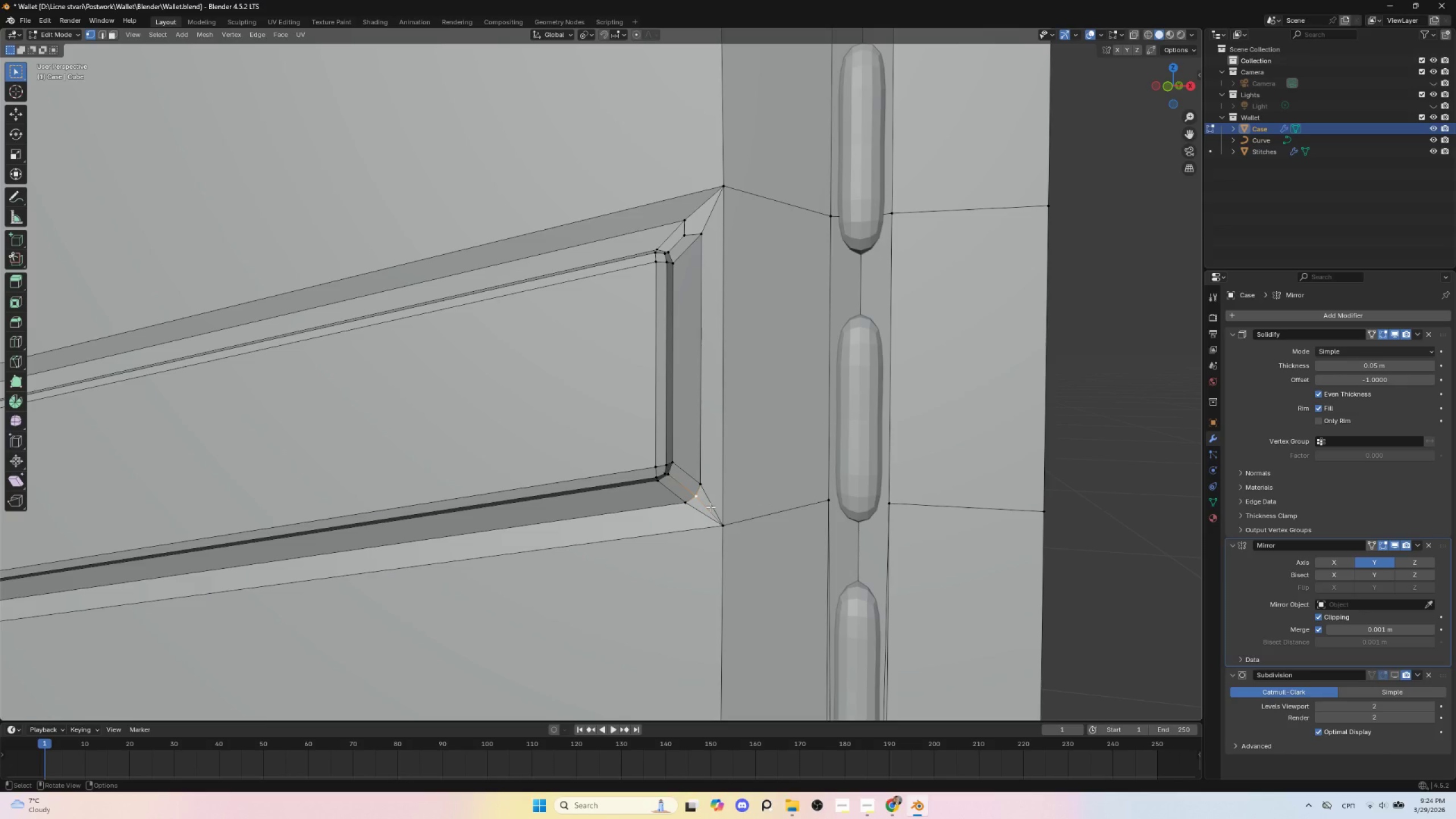 
type(gg)
 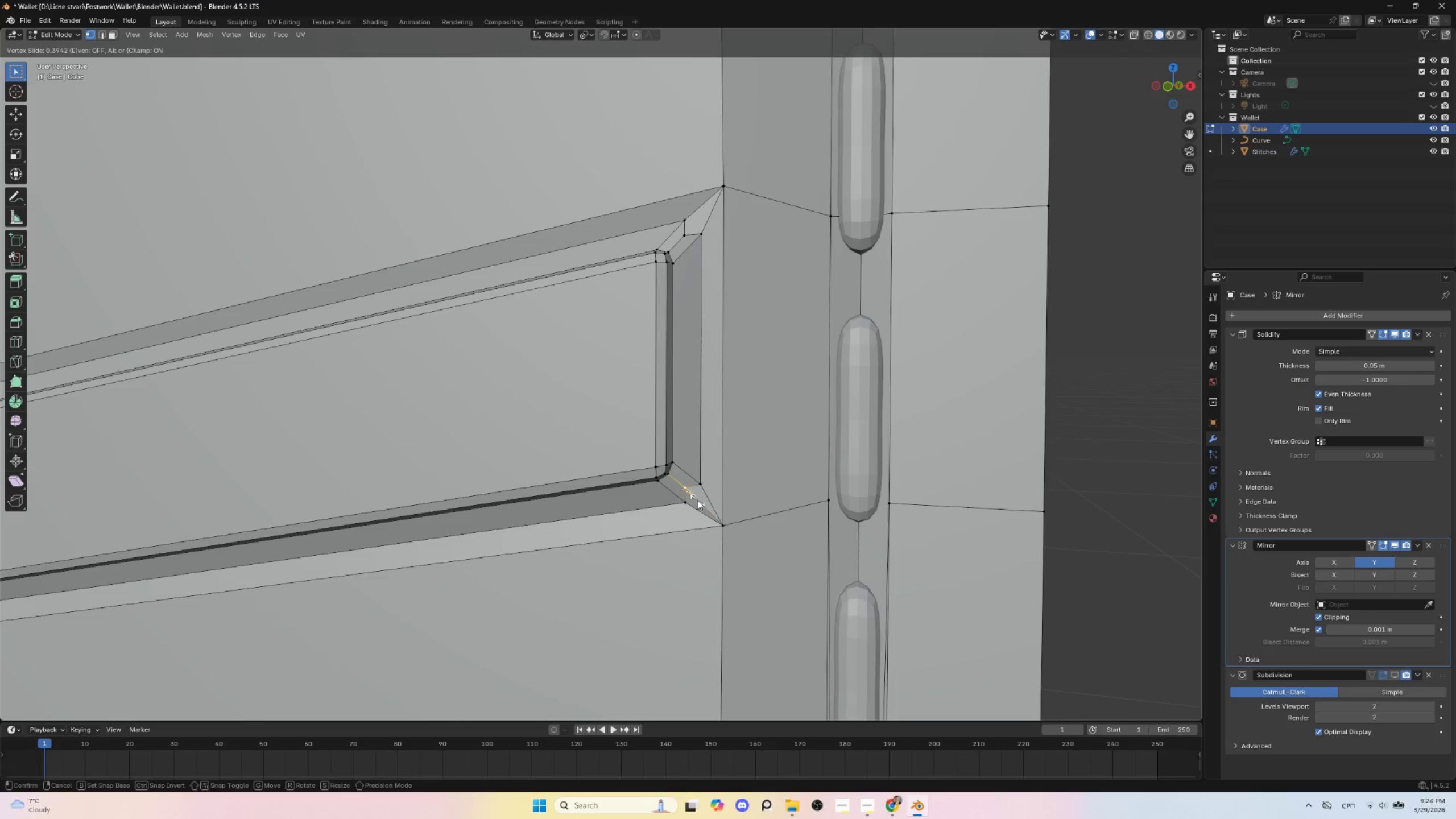 
left_click([697, 500])
 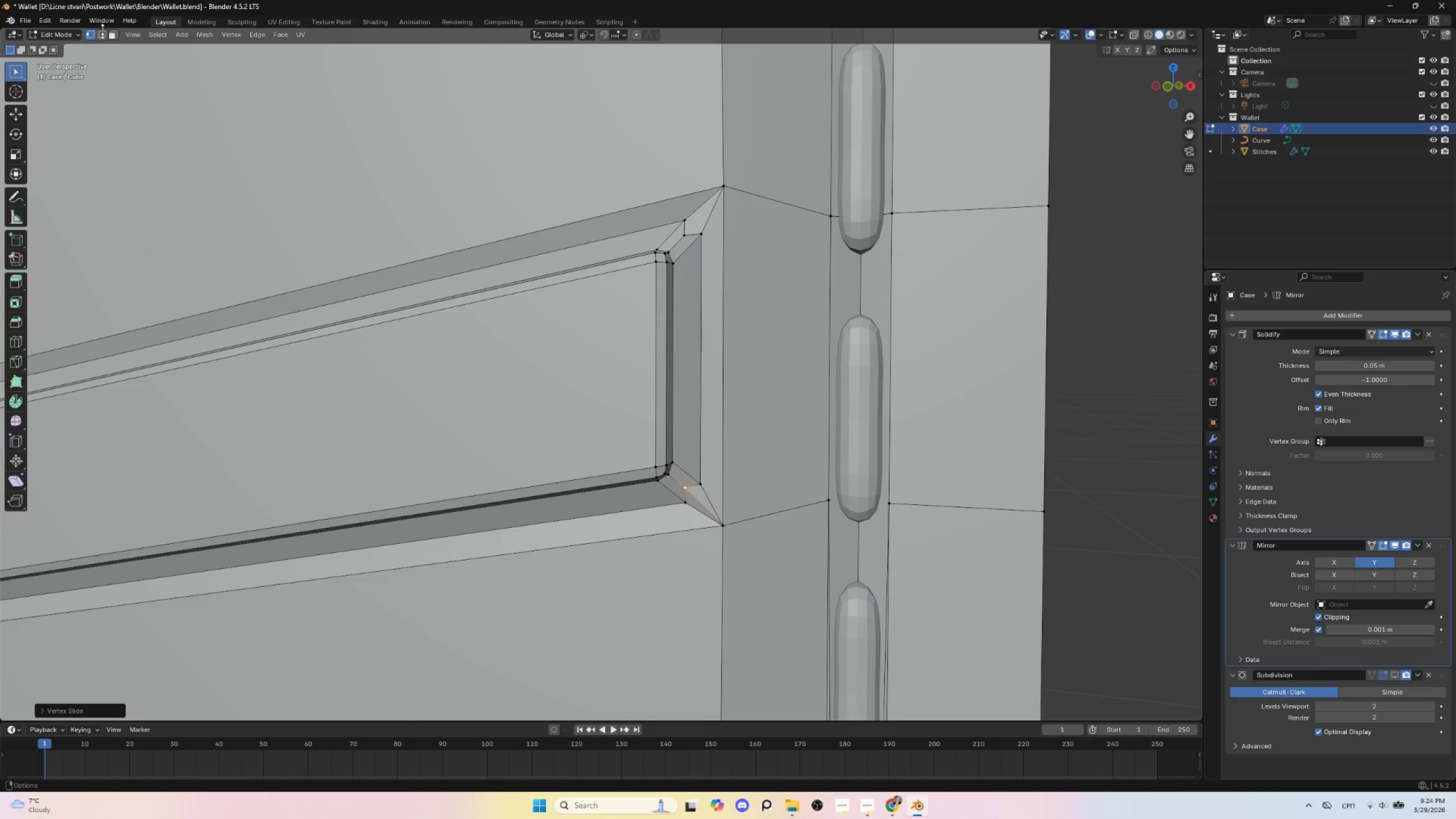 
left_click([104, 36])
 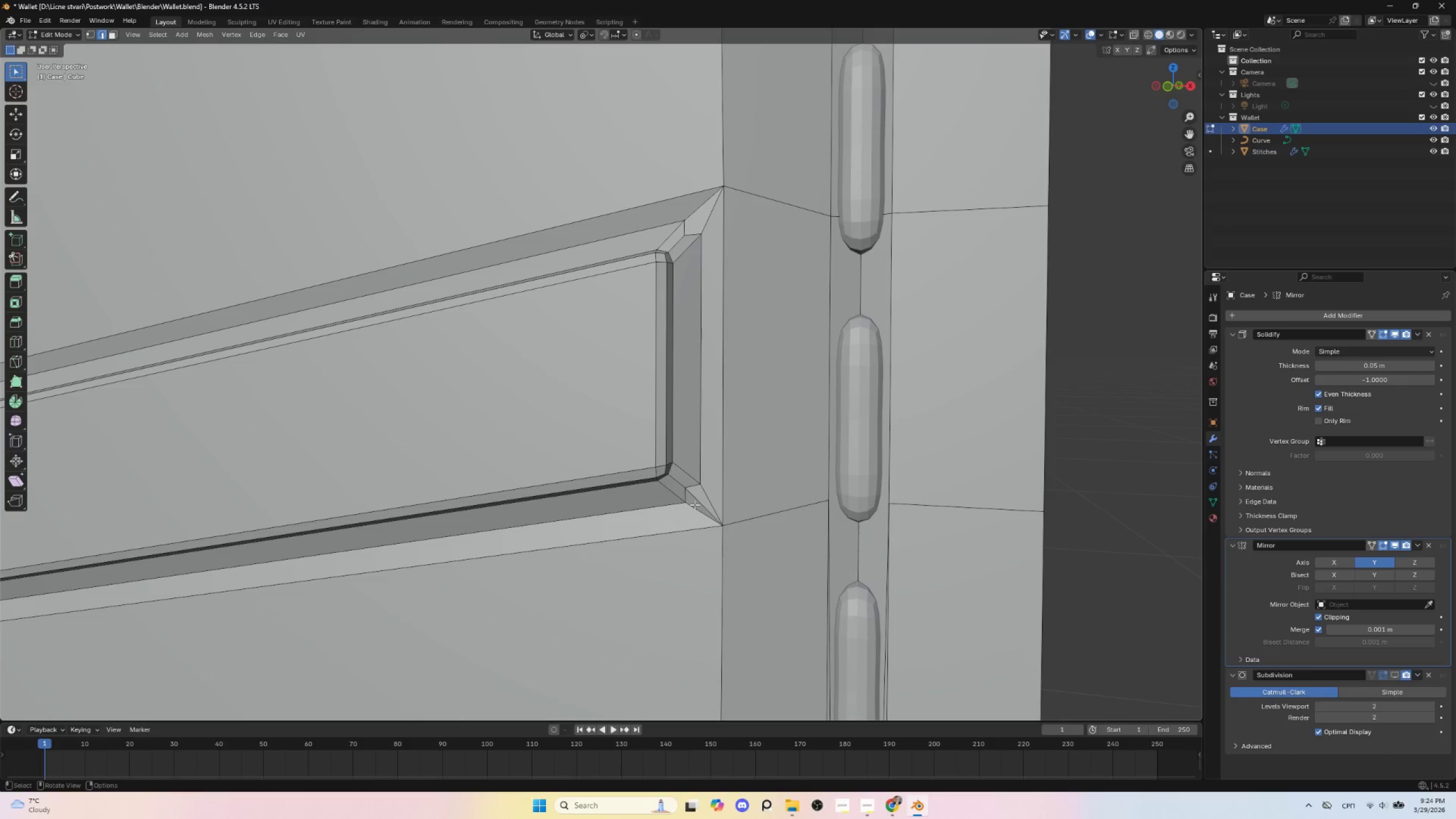 
left_click([697, 500])
 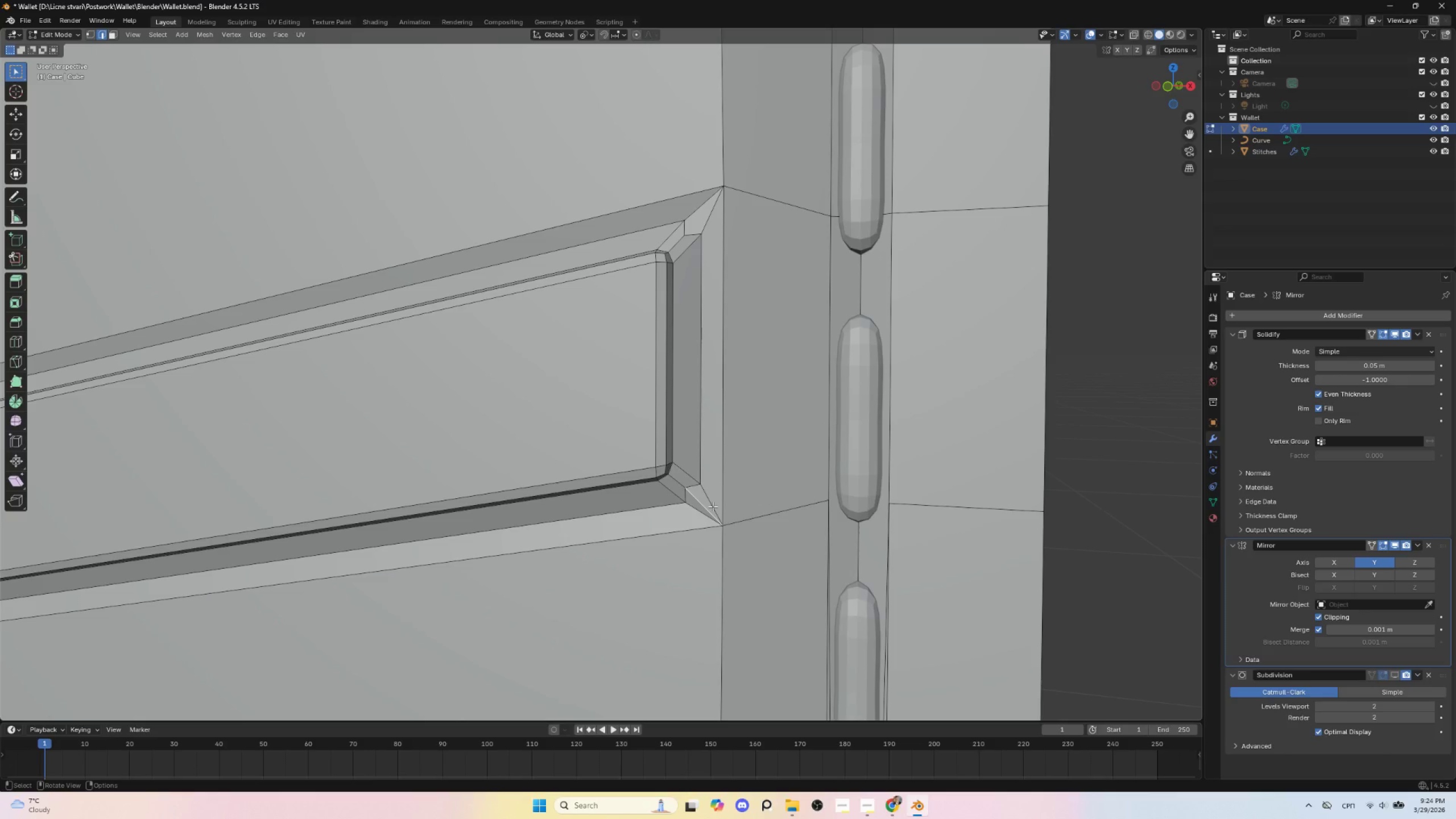 
key(Delete)
 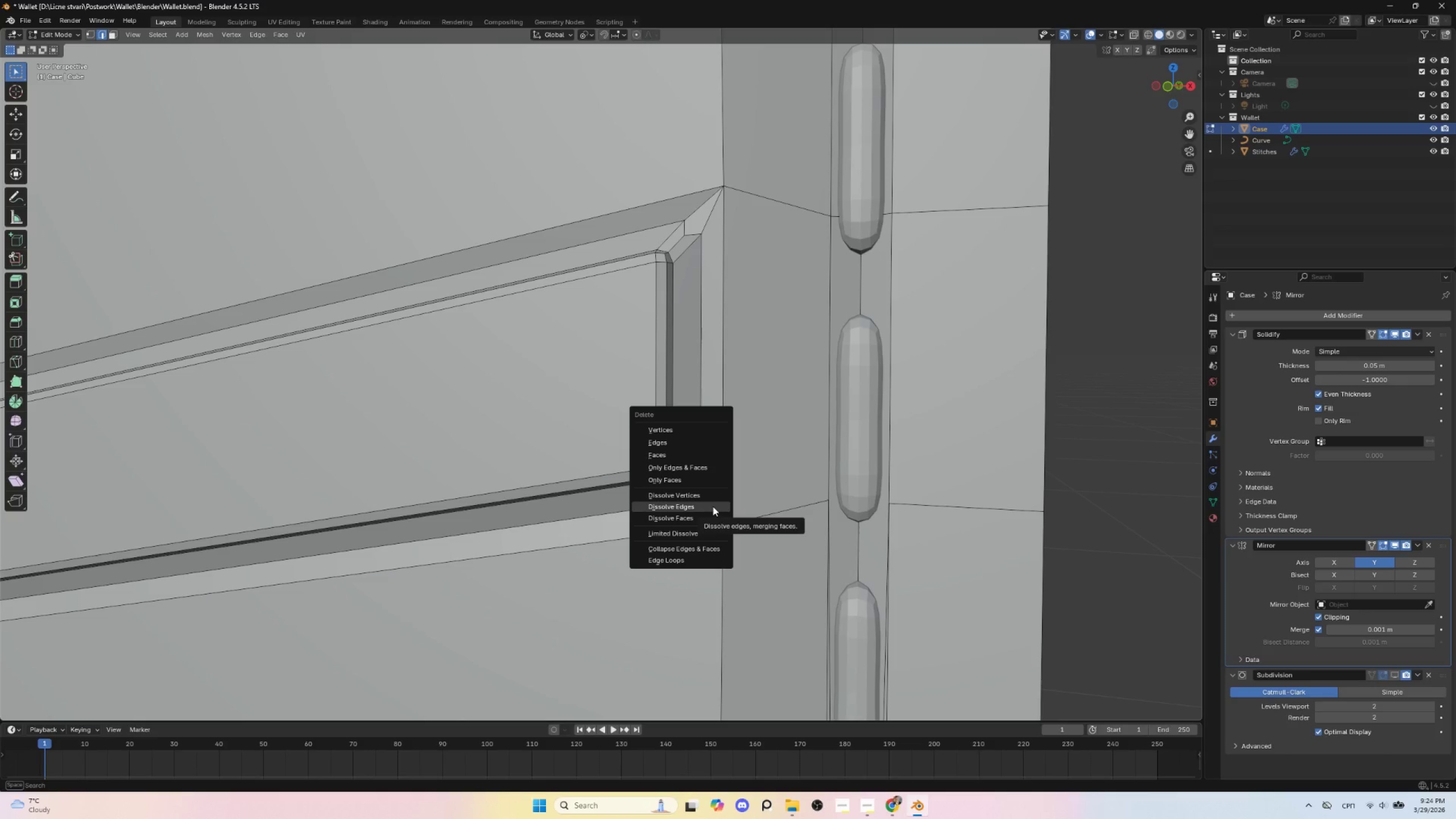 
left_click([713, 506])
 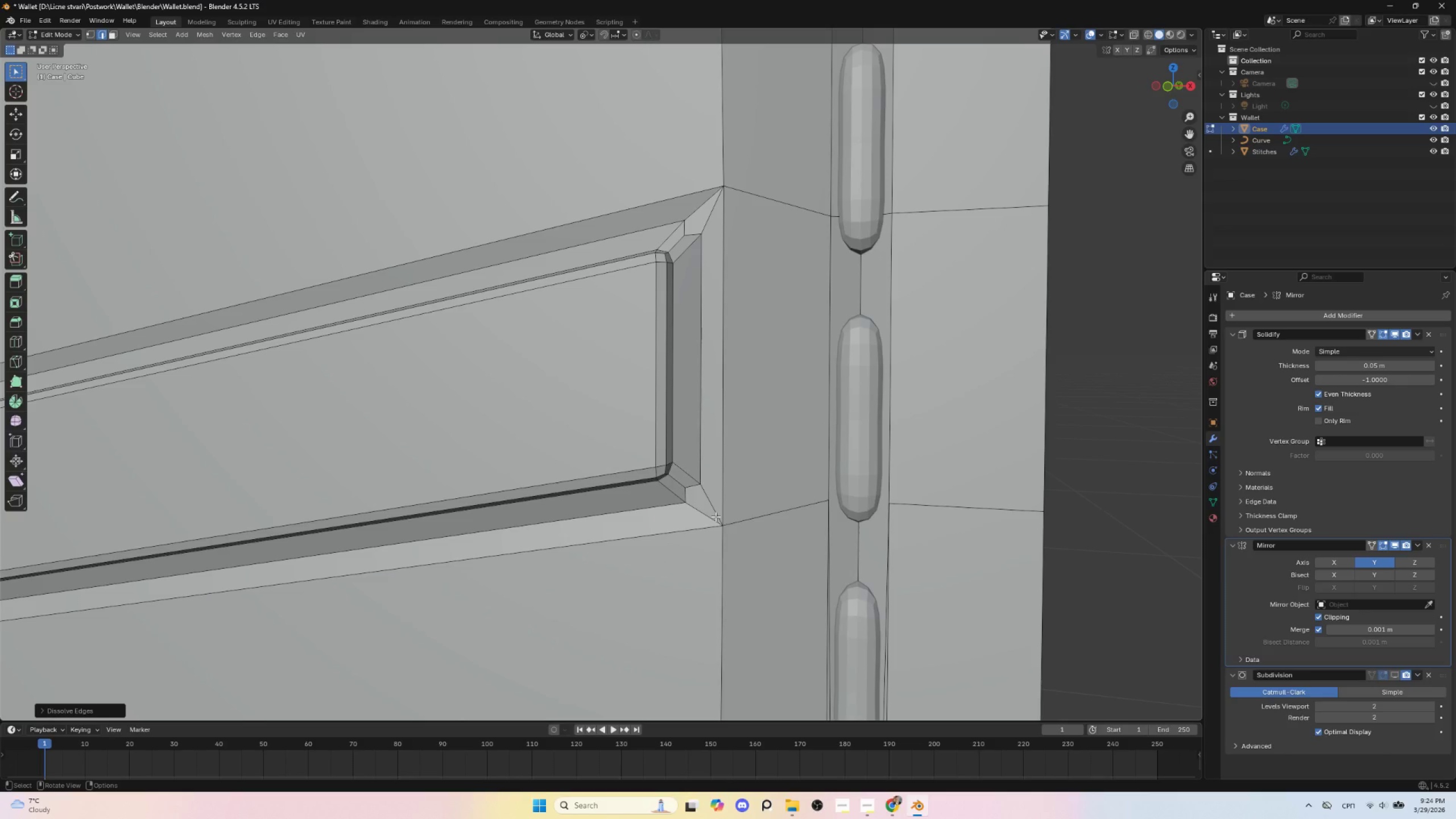 
key(Tab)
 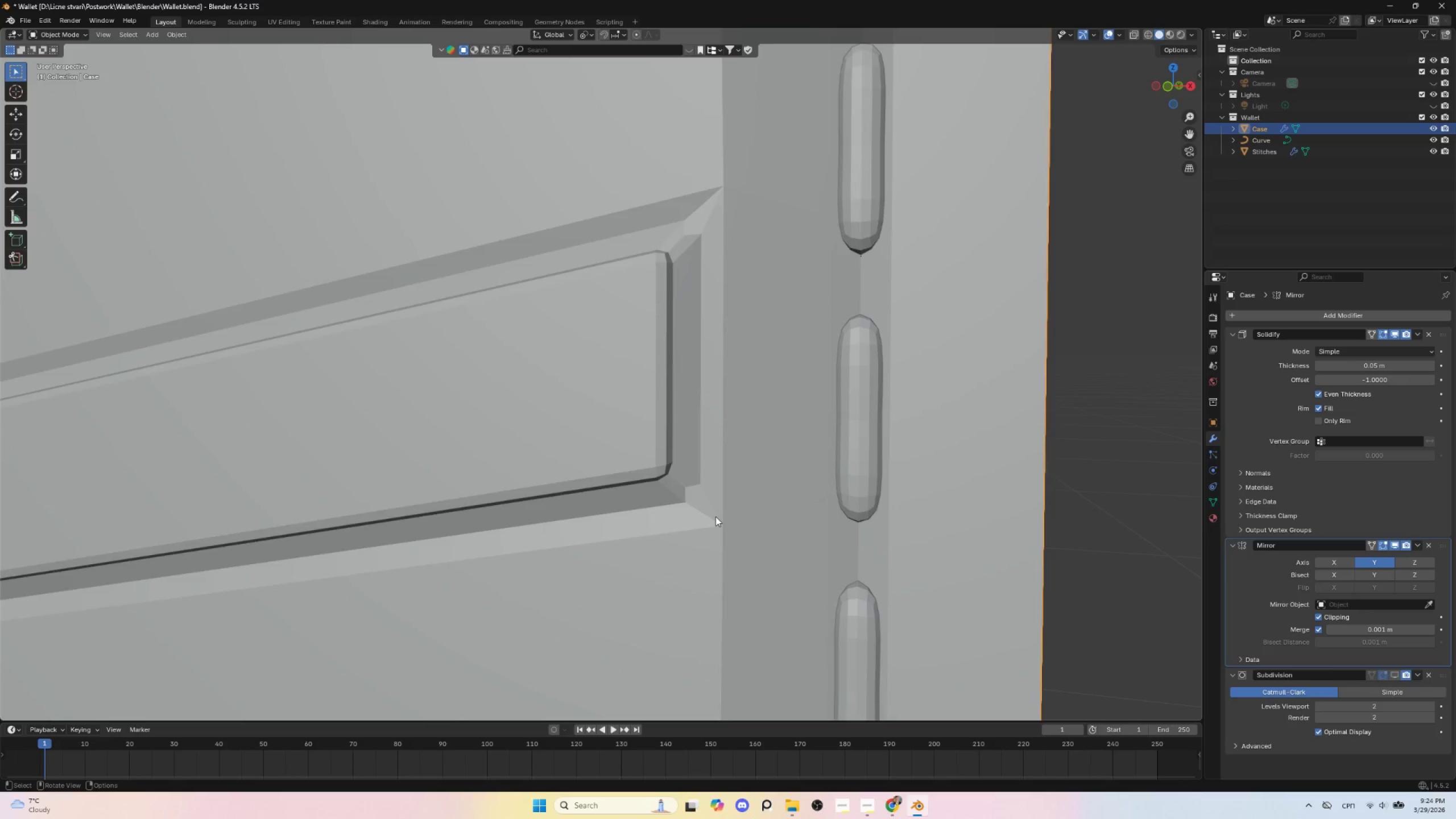 
scroll: coordinate [715, 516], scroll_direction: down, amount: 3.0
 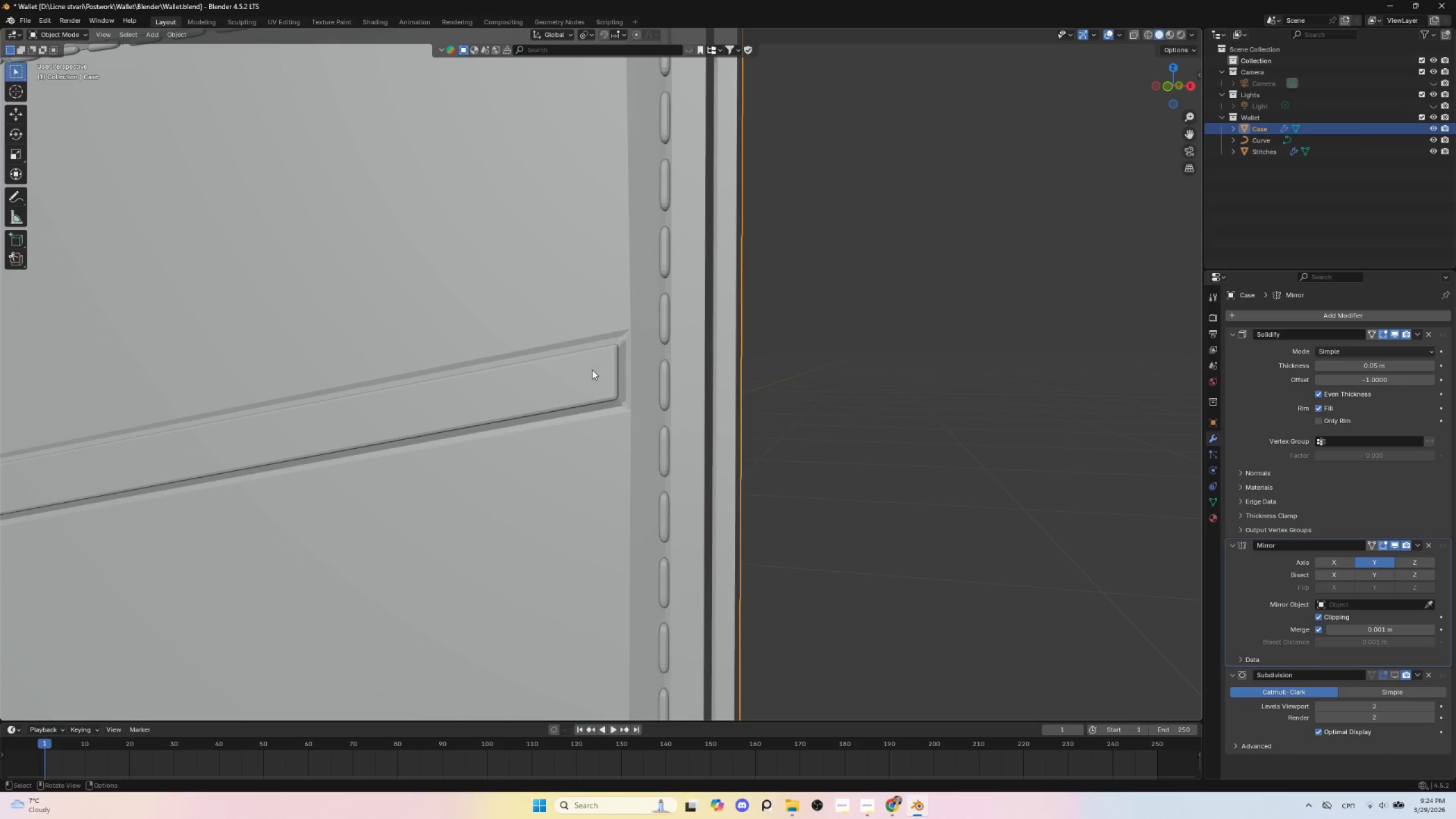 
scroll: coordinate [652, 466], scroll_direction: up, amount: 3.0
 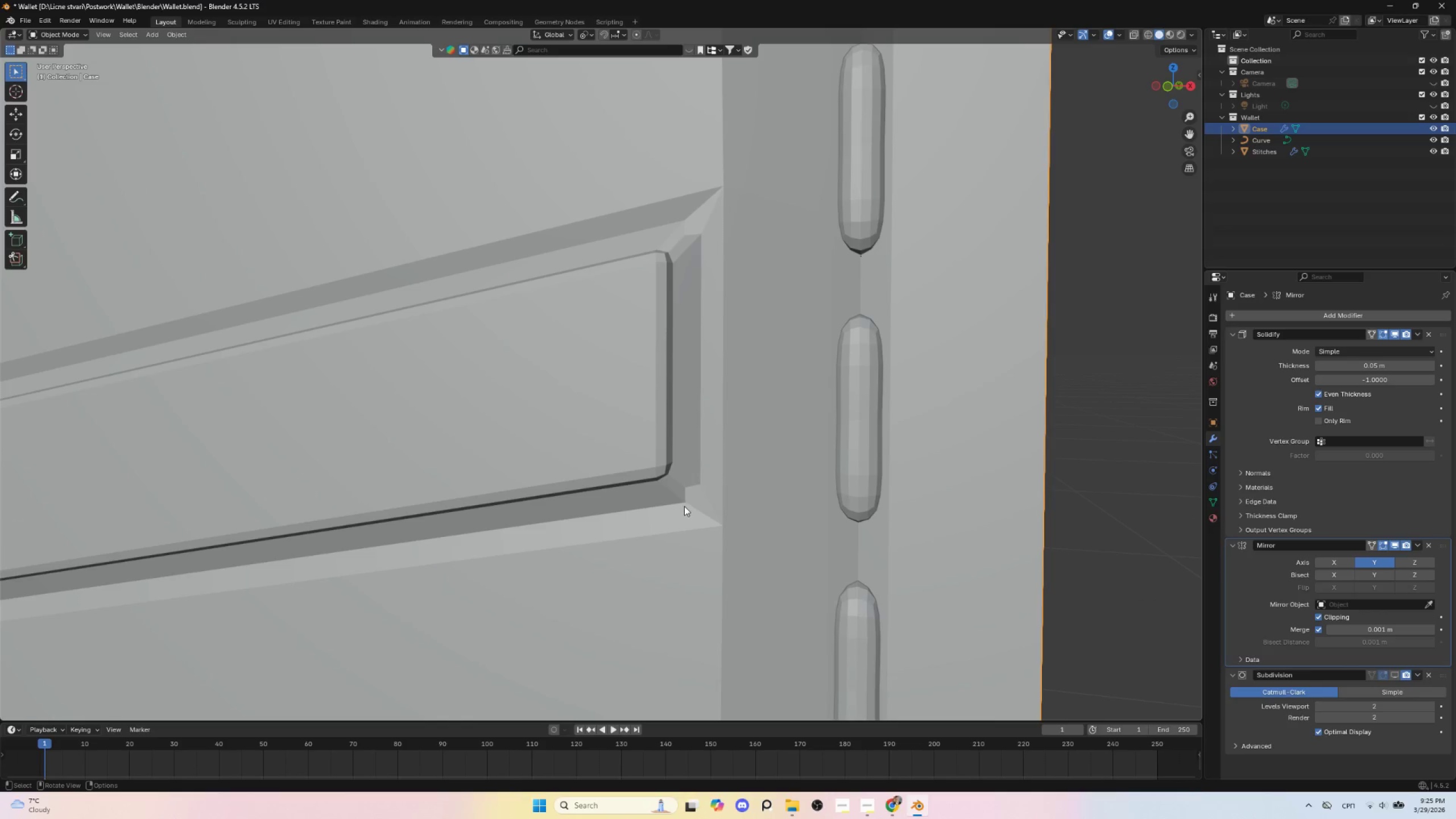 
key(Control+2)
 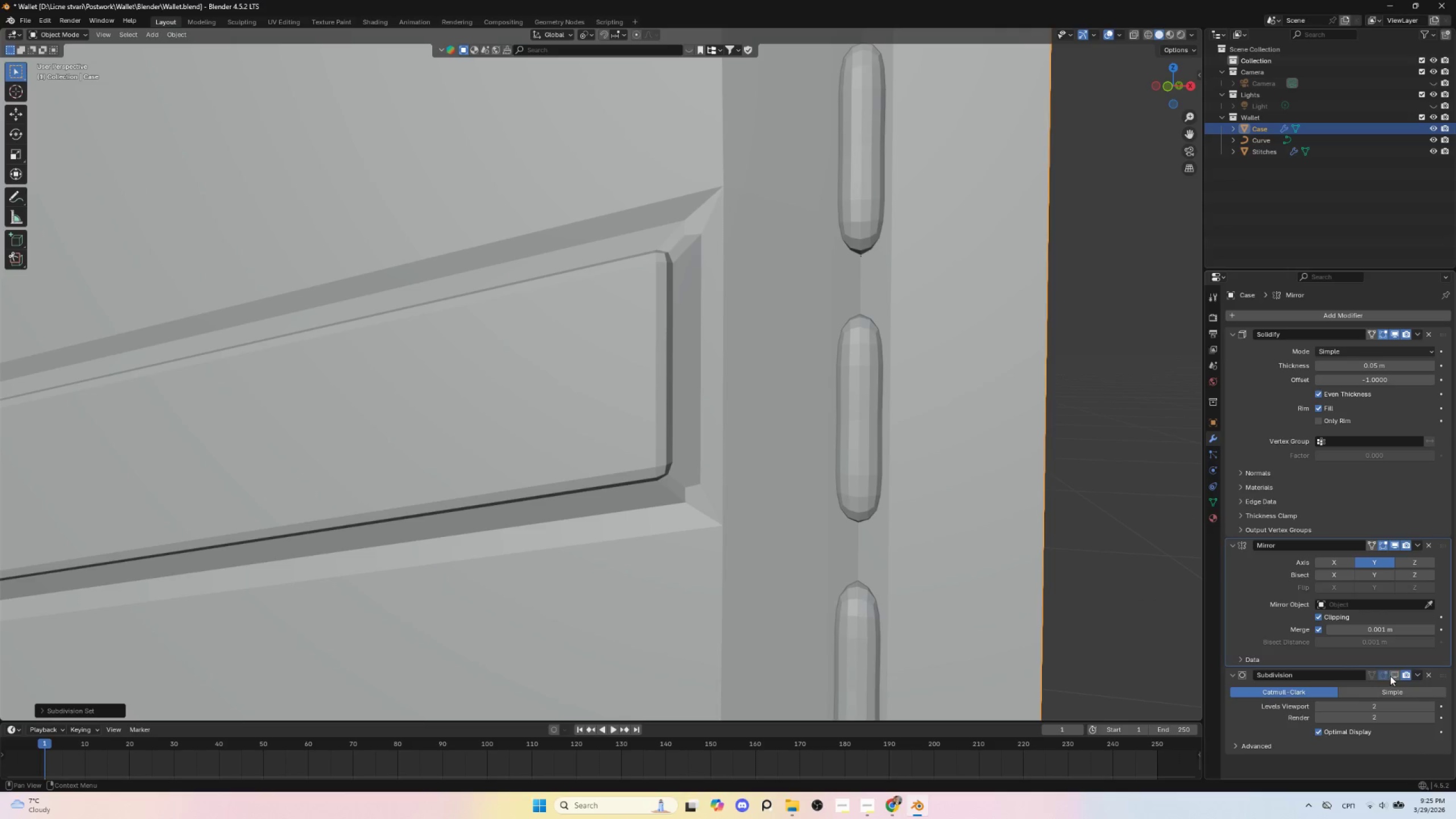 
left_click([1393, 675])
 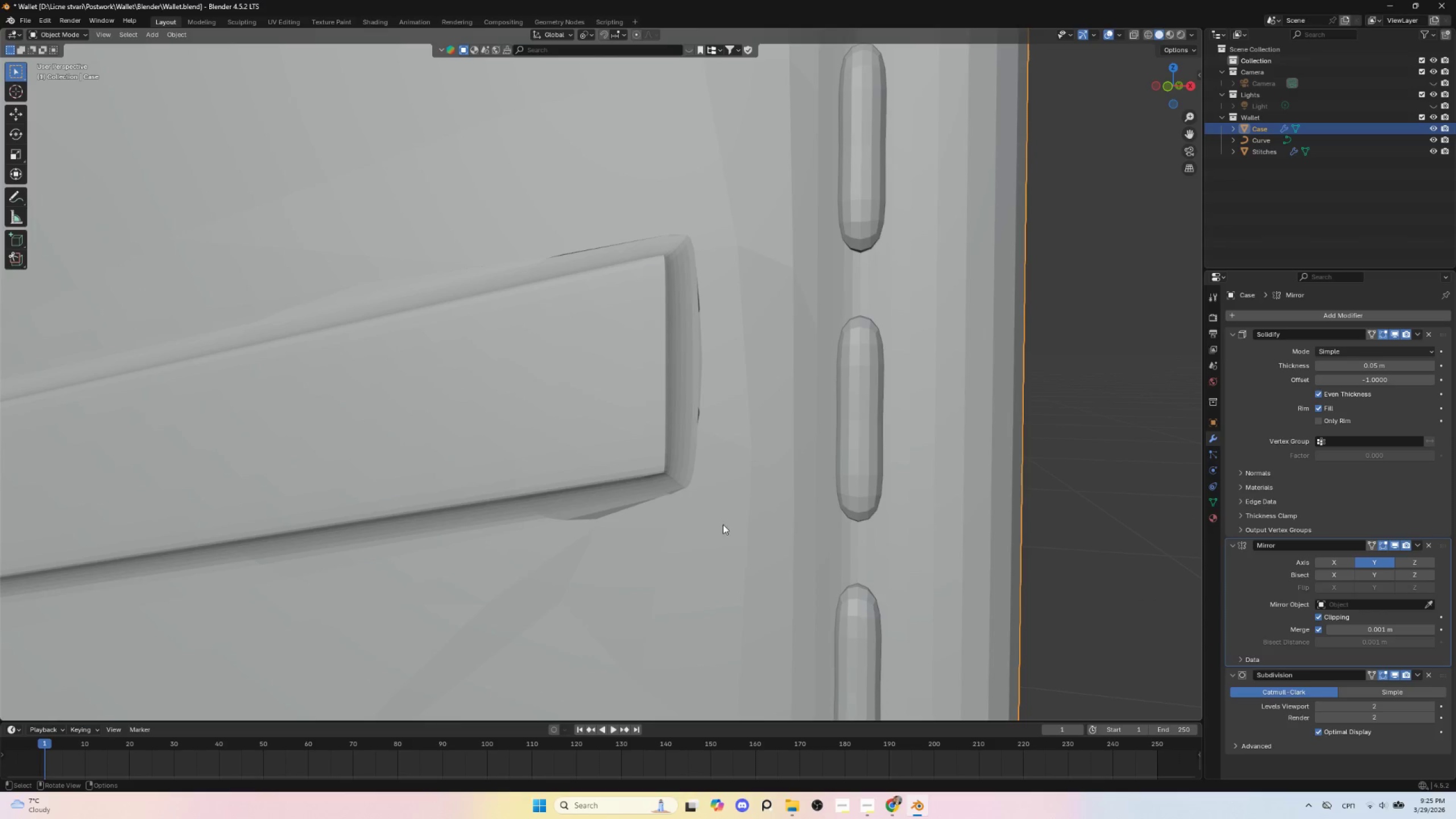 
key(Tab)
 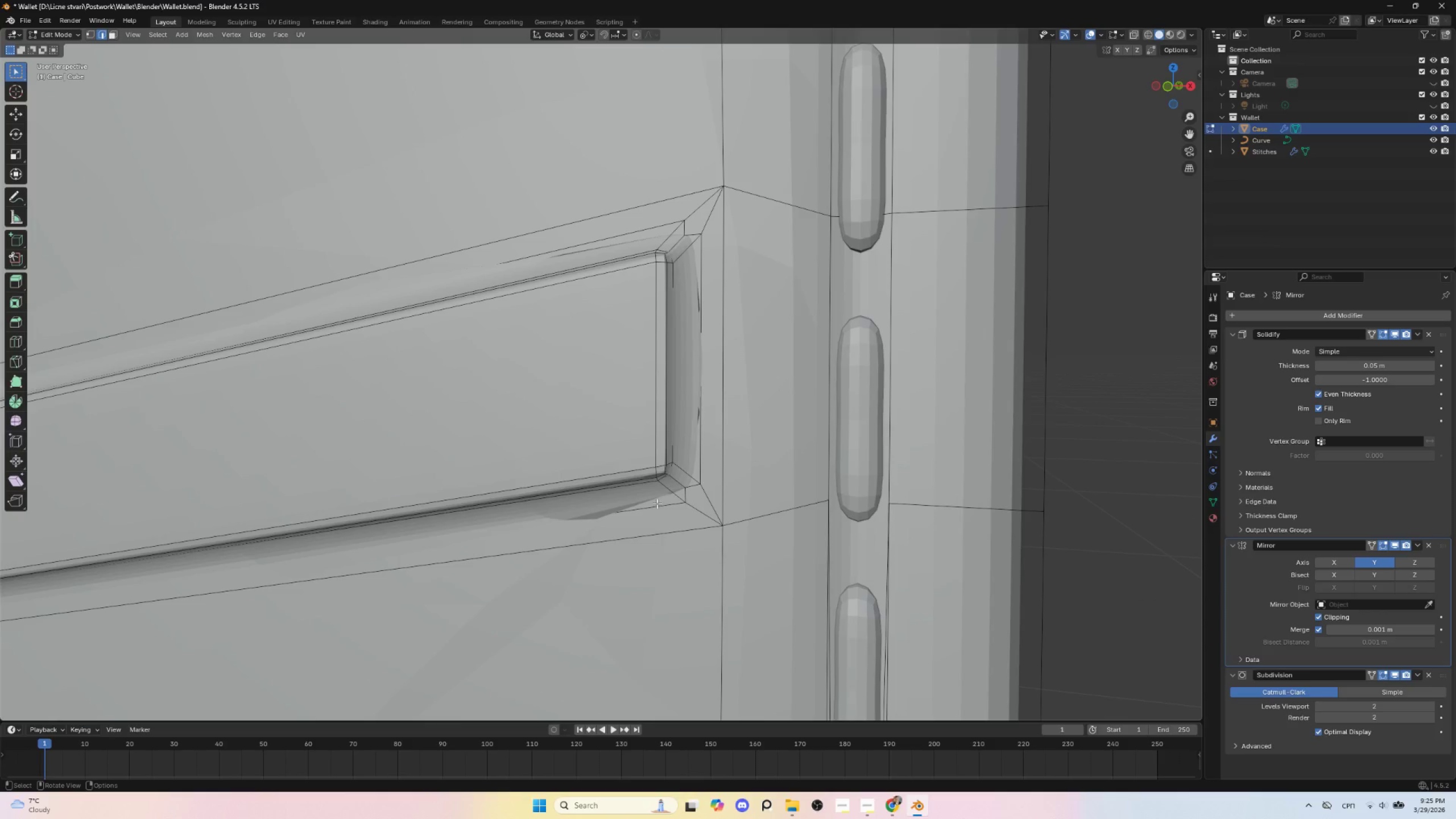 
key(Tab)
 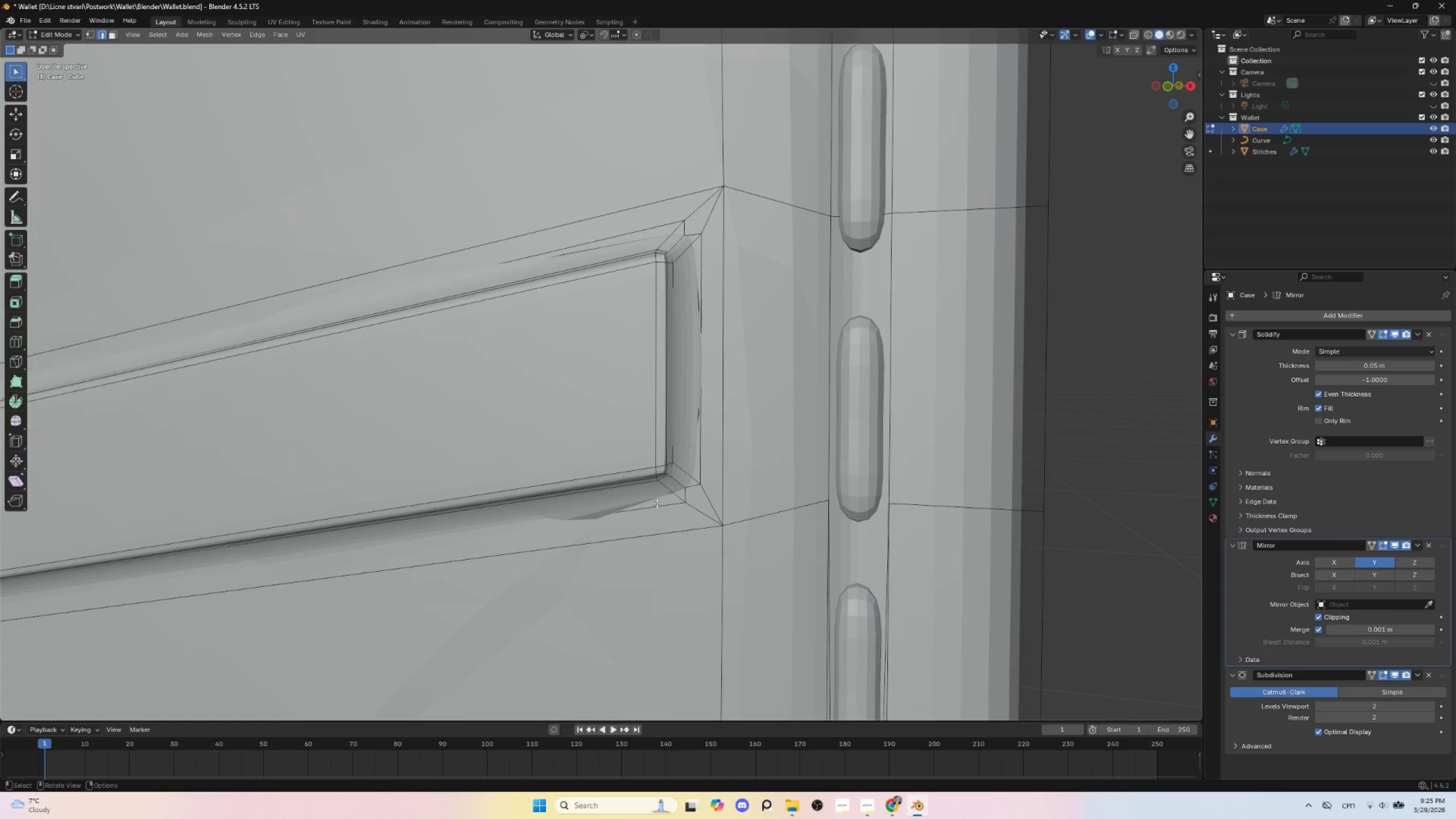 
key(Tab)
 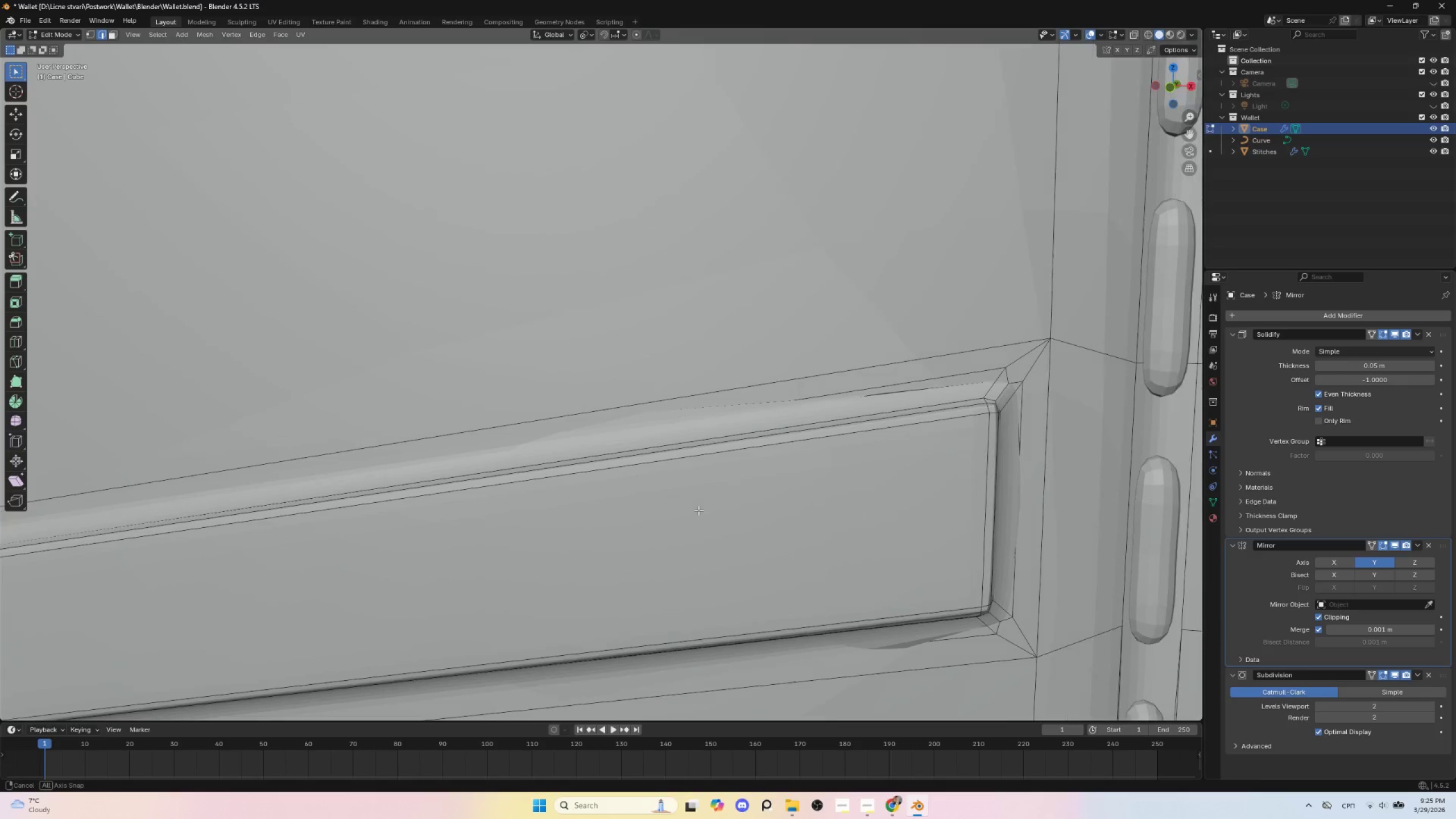 
key(Tab)
 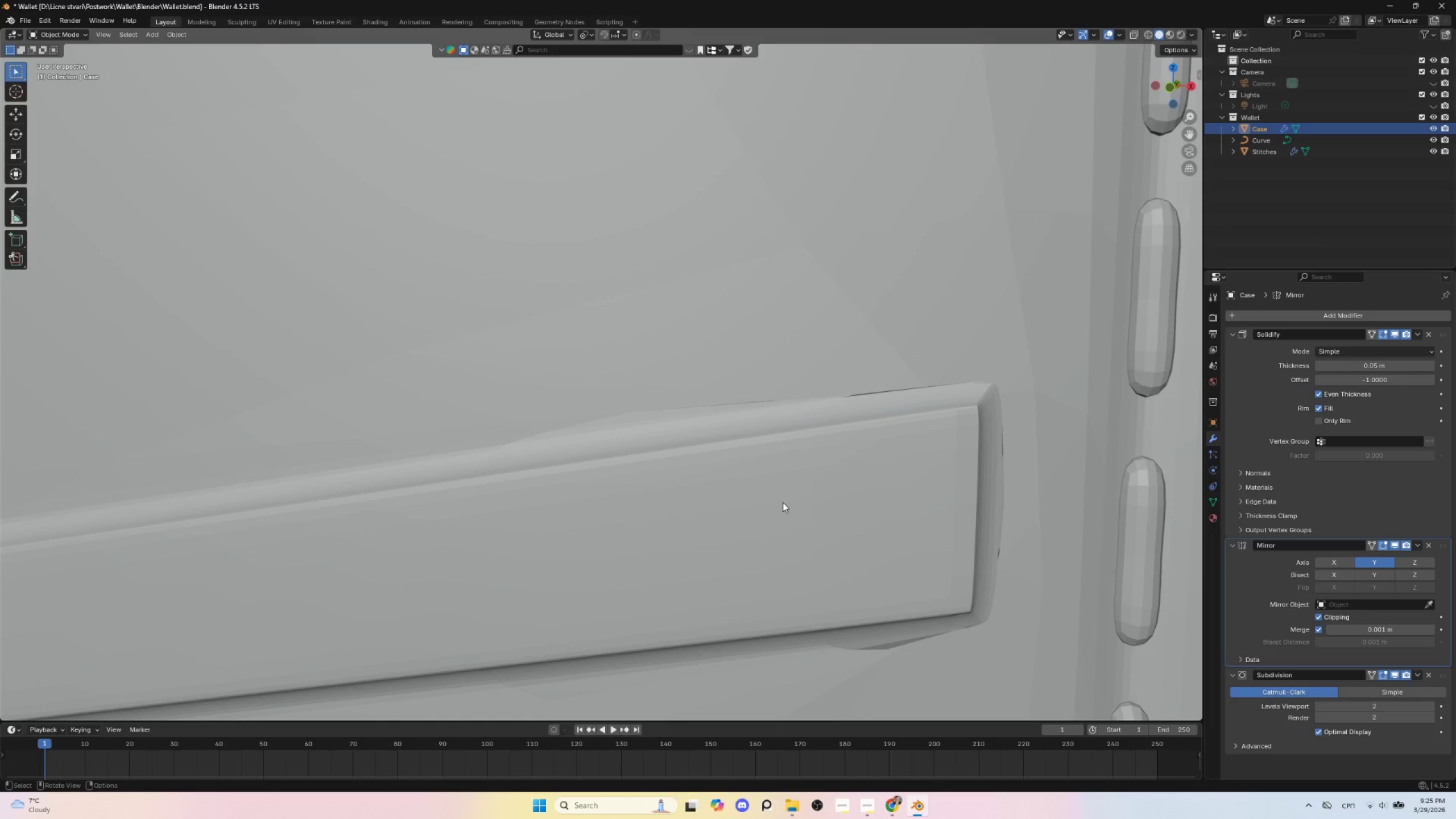 
scroll: coordinate [783, 502], scroll_direction: down, amount: 3.0
 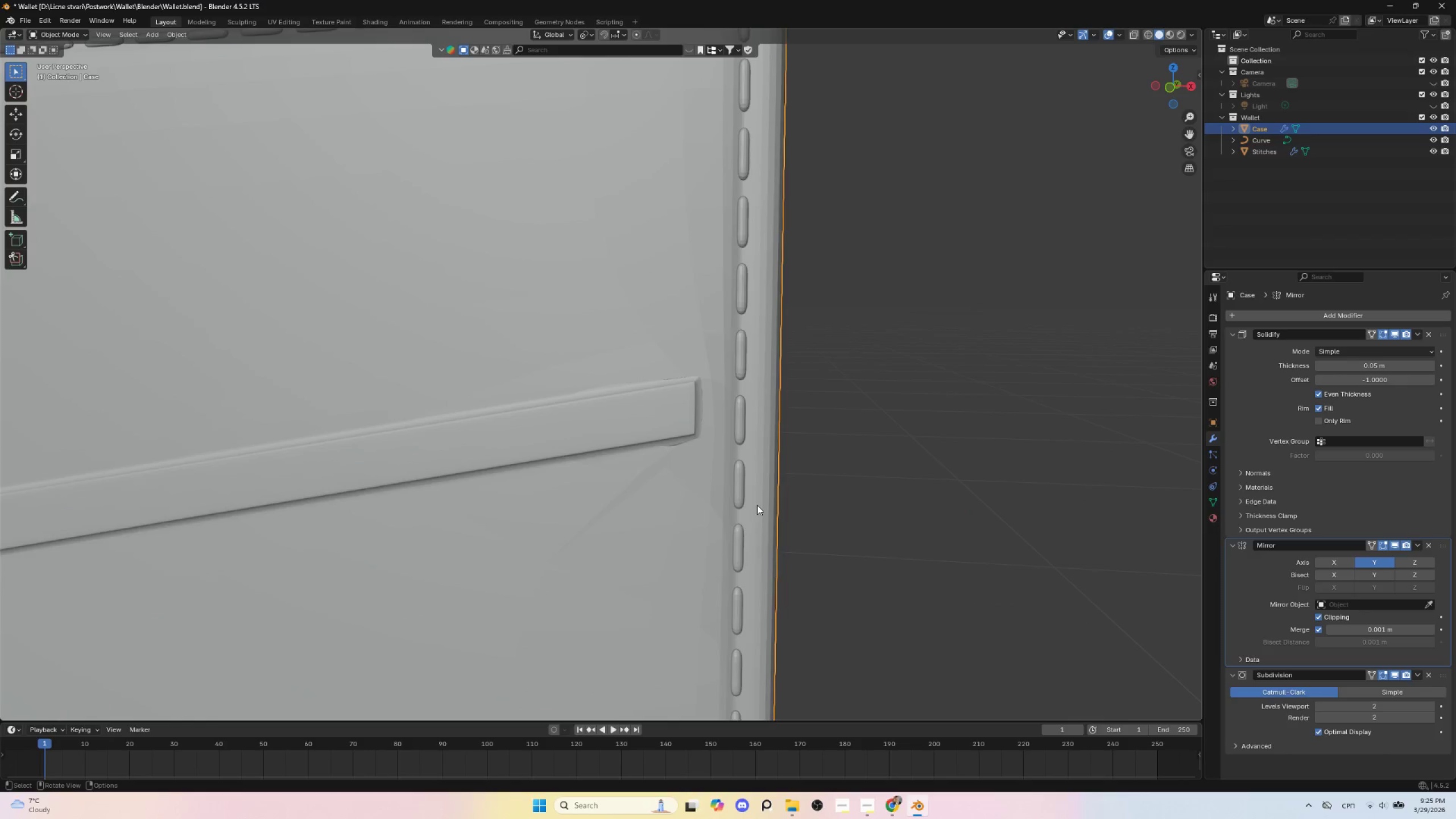 
key(Tab)
 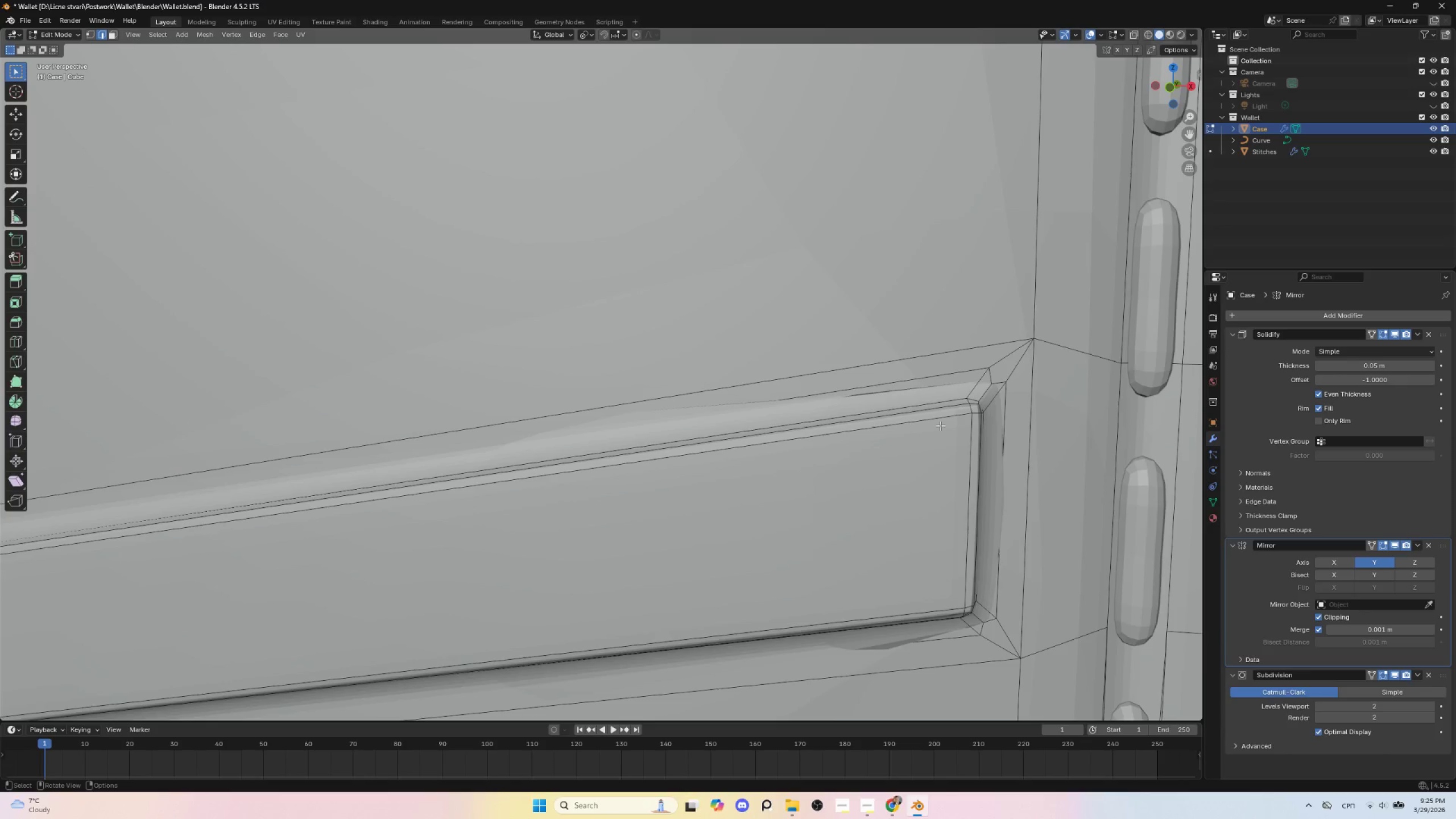 
scroll: coordinate [757, 505], scroll_direction: up, amount: 3.0
 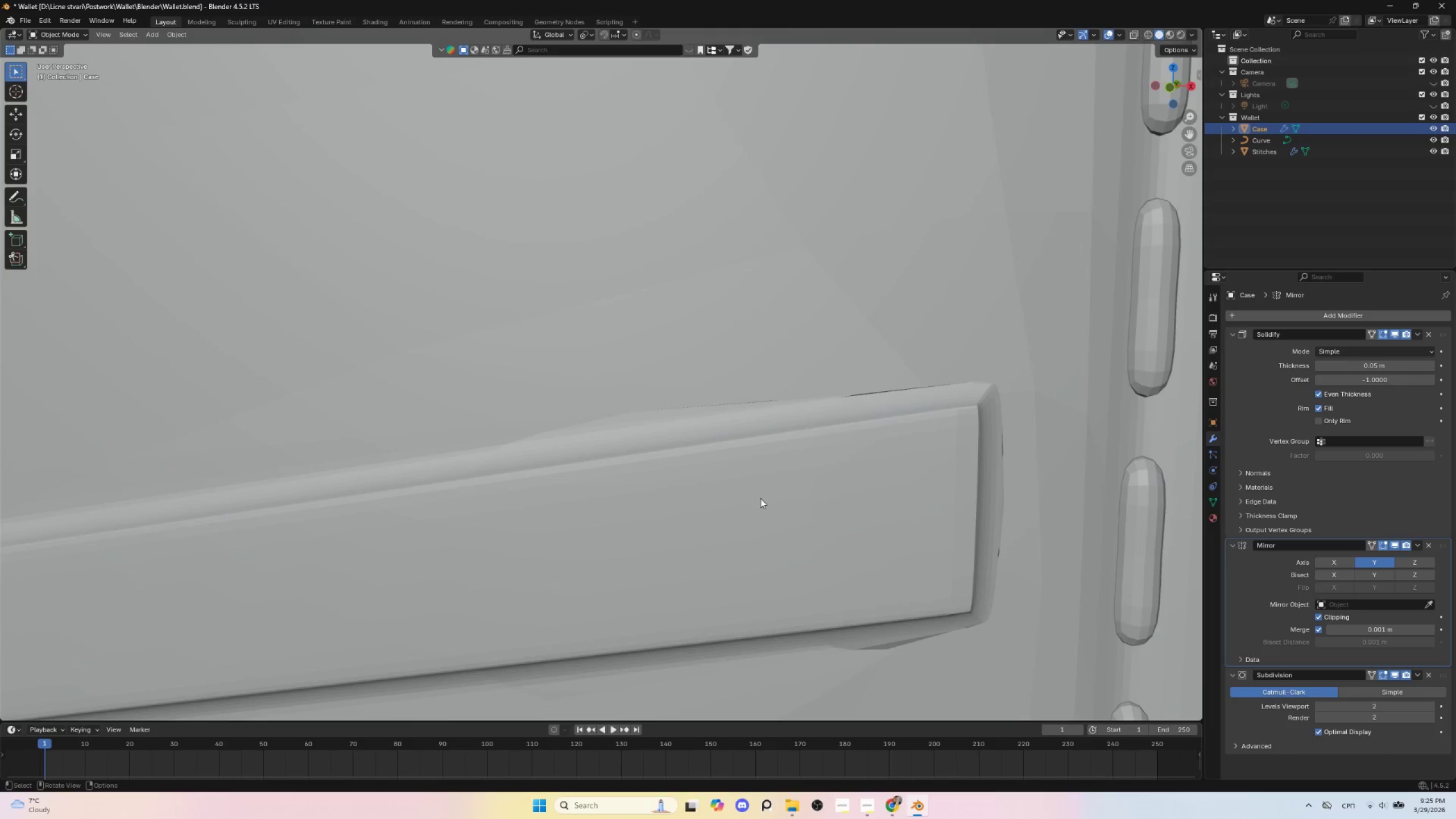 
hold_key(key=ShiftLeft, duration=0.72)
 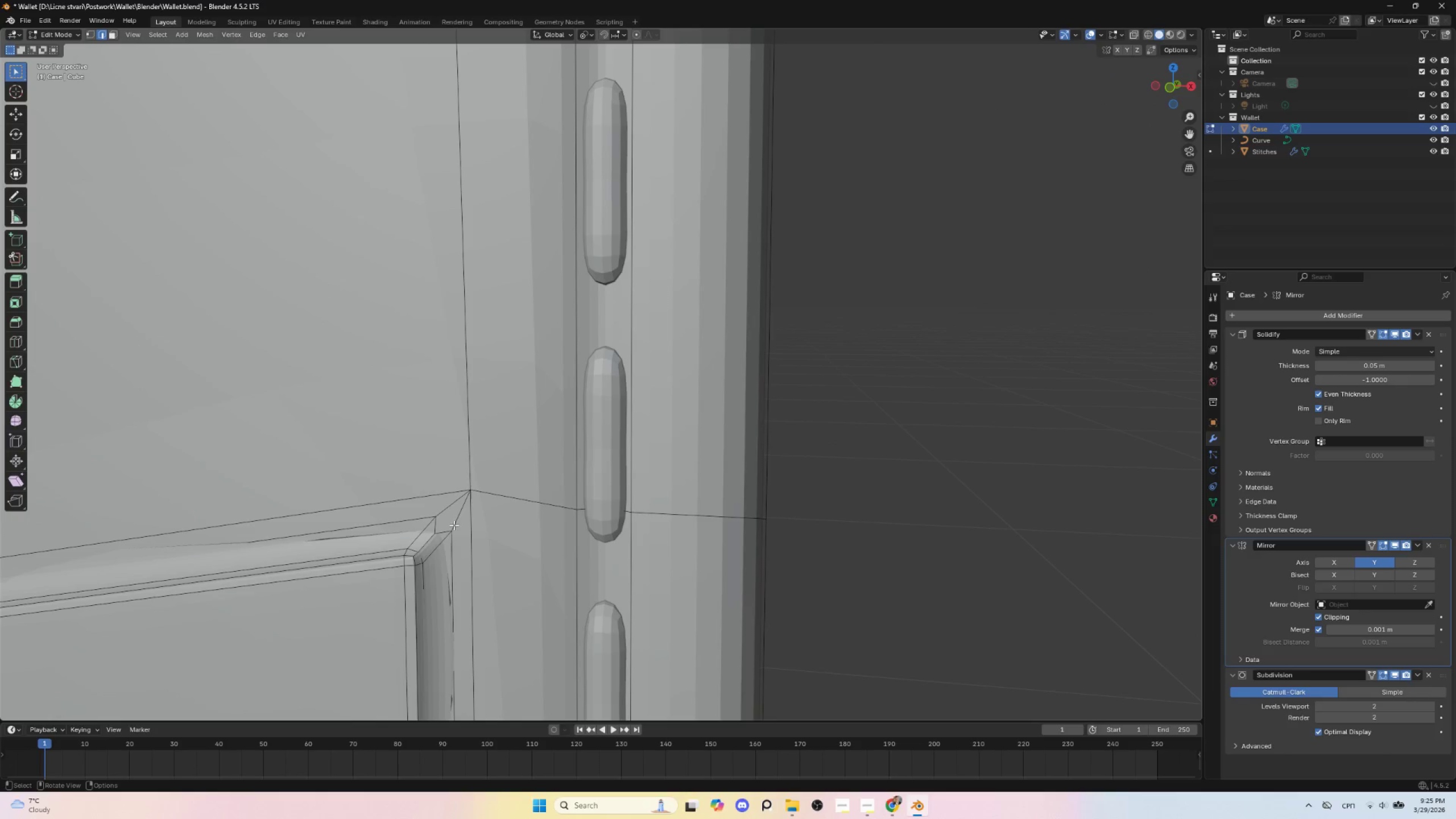 
hold_key(key=AltLeft, duration=1.12)
left_click([436, 521])
 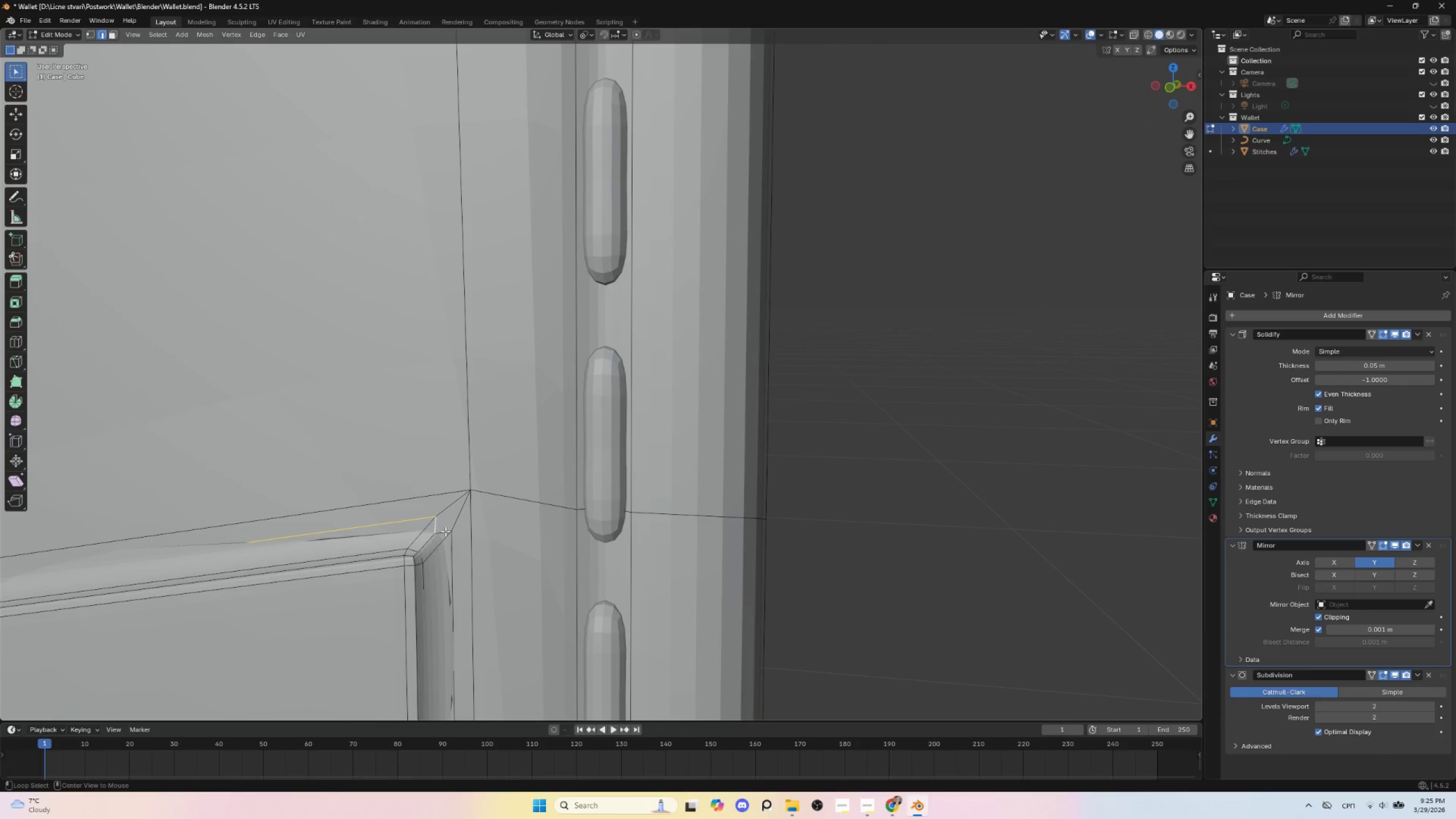 
hold_key(key=AltLeft, duration=22.86)
left_click([434, 522])
 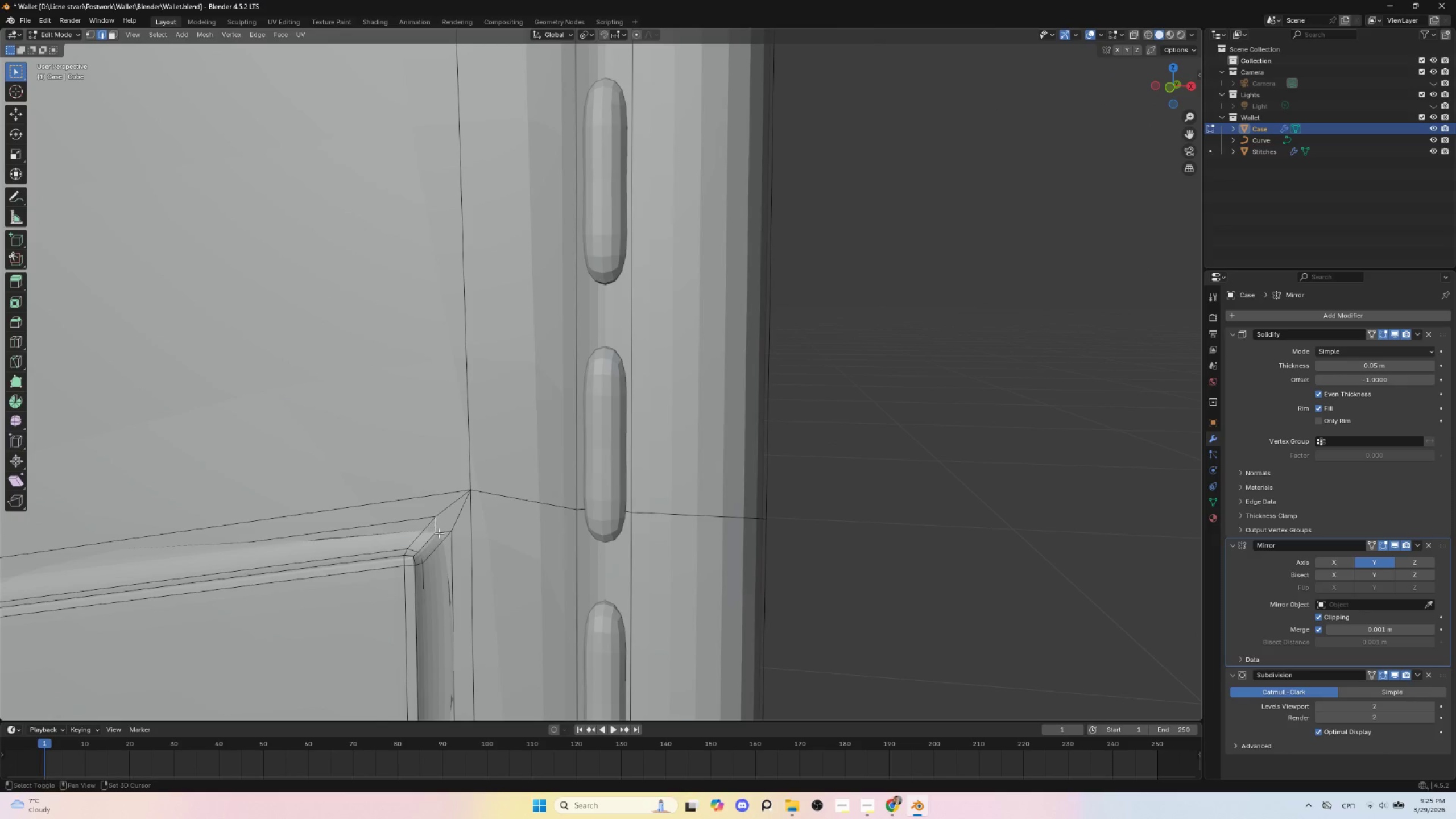 
hold_key(key=ShiftLeft, duration=0.67)
left_click([440, 530])
 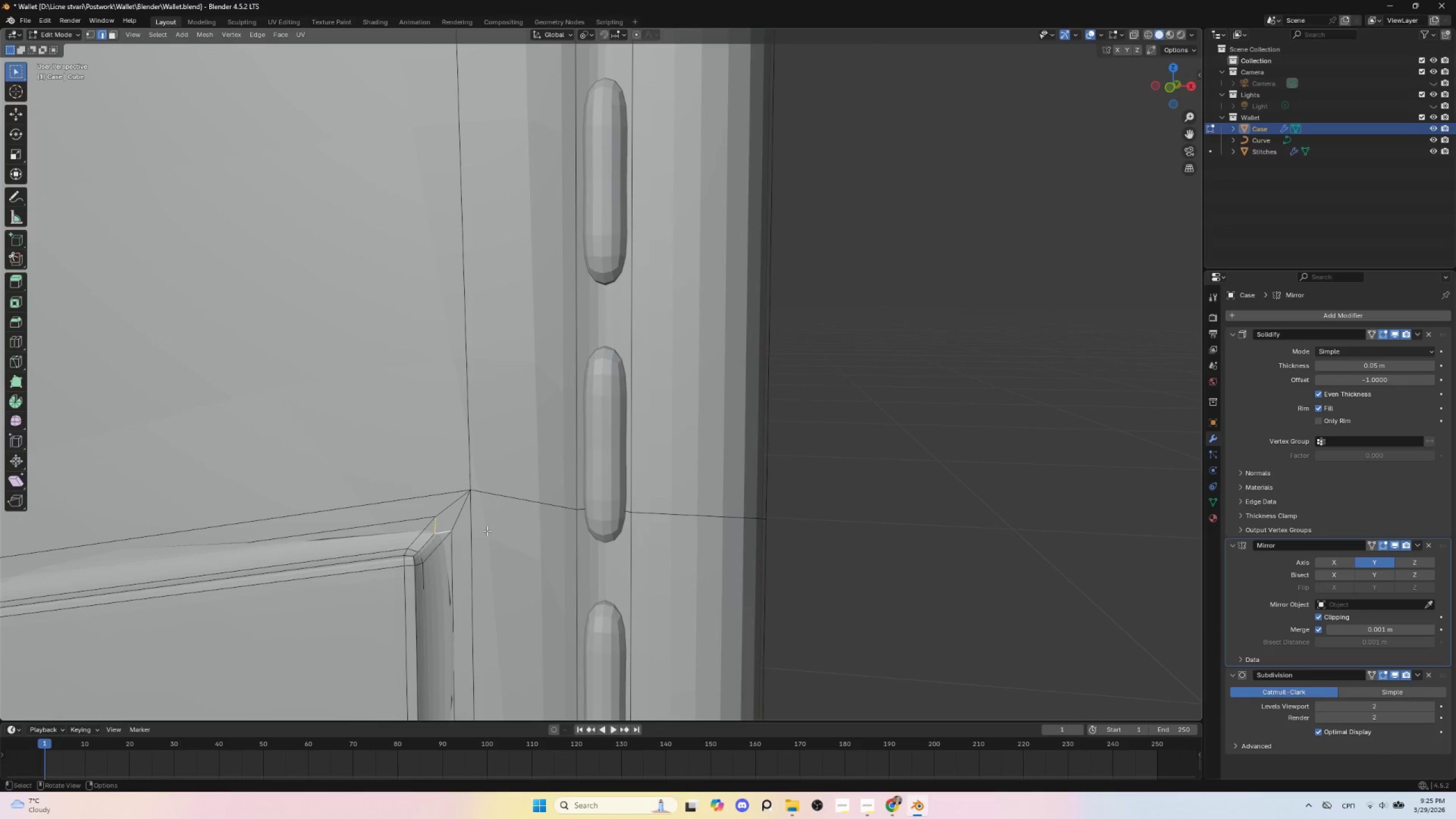 
type(gg)
 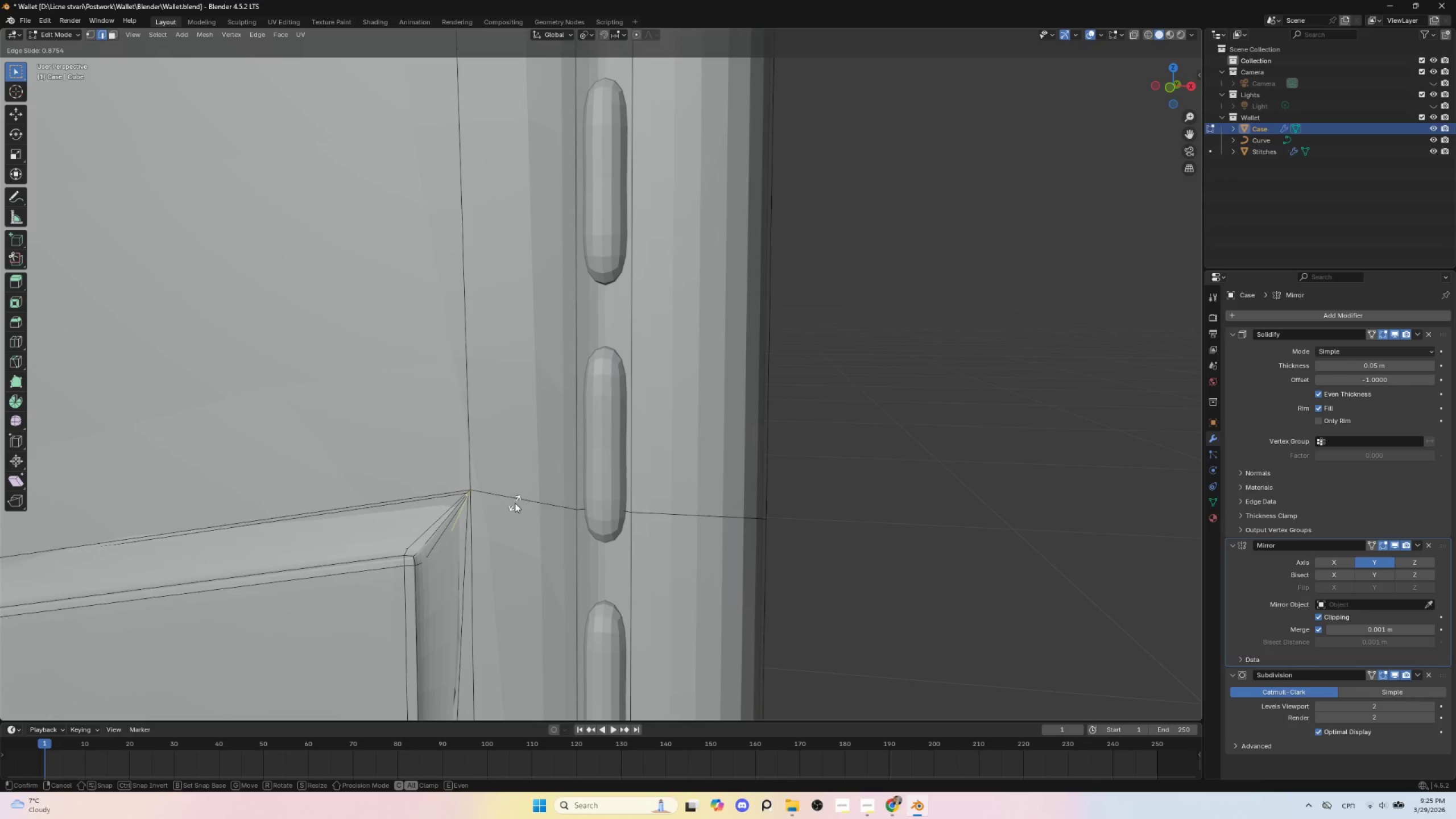 
left_click([515, 503])
 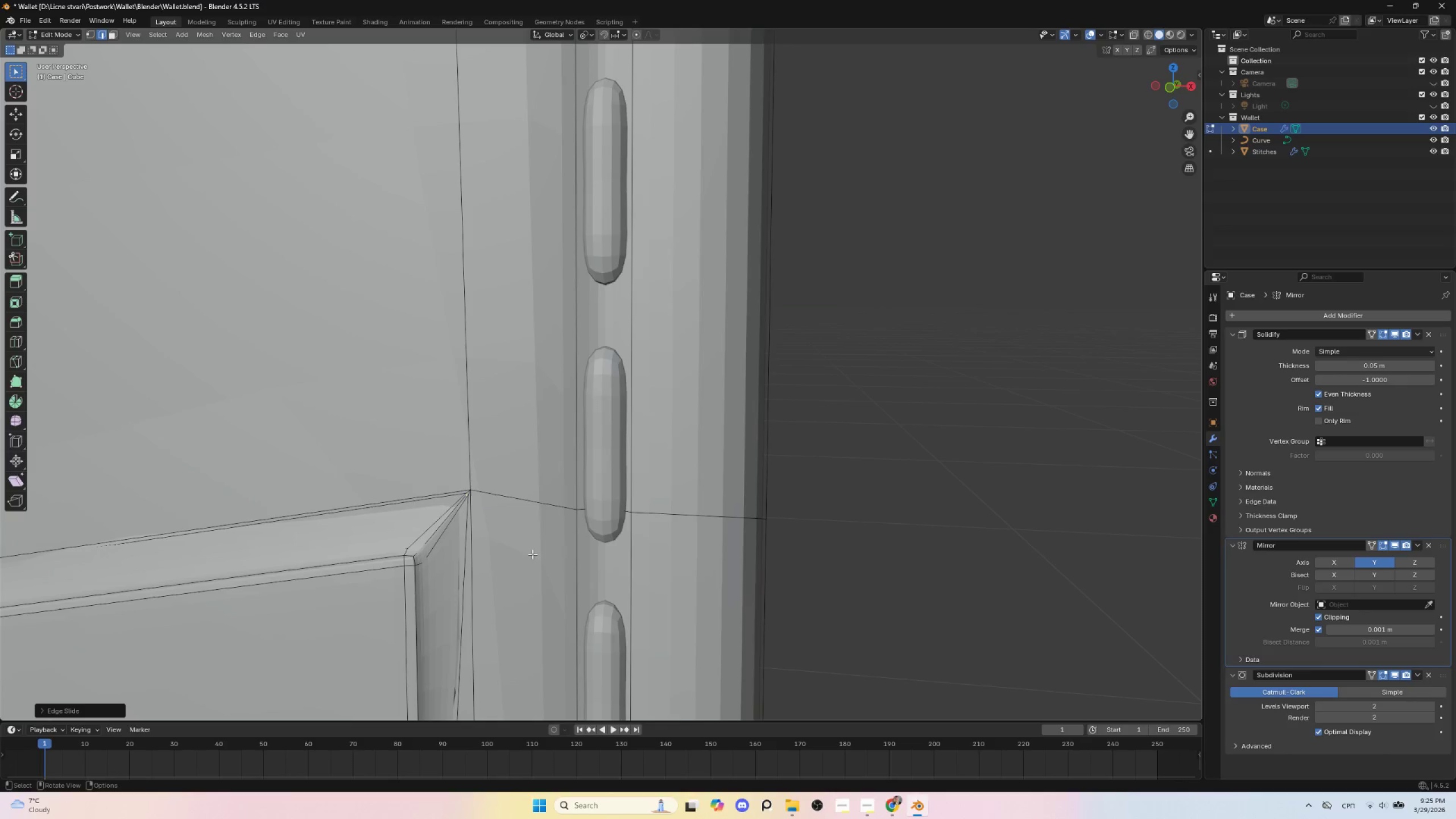 
hold_key(key=ShiftLeft, duration=0.77)
 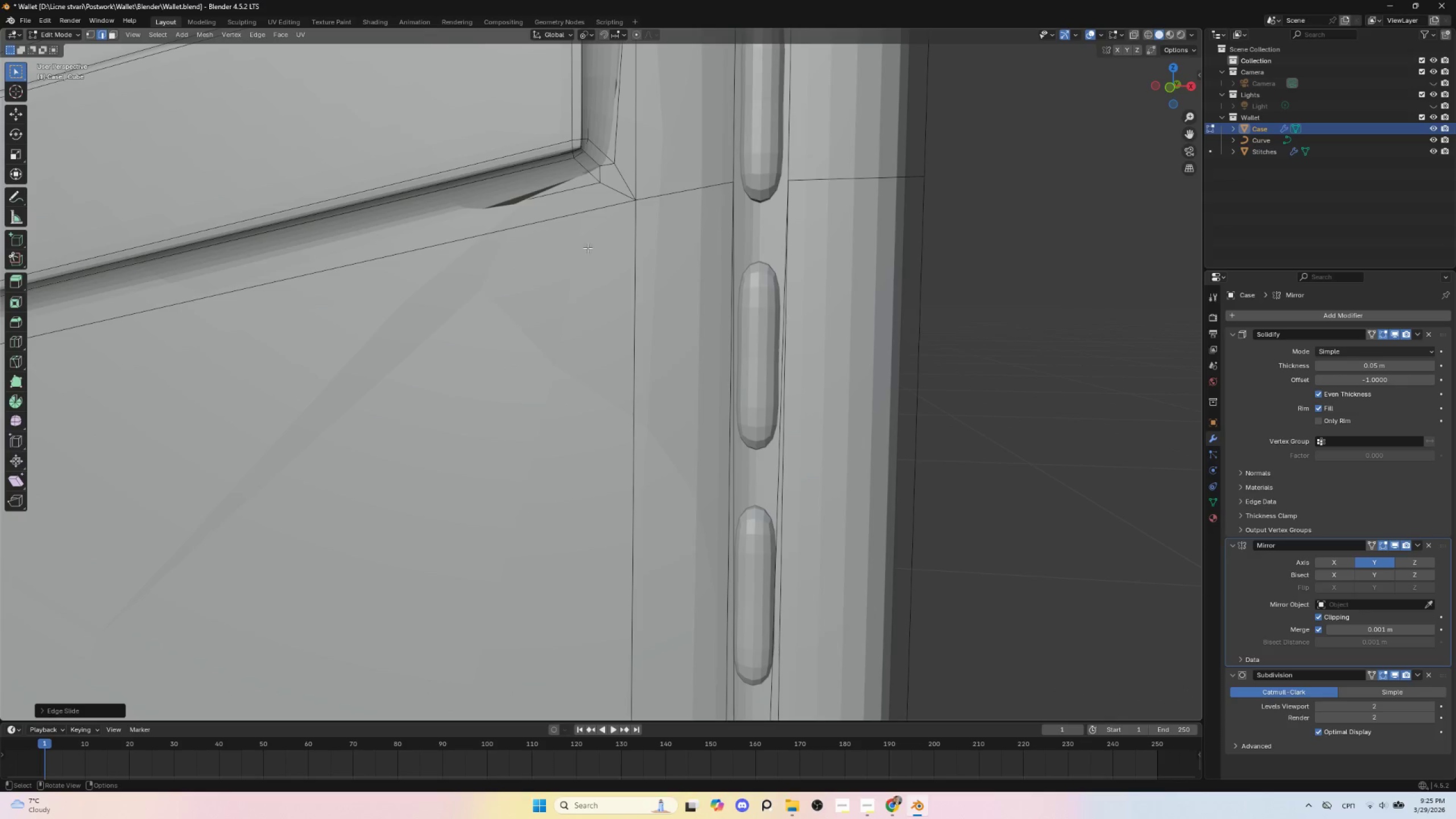 
key(Shift+ShiftLeft)
 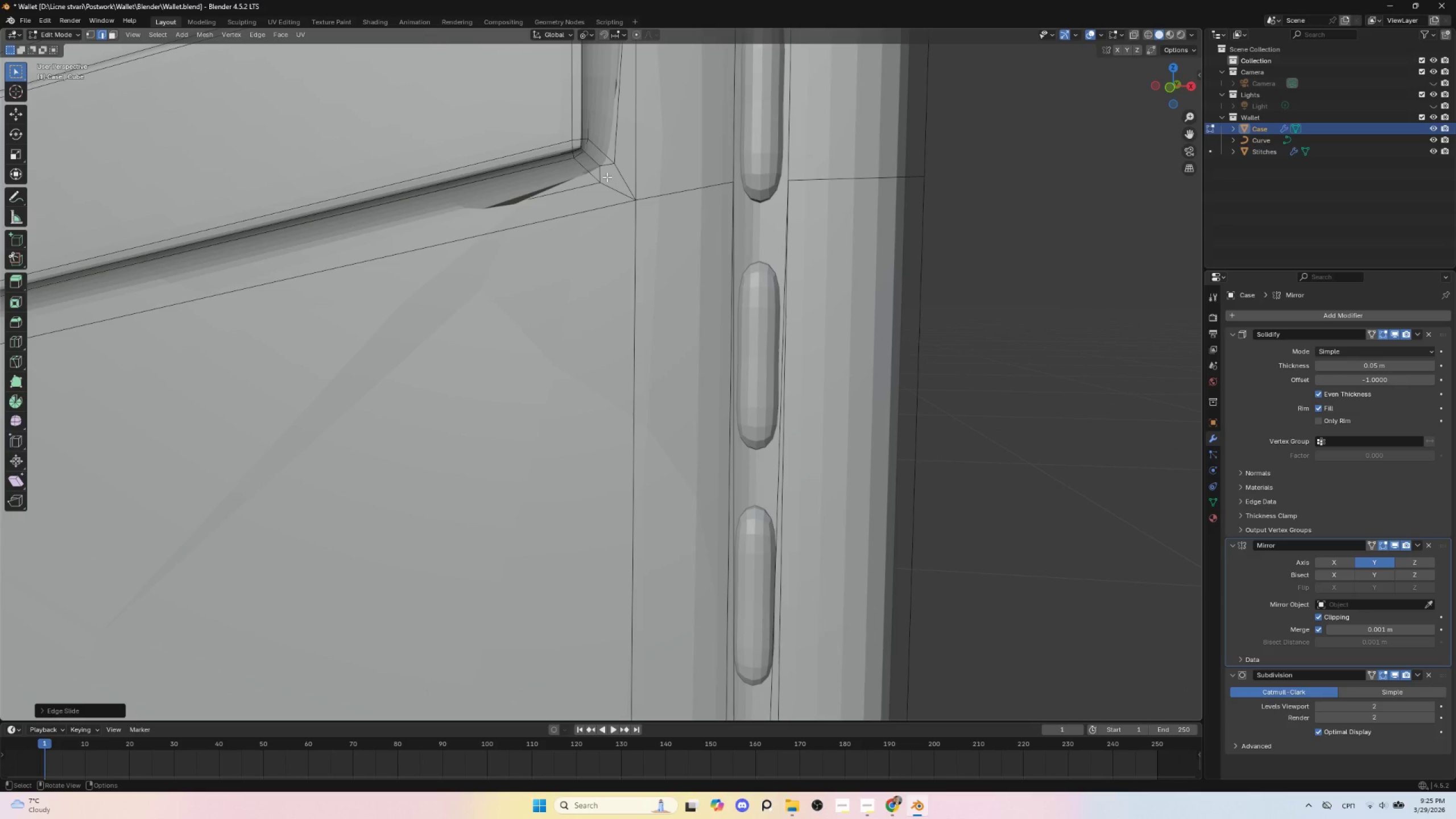 
left_click([598, 171])
 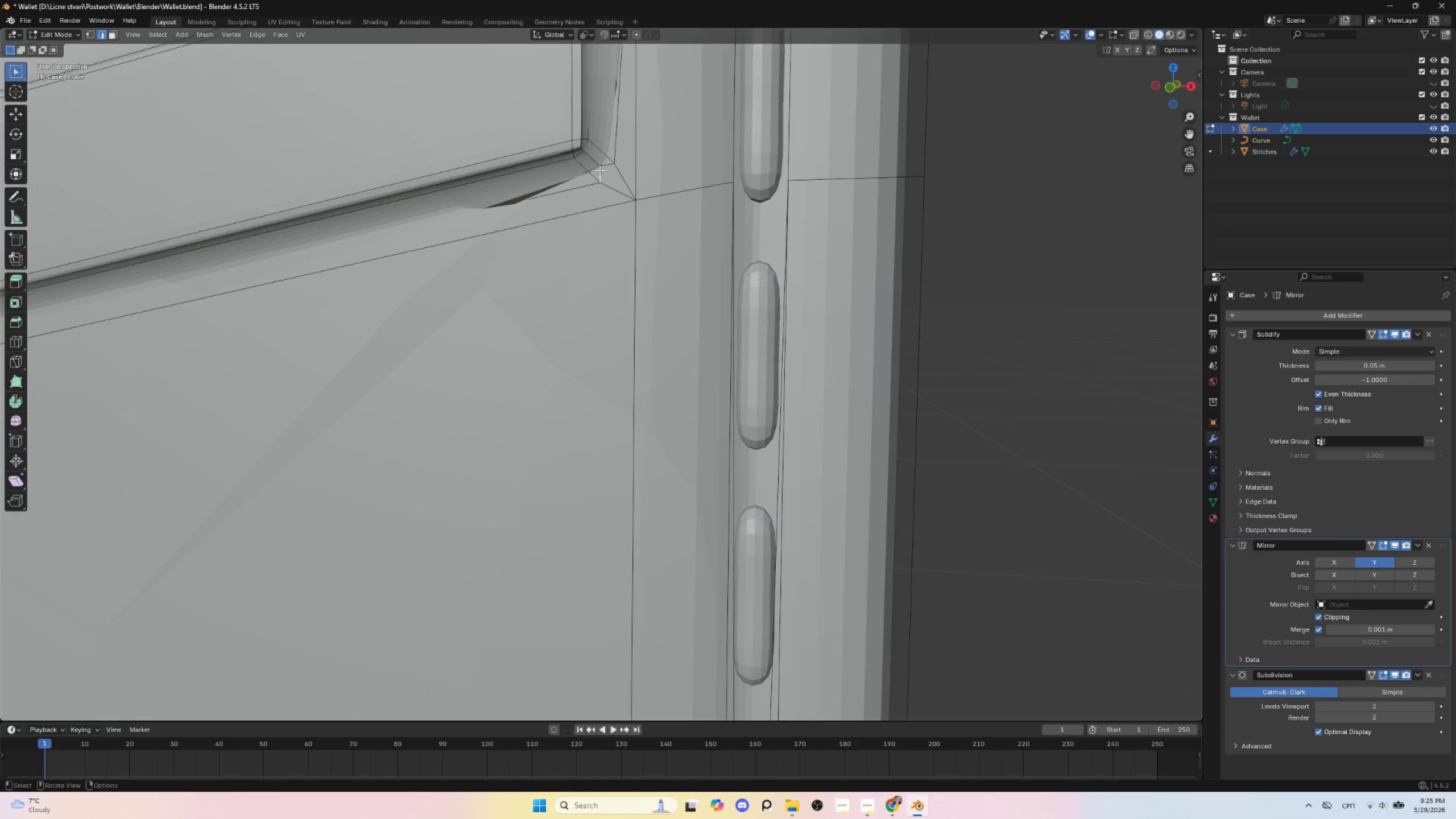 
hold_key(key=ShiftLeft, duration=0.66)
left_click([604, 165])
 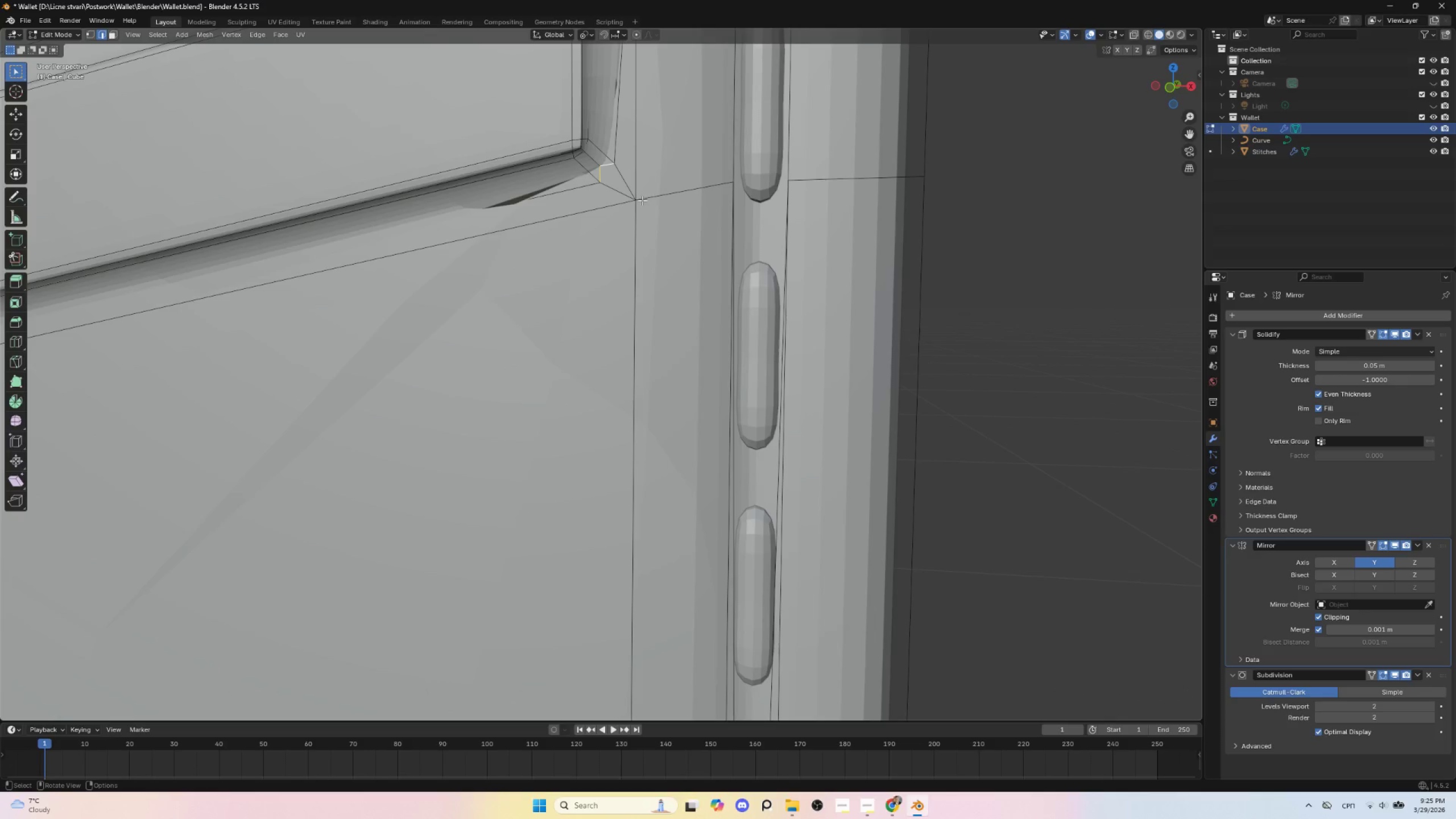 
type(gg)
 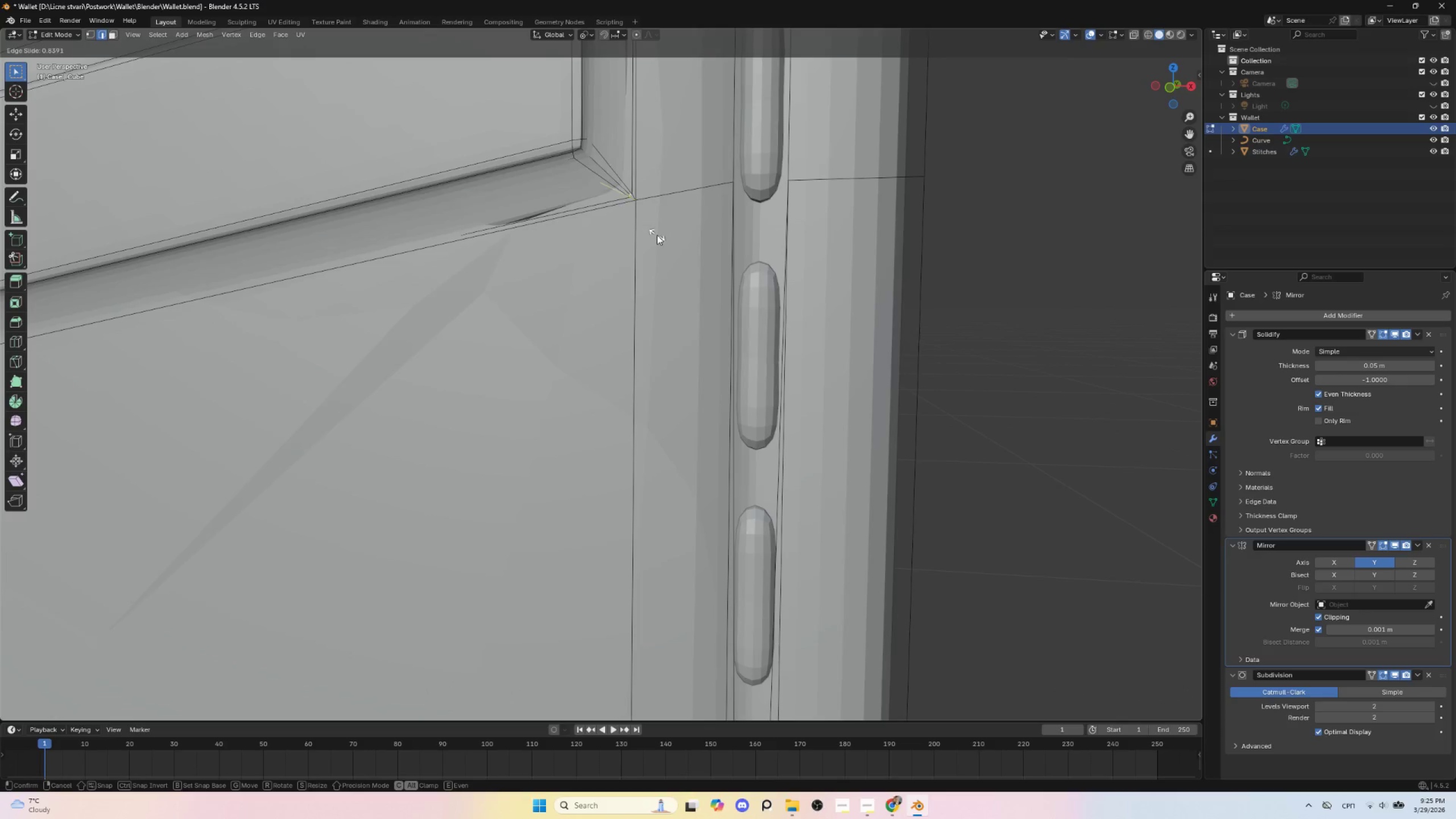 
left_click([657, 235])
 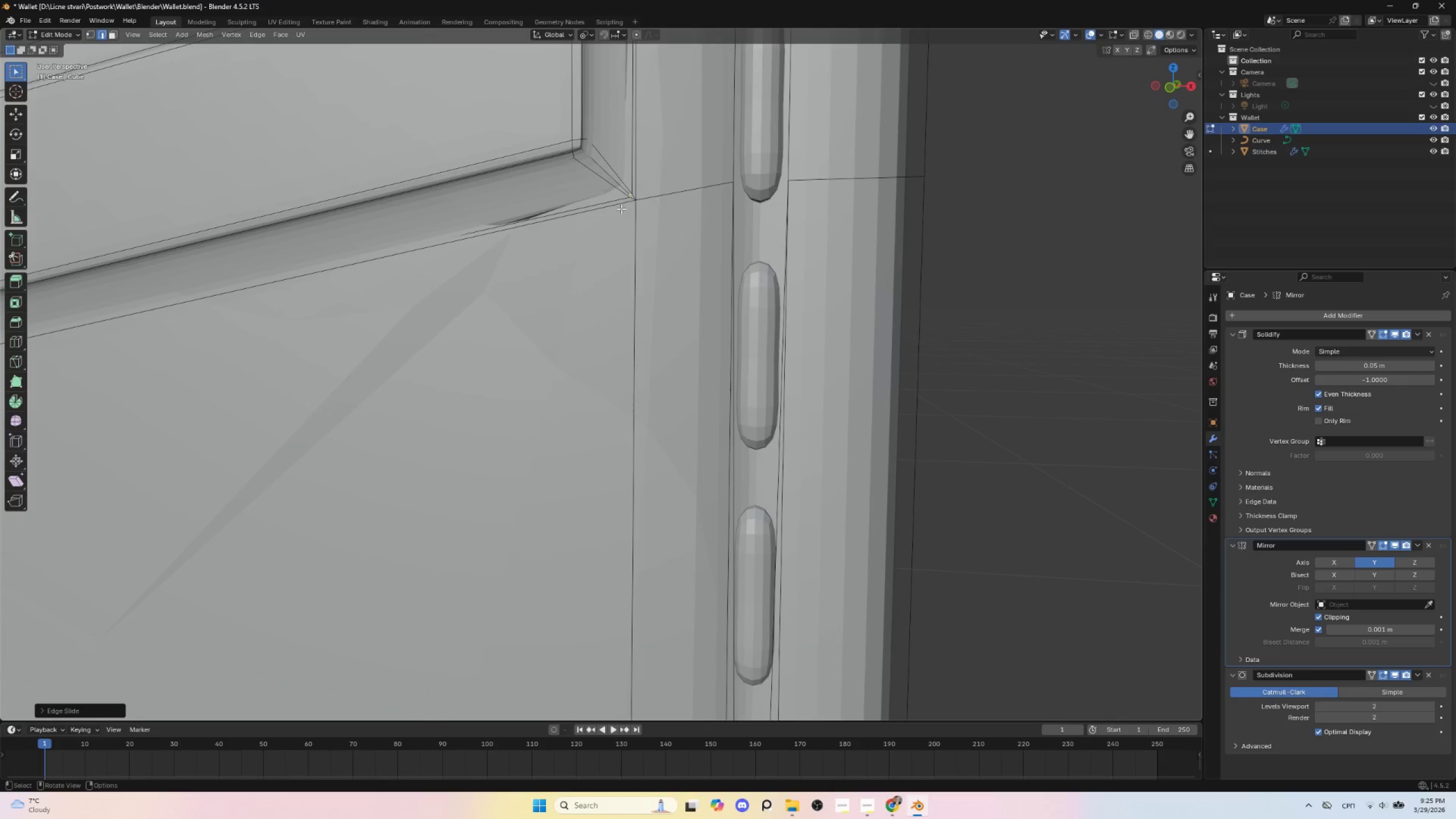 
key(Tab)
 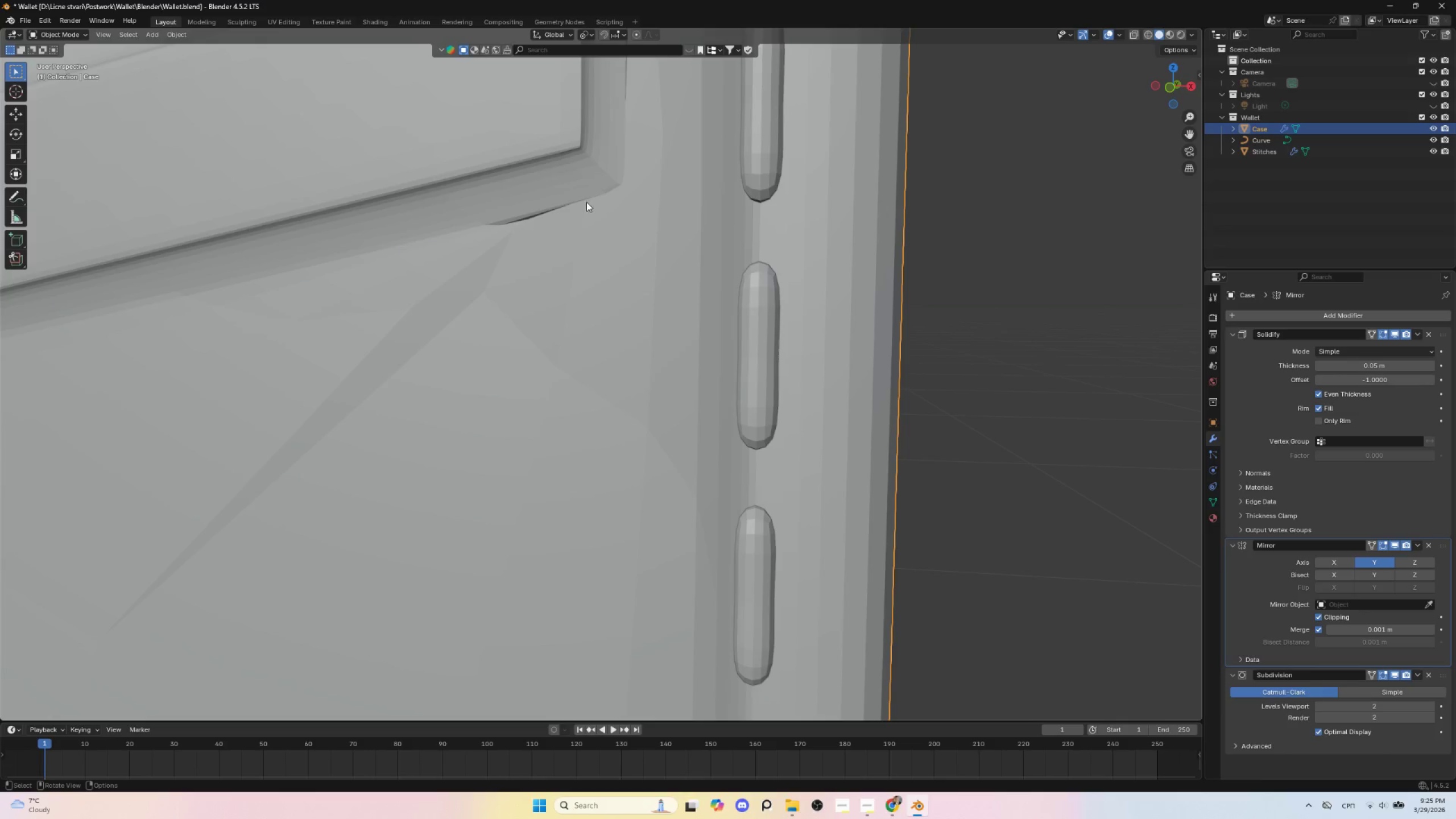 
key(Tab)
 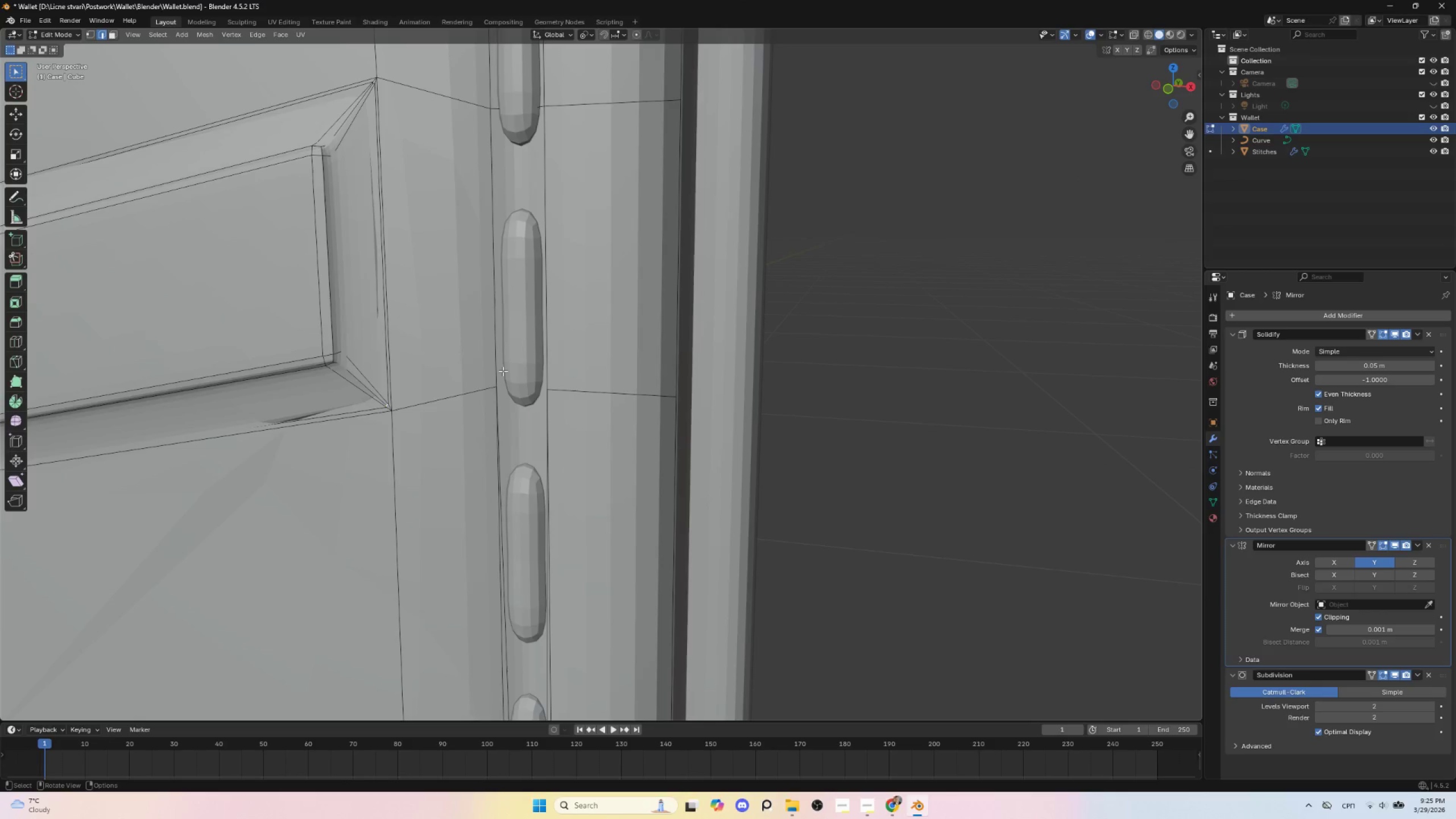 
hold_key(key=AltLeft, duration=1.53)
left_click([366, 410])
 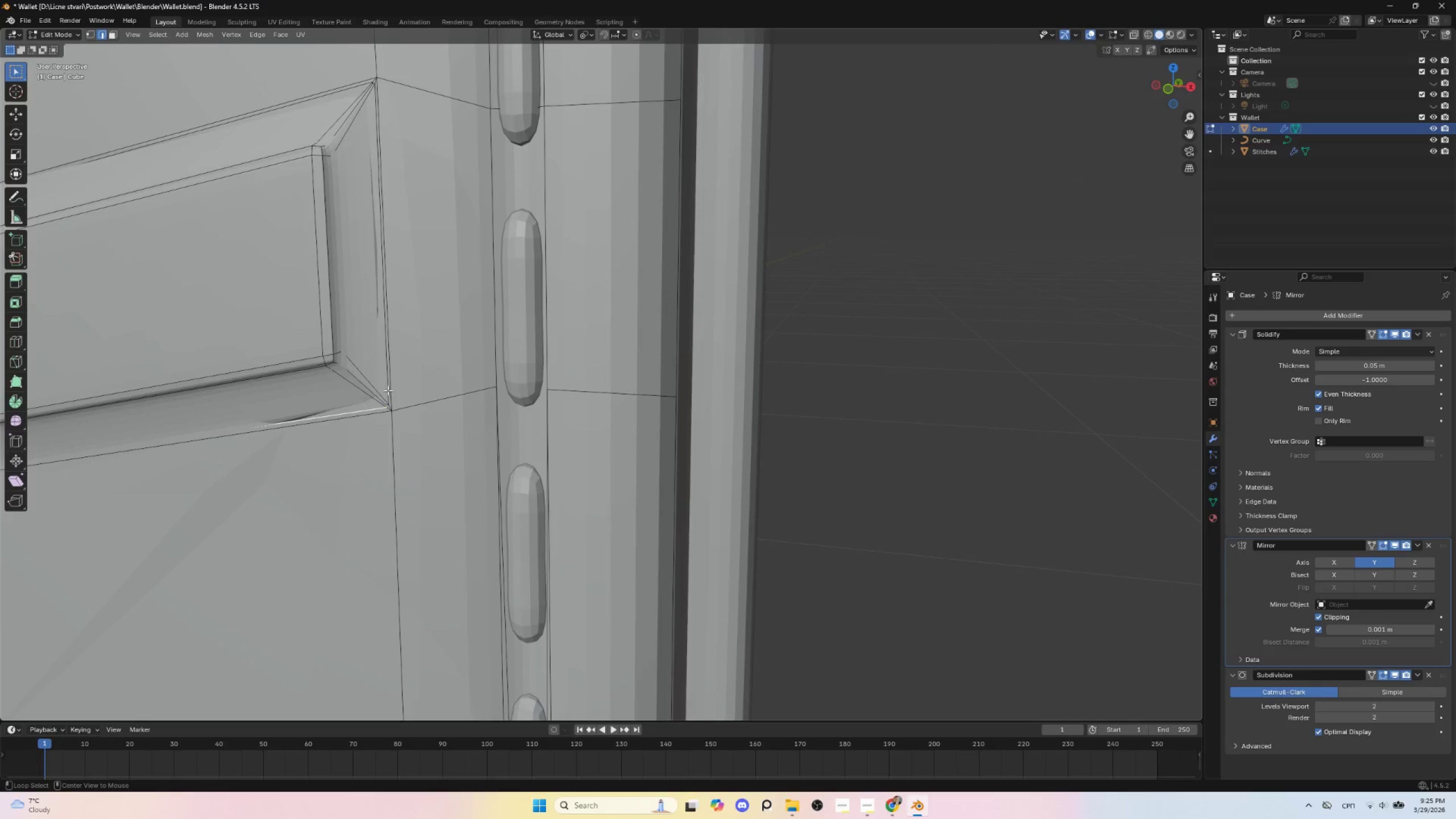 
hold_key(key=AltLeft, duration=1.02)
hold_key(key=ShiftLeft, duration=0.95)
left_click([388, 388])
 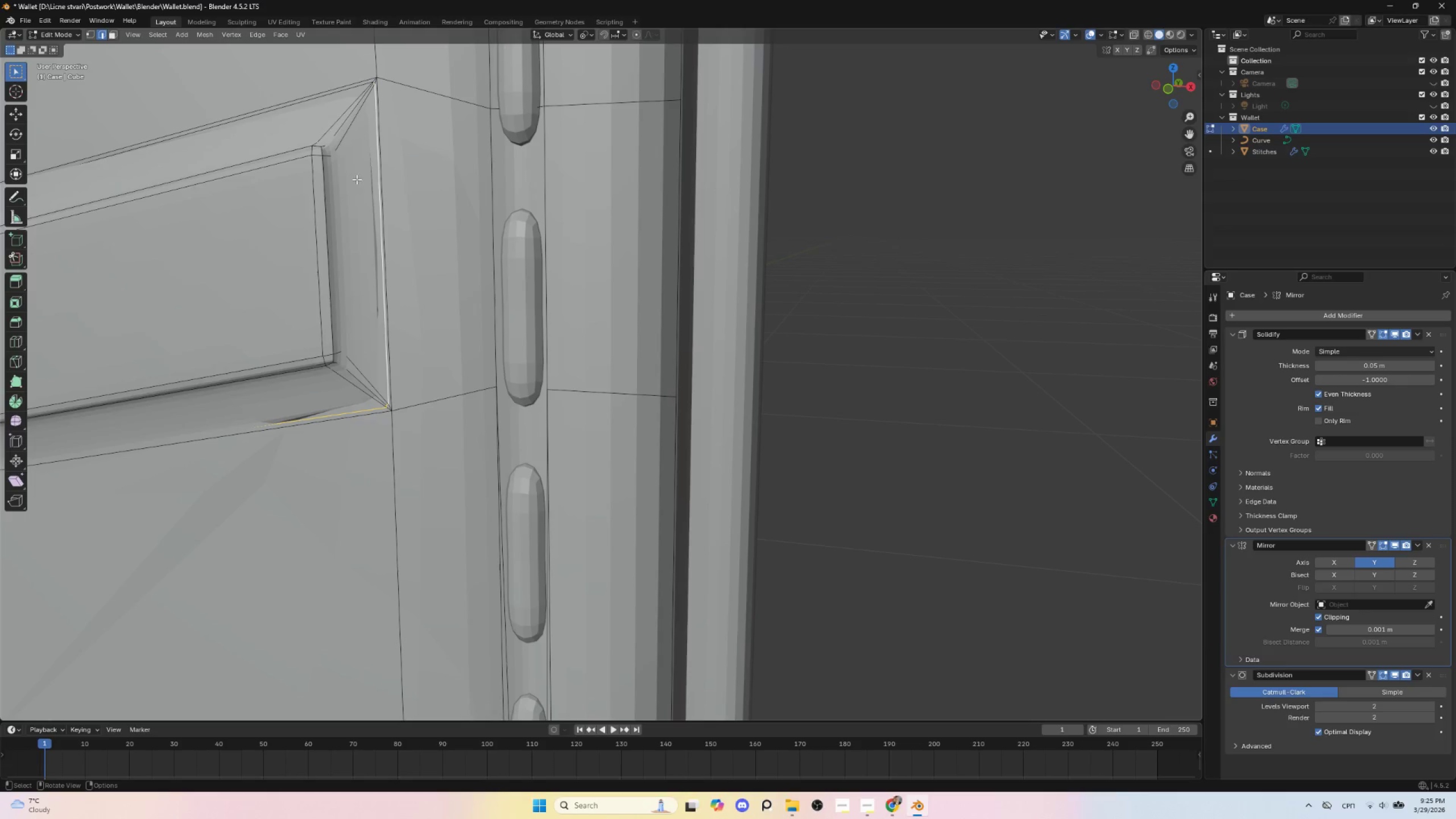 
hold_key(key=AltLeft, duration=1.23)
hold_key(key=ShiftLeft, duration=1.25)
left_click([328, 95])
 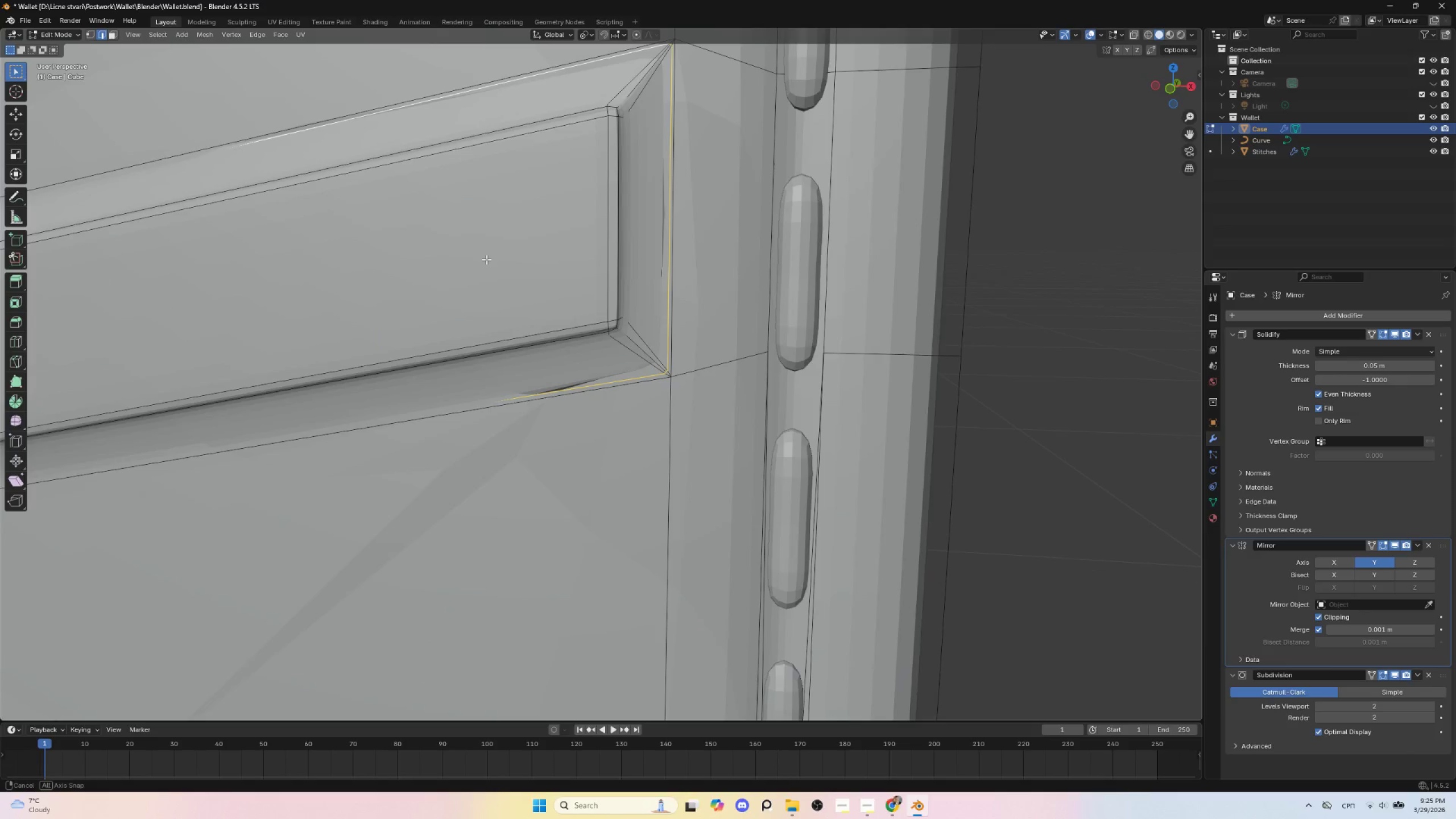 
scroll: coordinate [489, 266], scroll_direction: down, amount: 1.0
 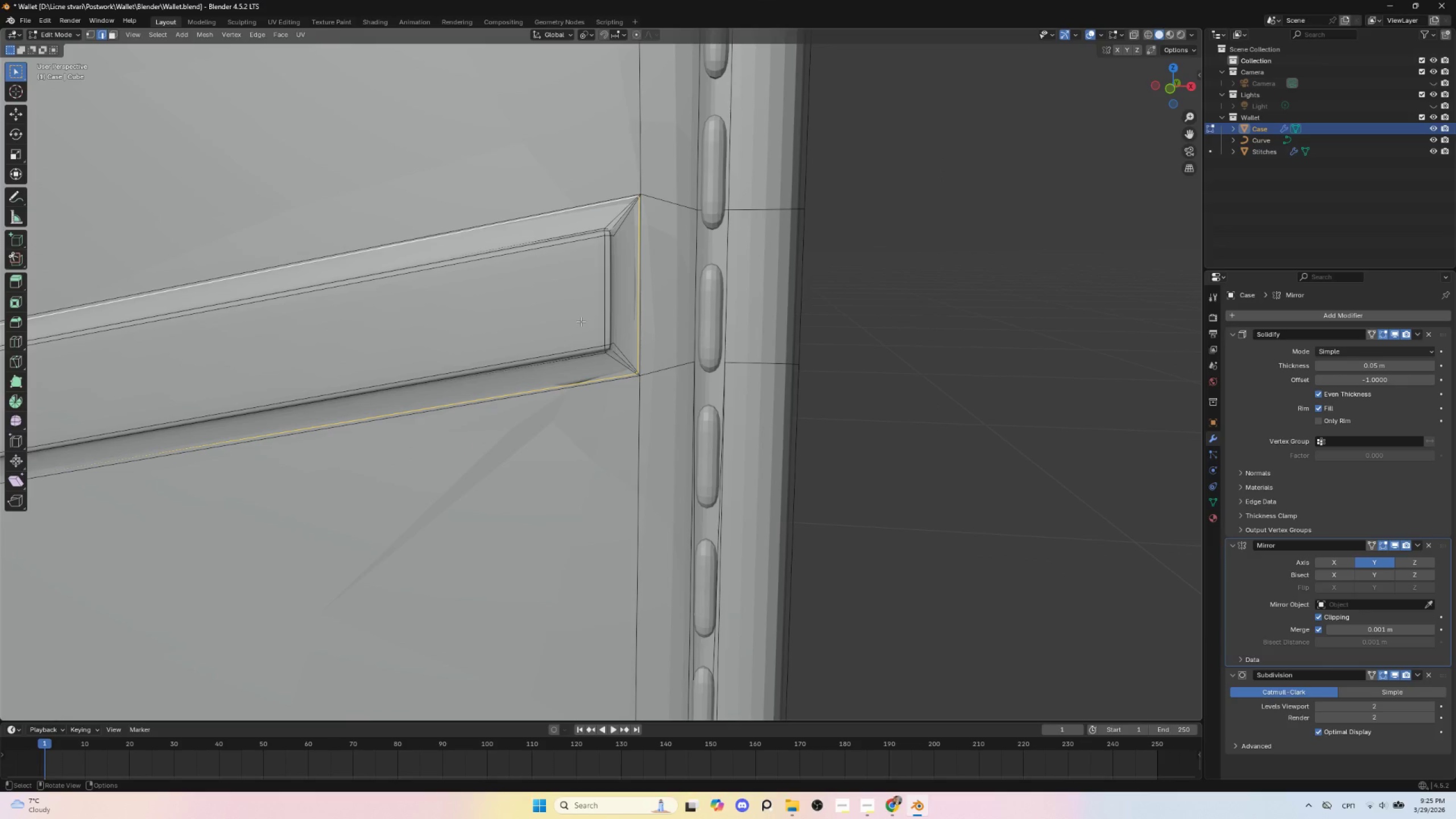 
key(Delete)
 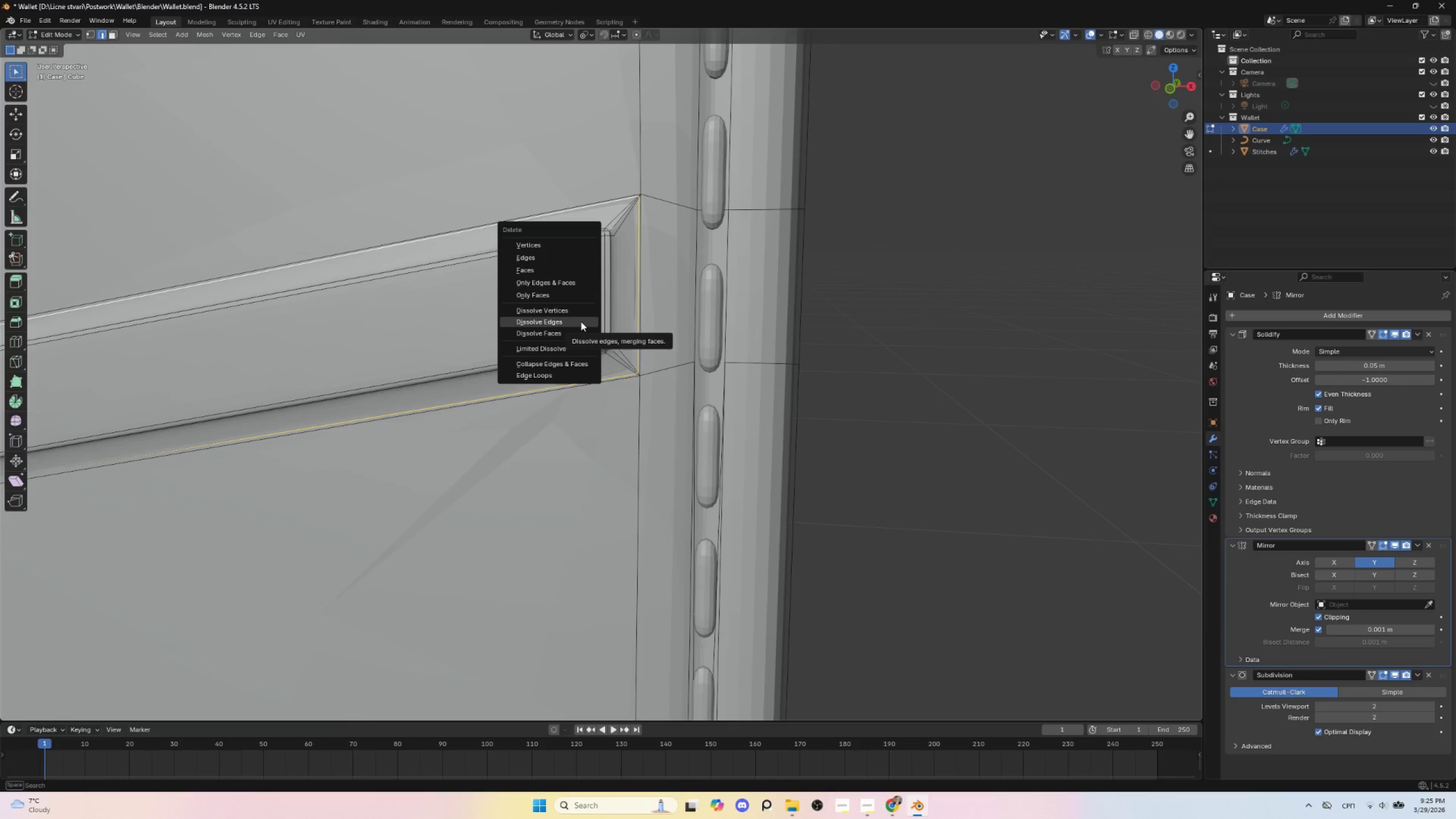 
left_click([581, 321])
 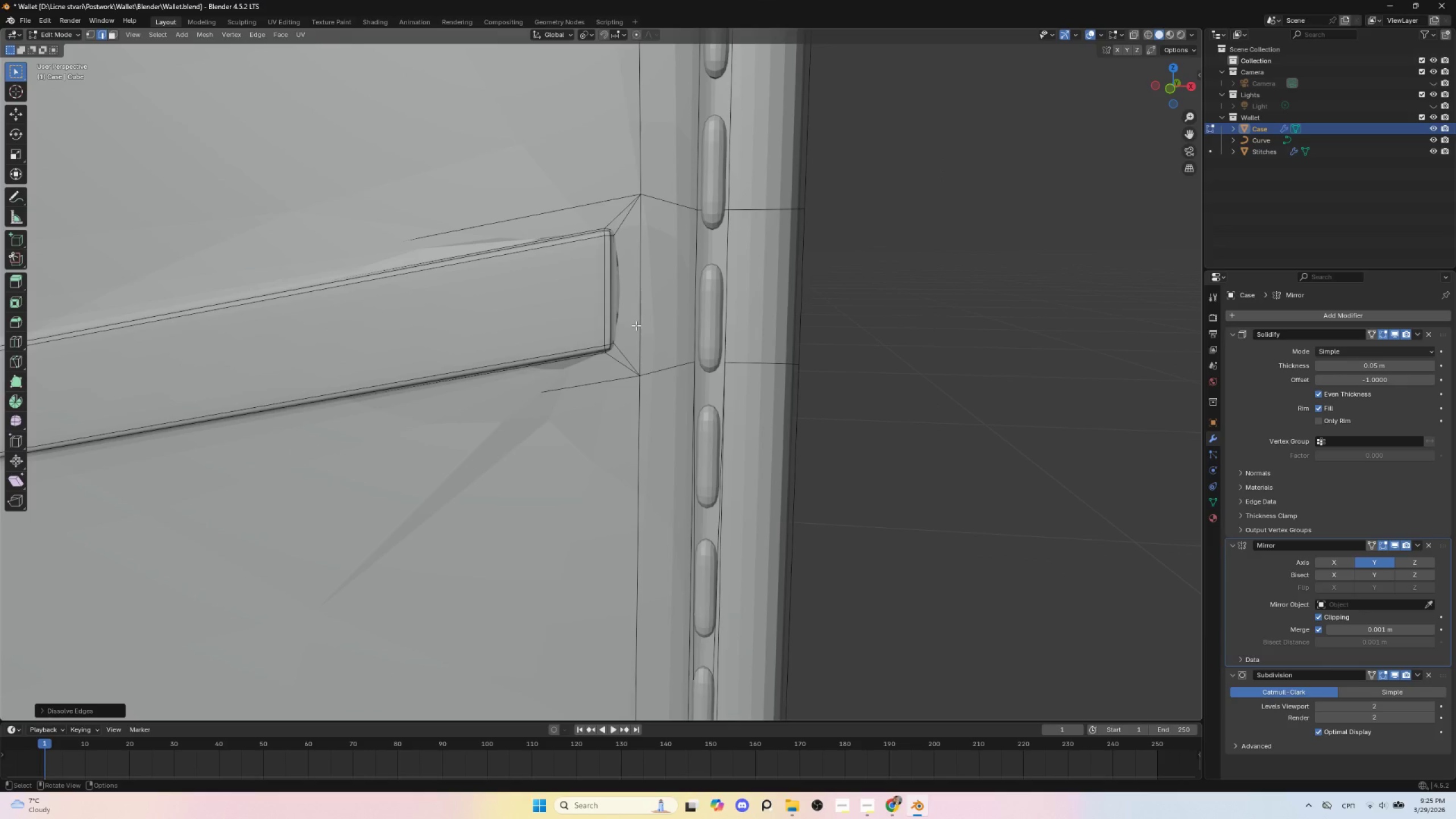 
key(Control+ControlLeft)
 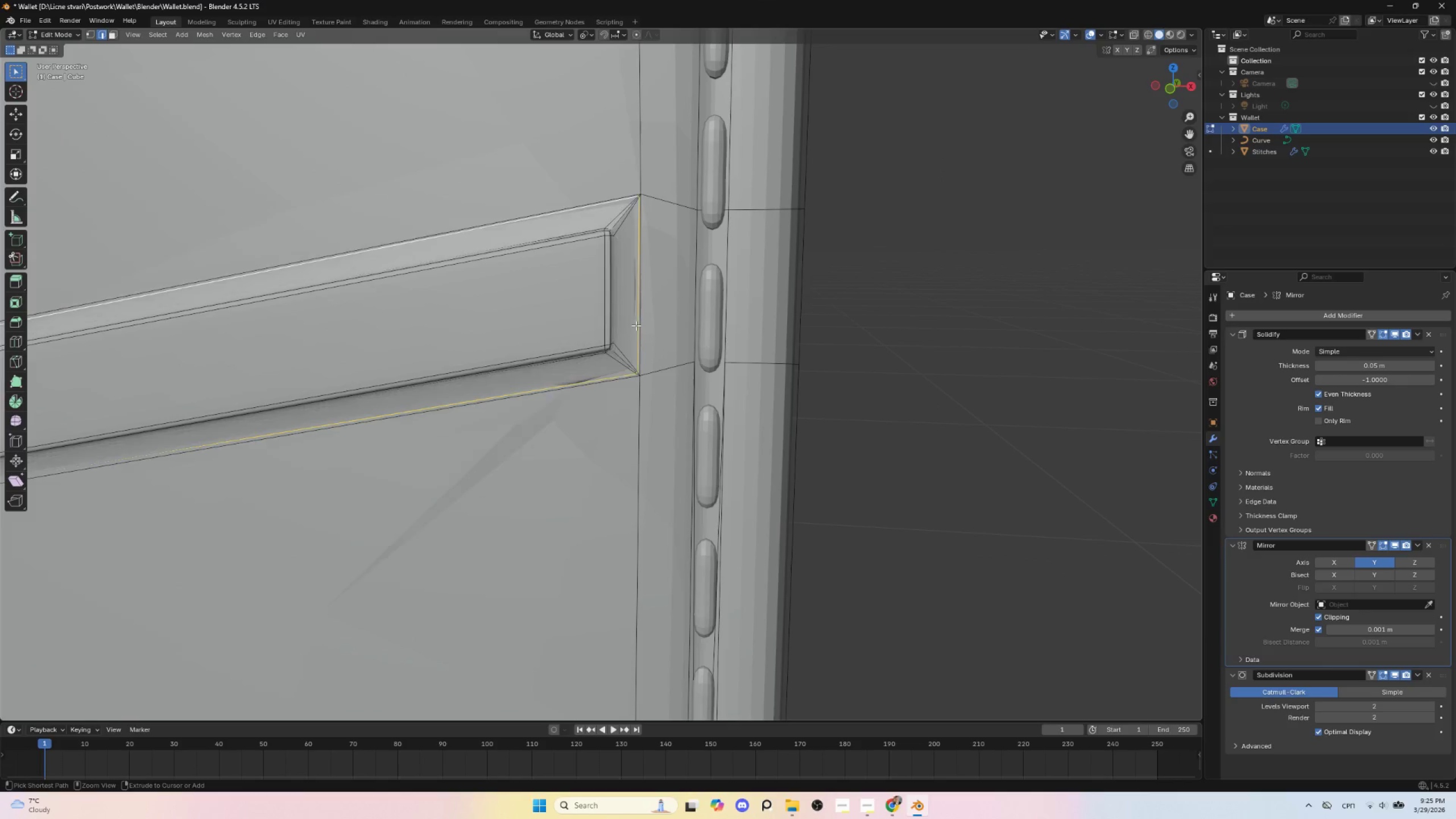 
key(Control+Z)
 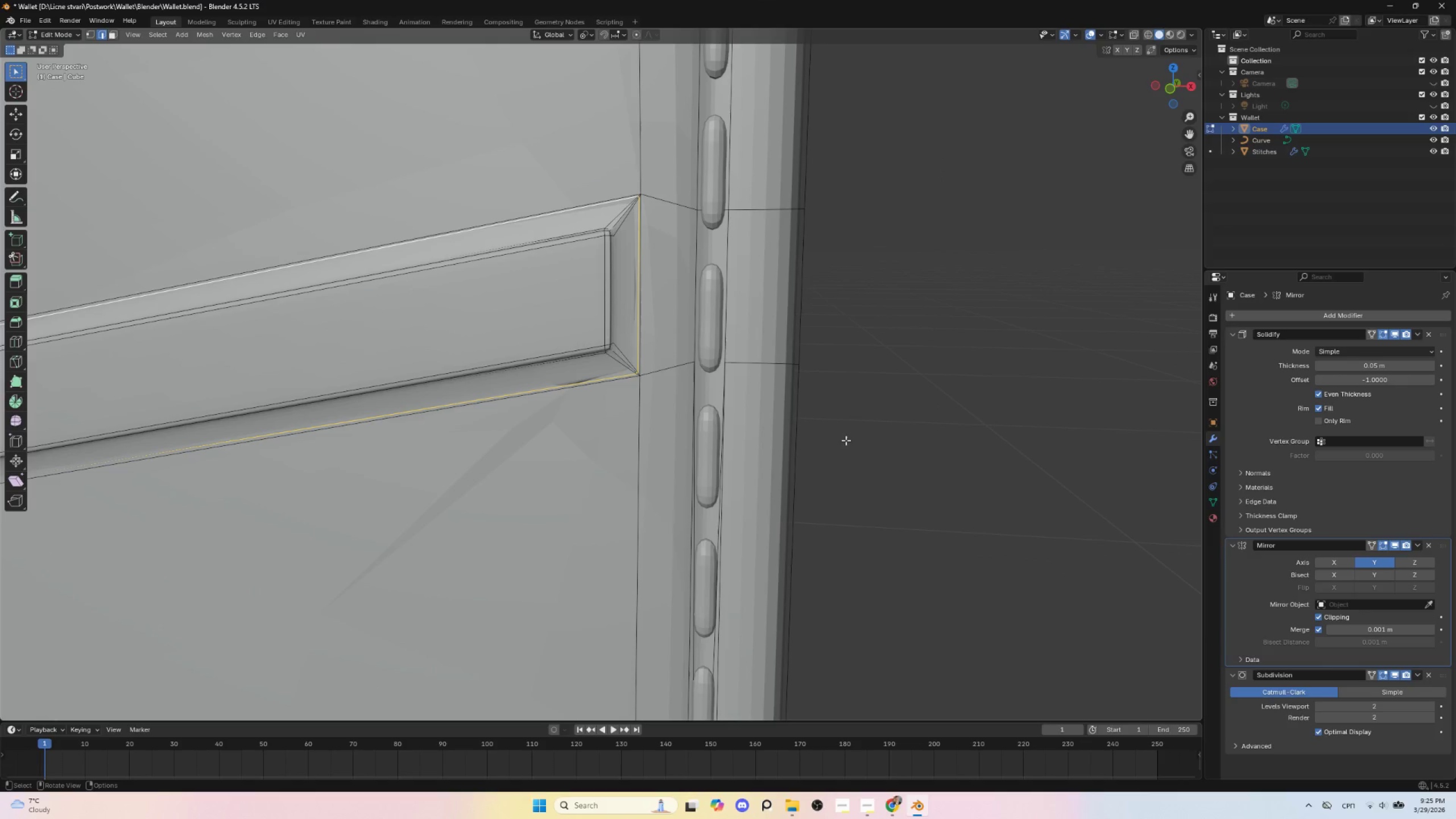 
hold_key(key=ShiftLeft, duration=0.64)
 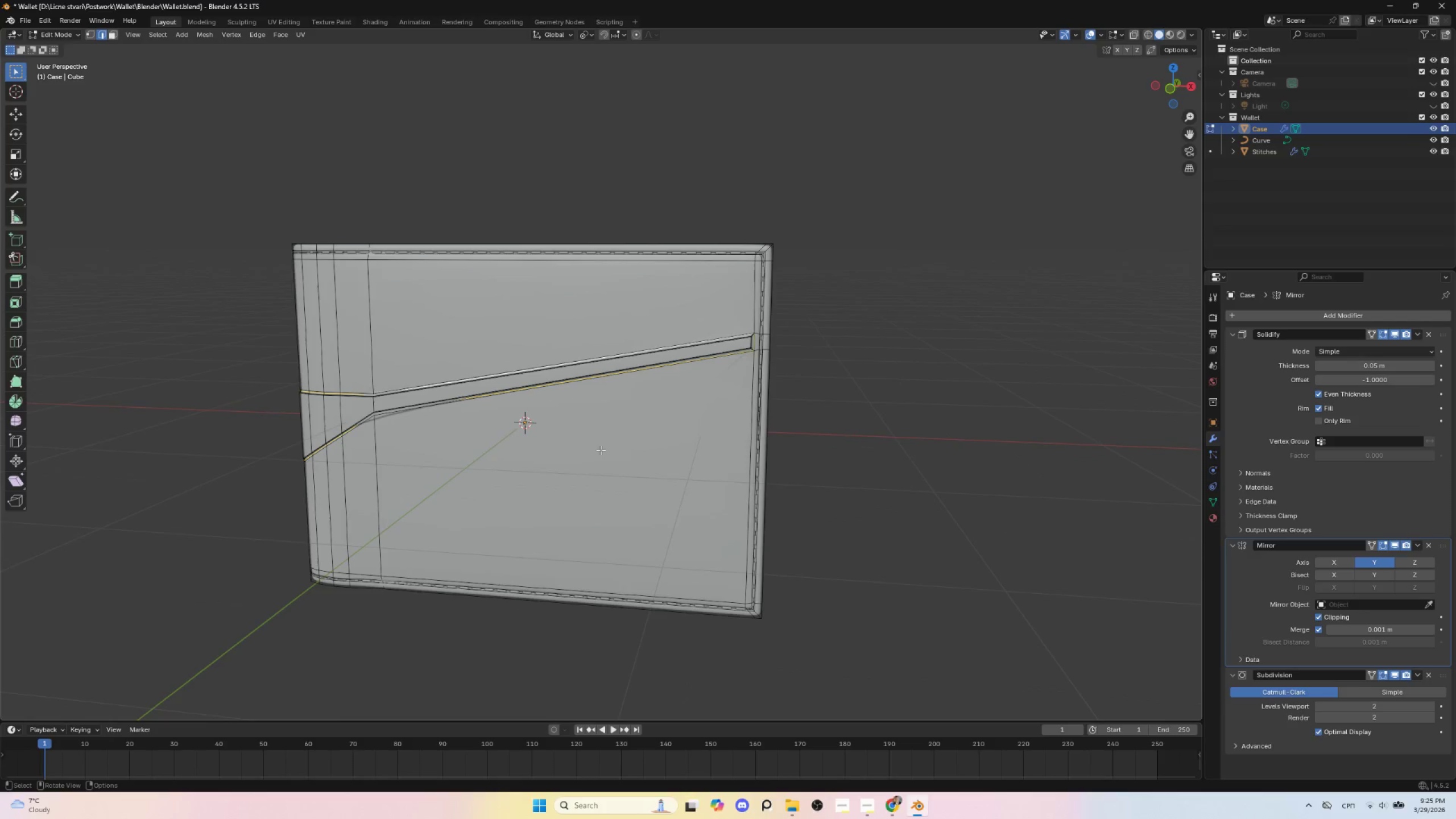 
scroll: coordinate [851, 445], scroll_direction: down, amount: 3.0
 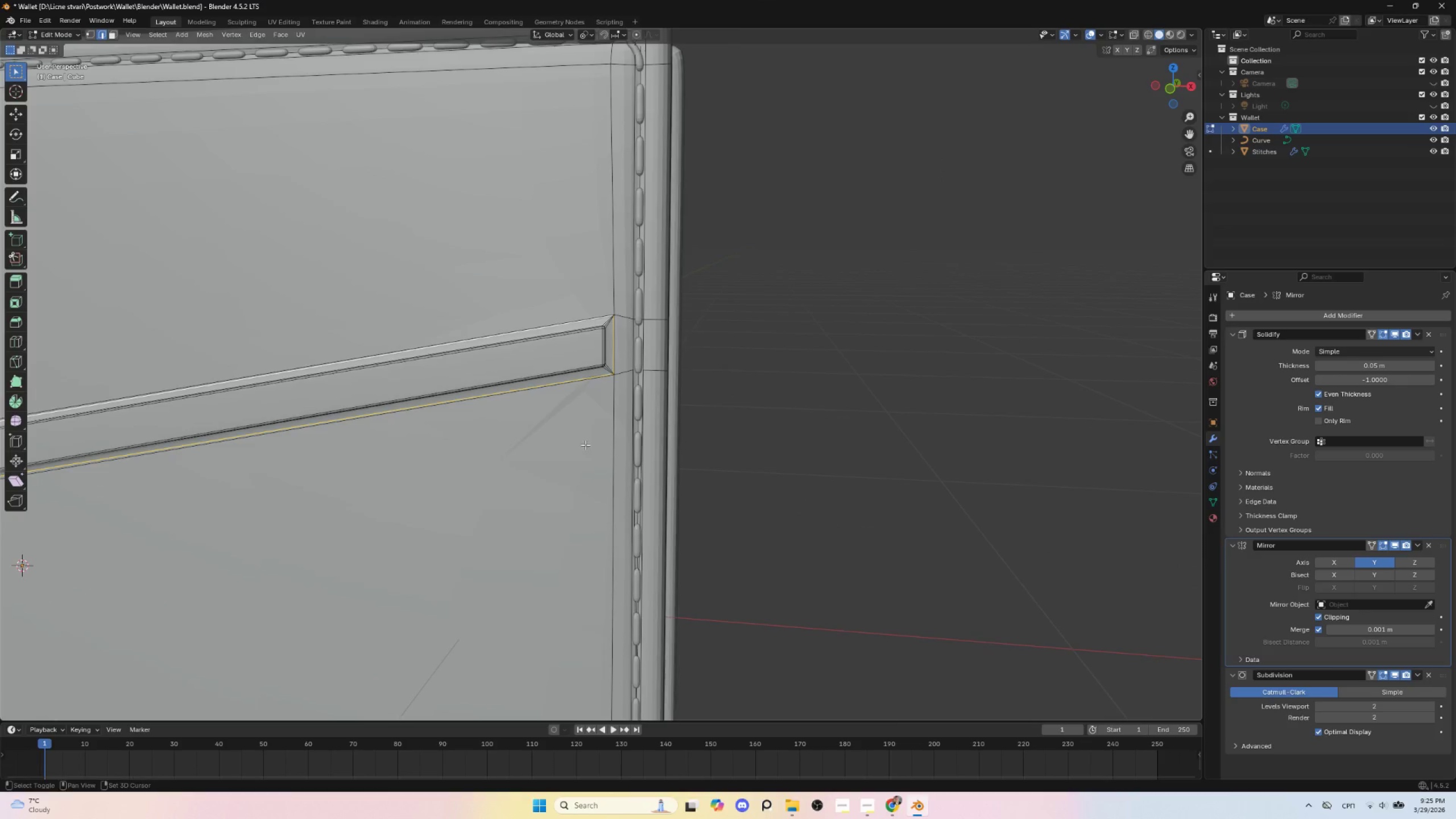 
hold_key(key=ShiftLeft, duration=1.86)
scroll: coordinate [843, 418], scroll_direction: down, amount: 5.0
 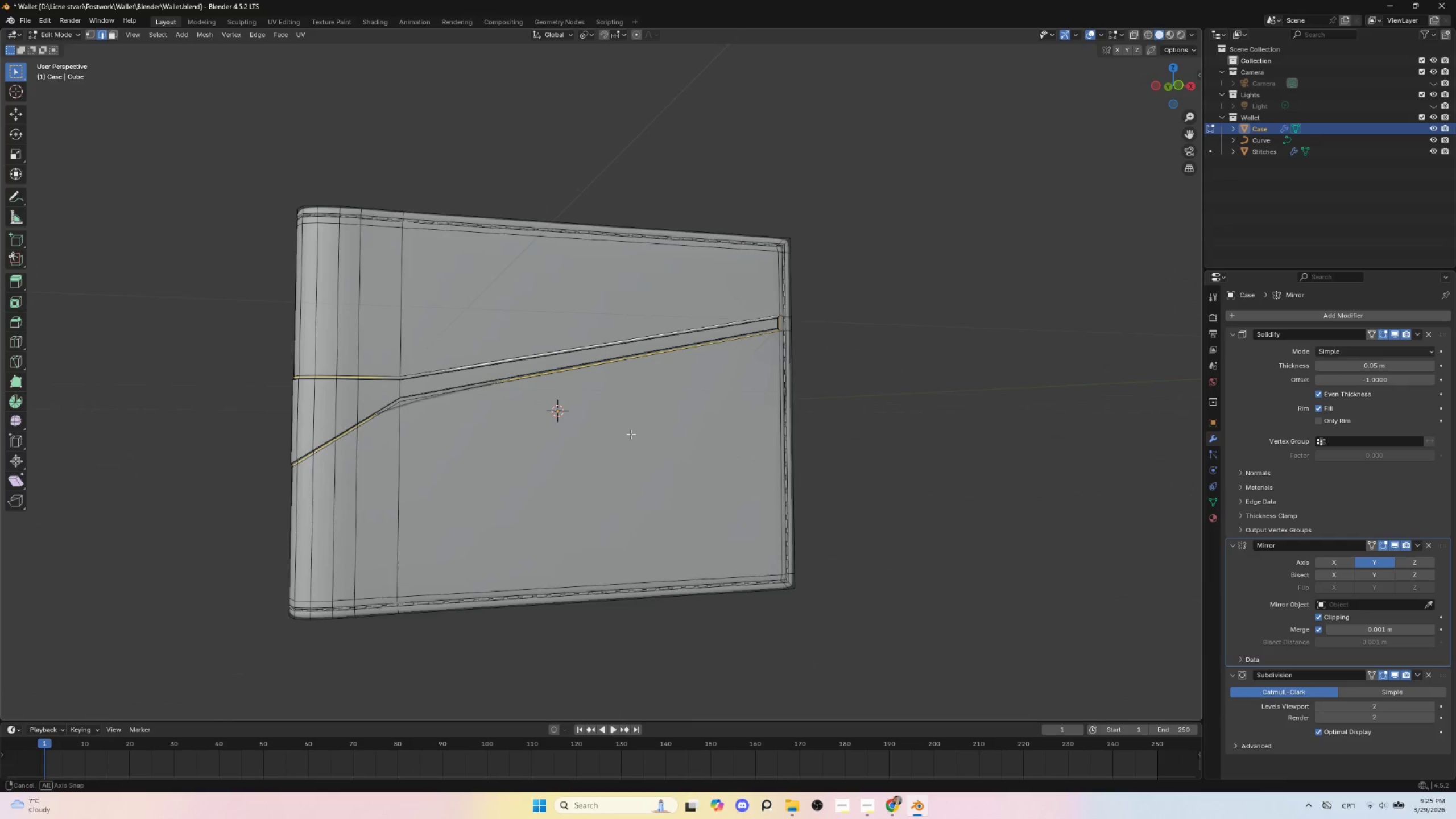 
hold_key(key=ShiftLeft, duration=0.72)
 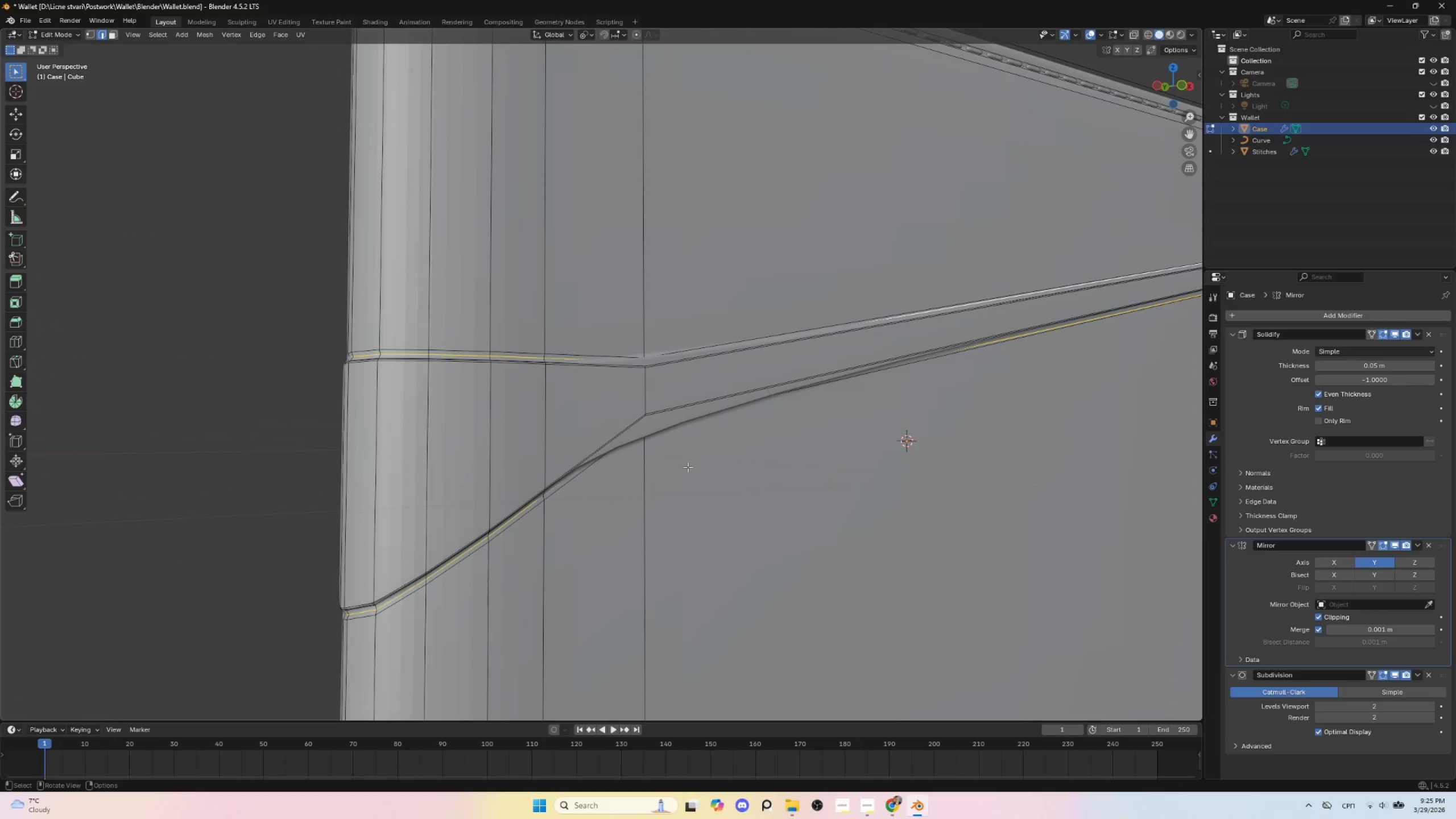 
scroll: coordinate [573, 461], scroll_direction: up, amount: 4.0
 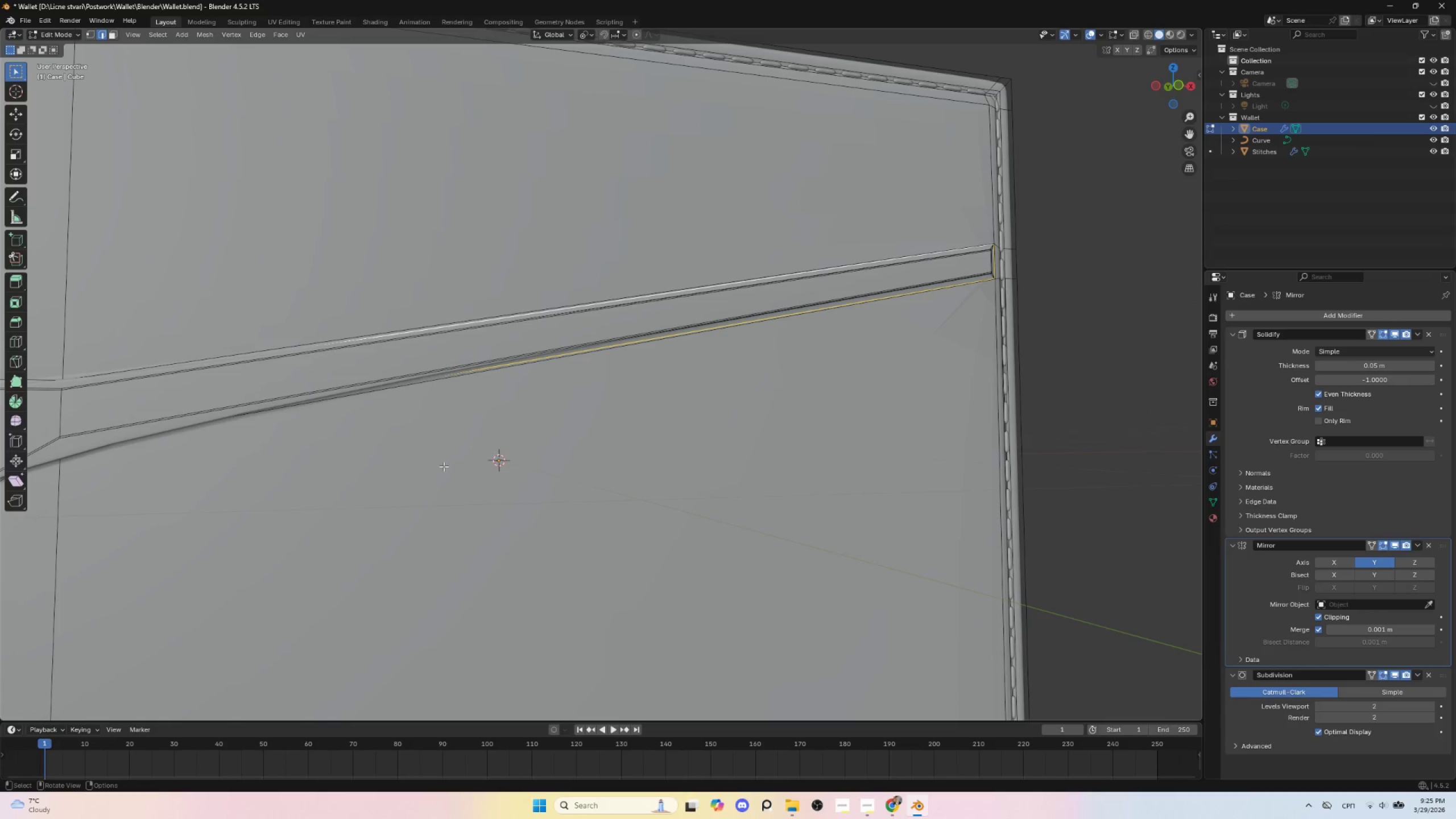 
key(Control+Z)
 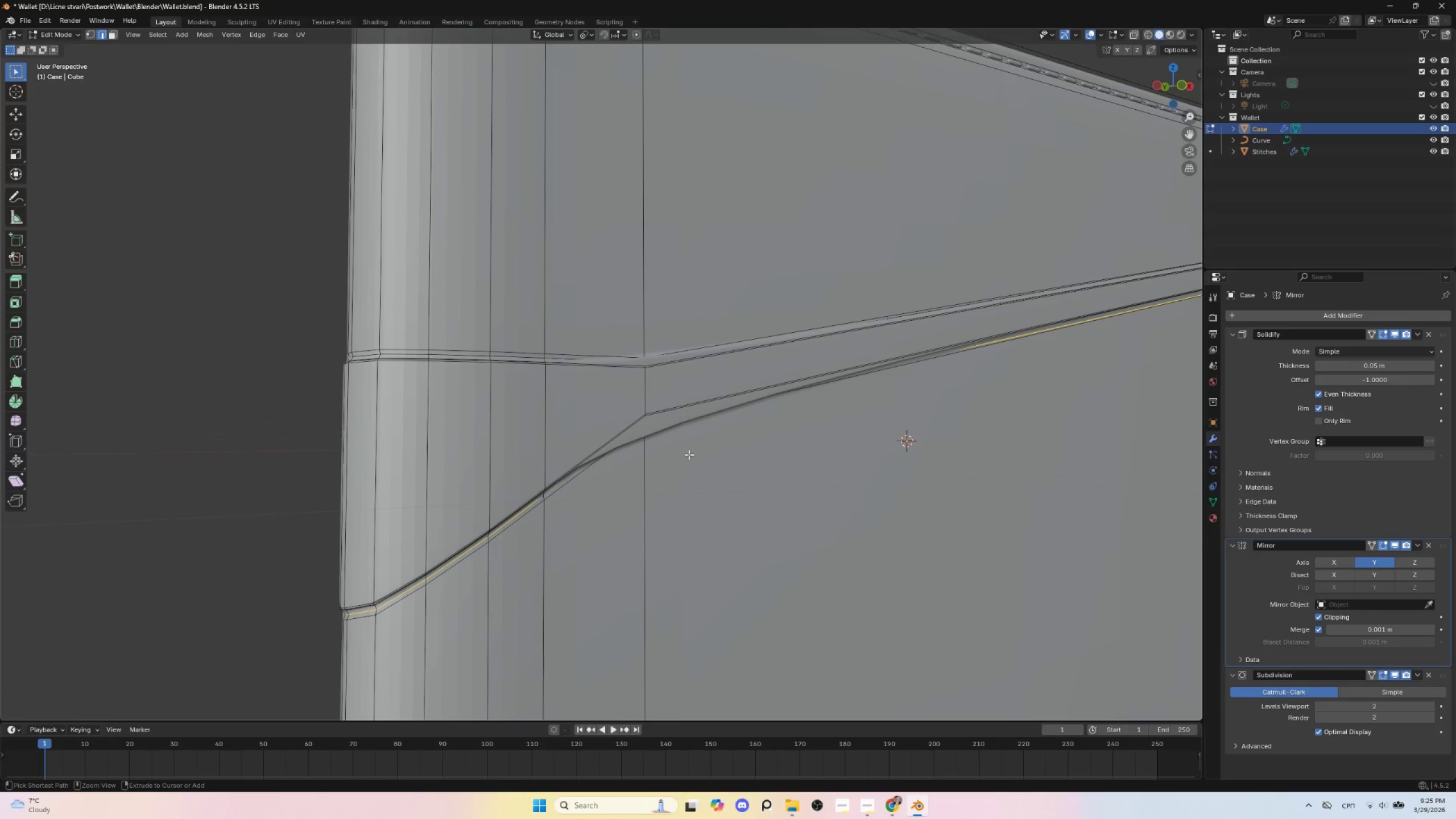 
key(Control+Z)
 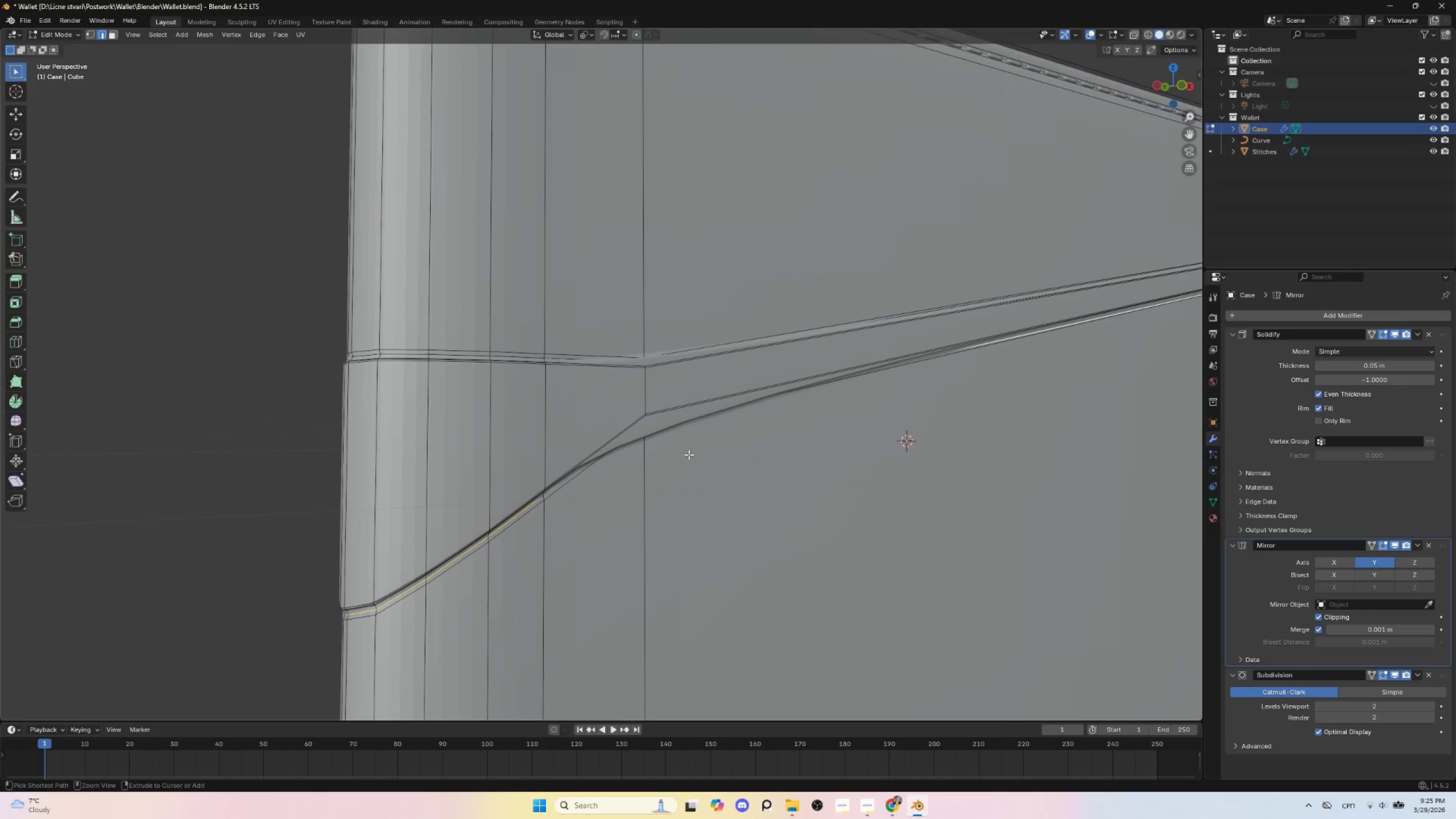 
key(Control+Z)
 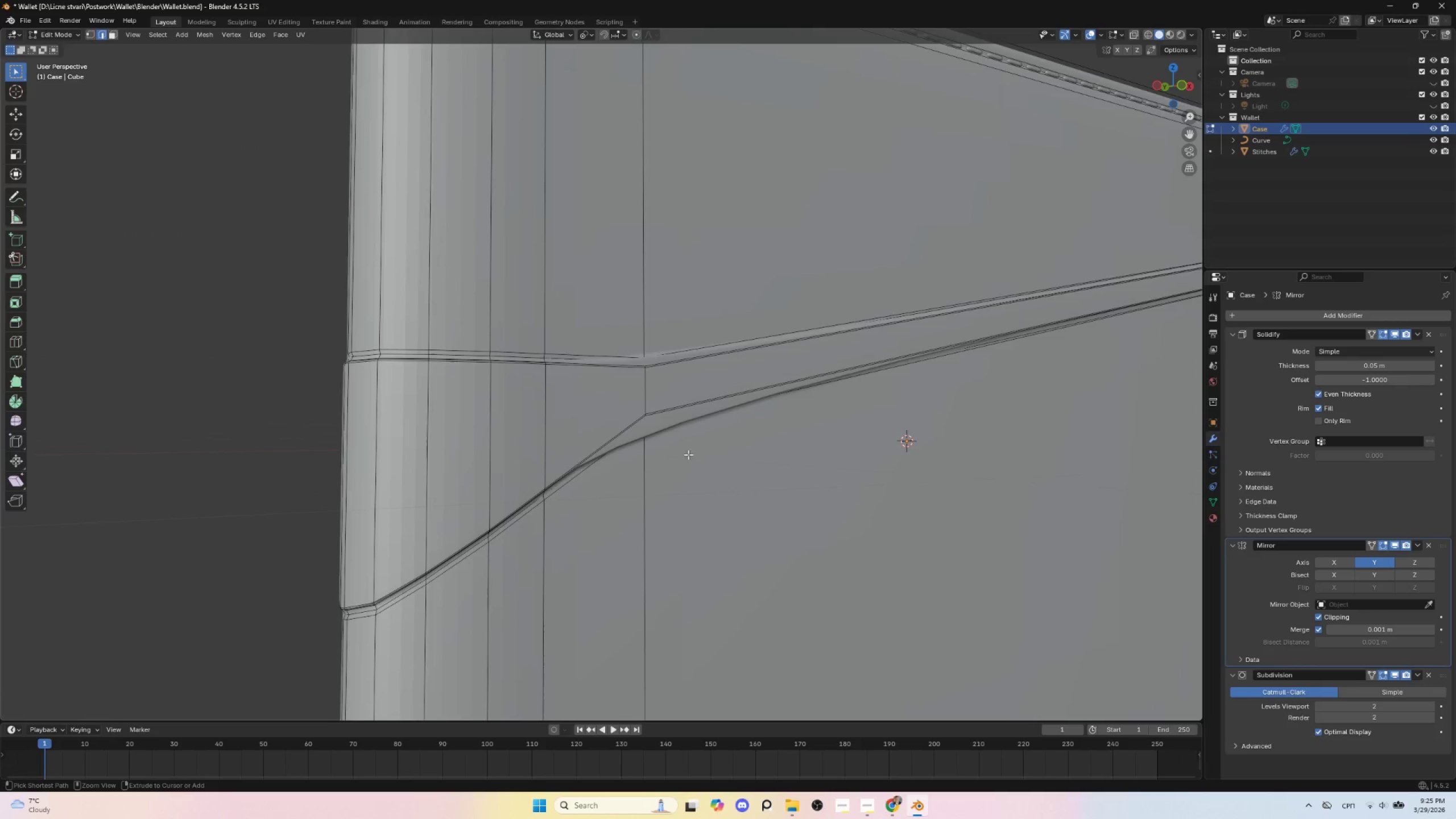 
key(Control+Z)
 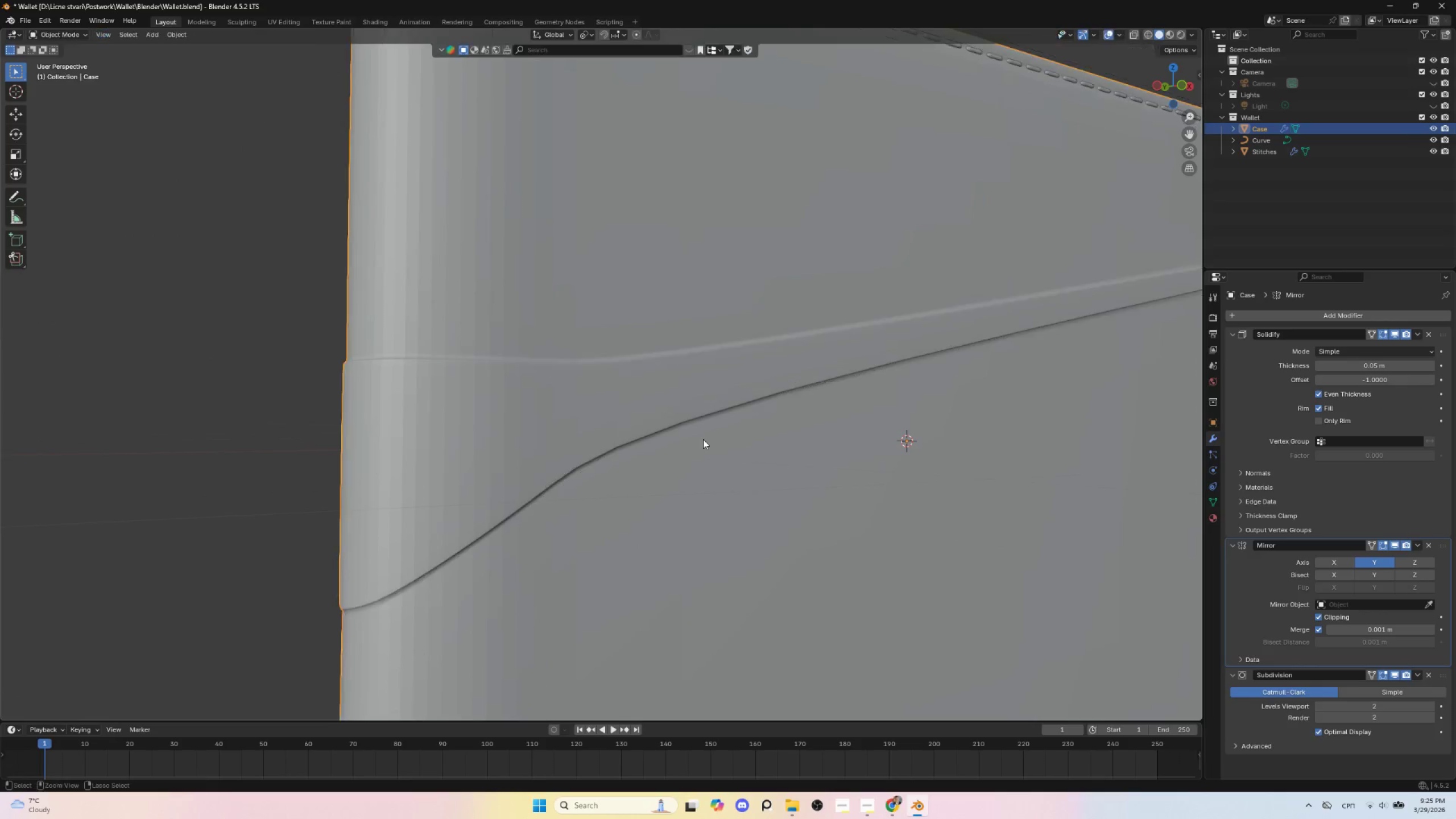 
key(Control+Z)
 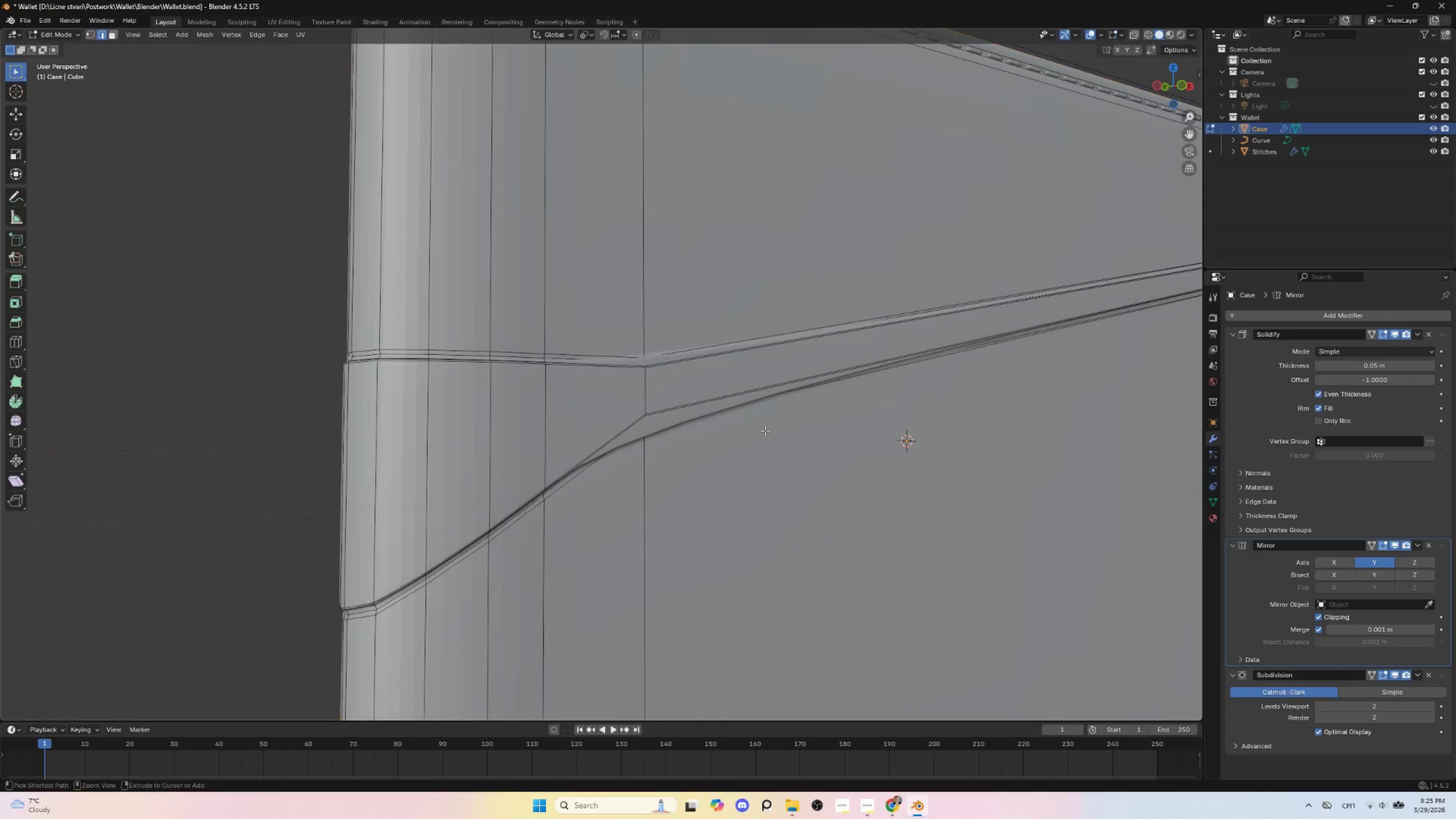 
key(Control+Z)
 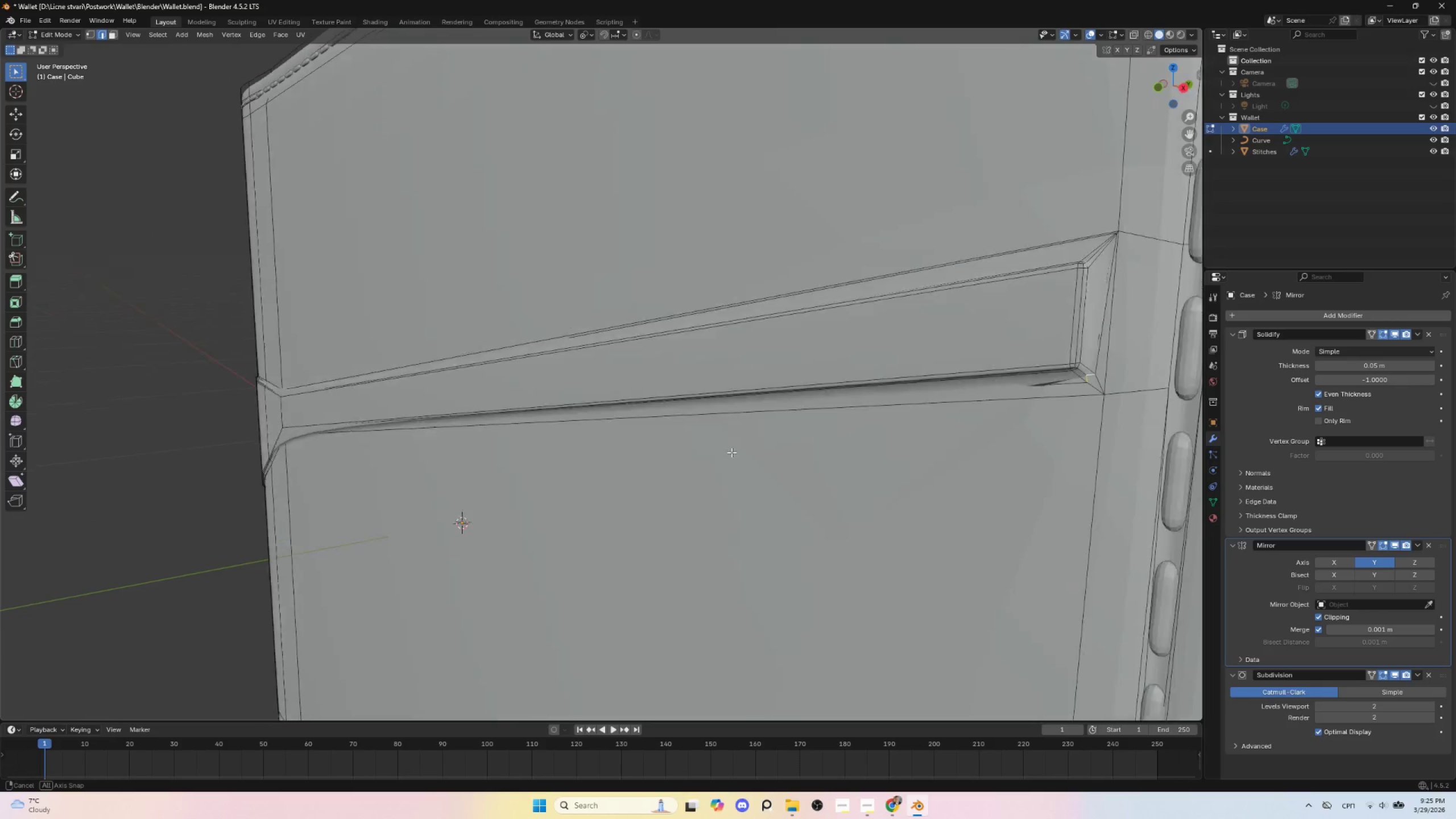 
key(Control+Z)
 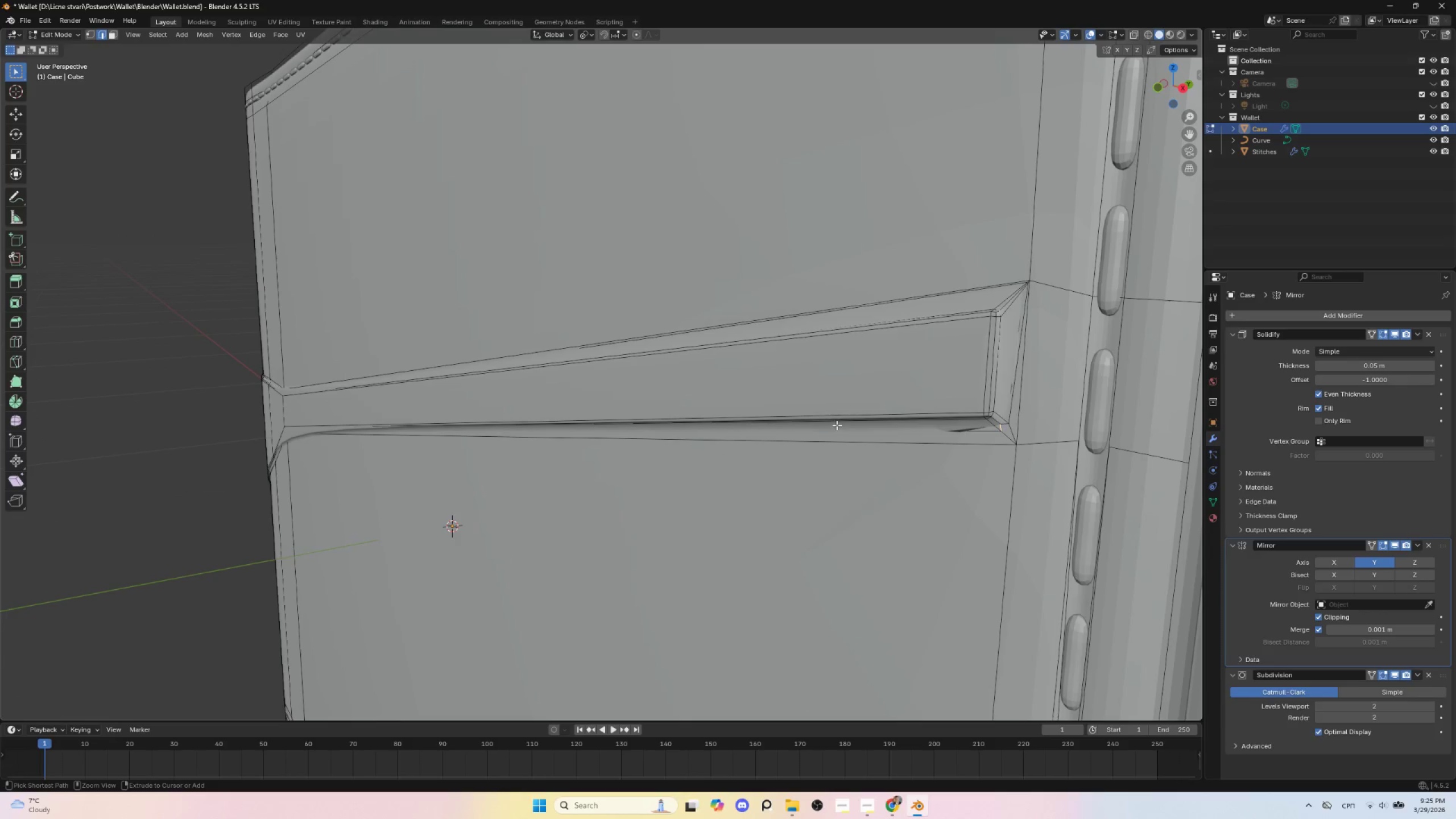 
key(Control+Z)
 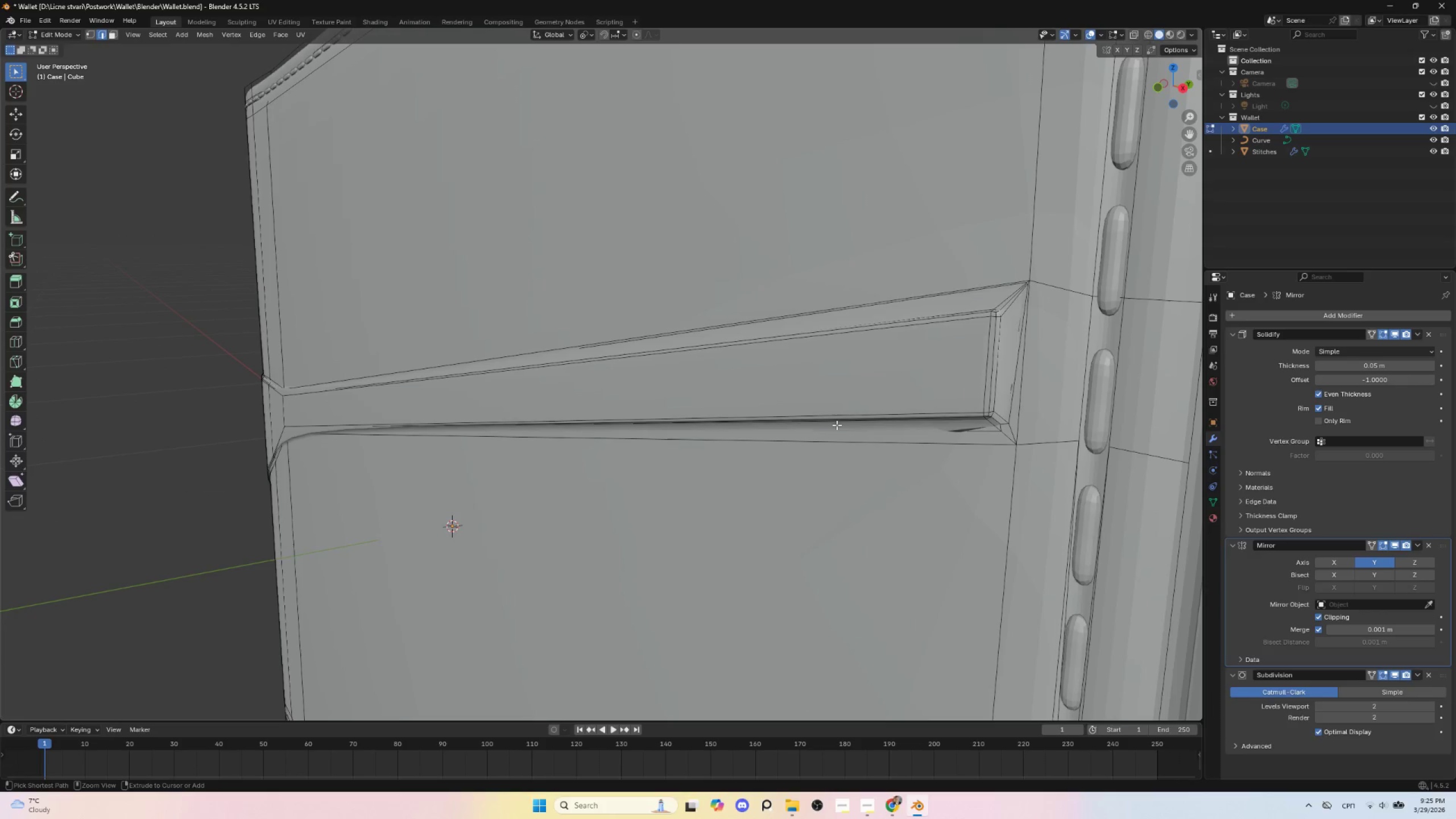 
key(Control+Z)
 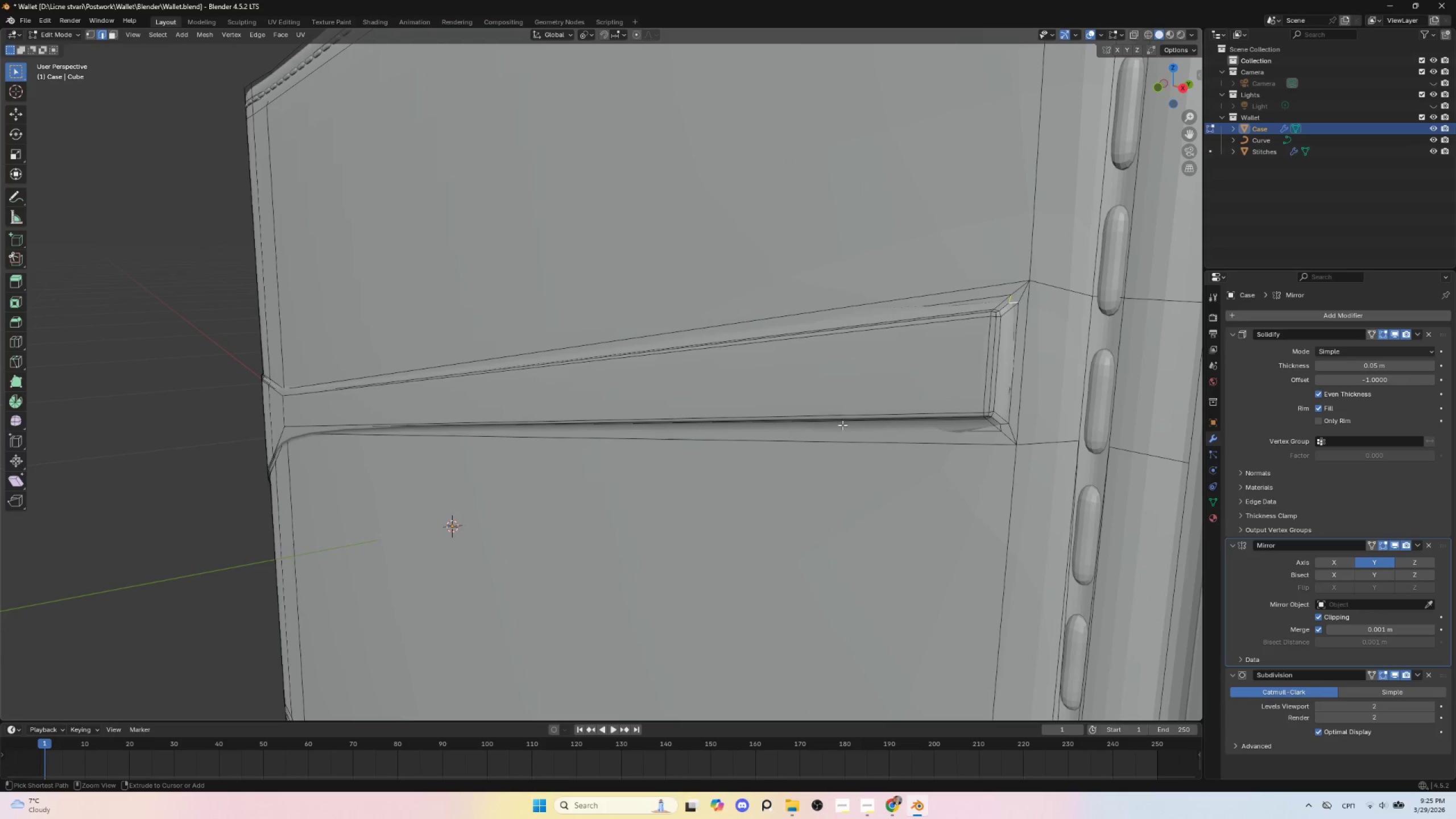 
key(Control+Z)
 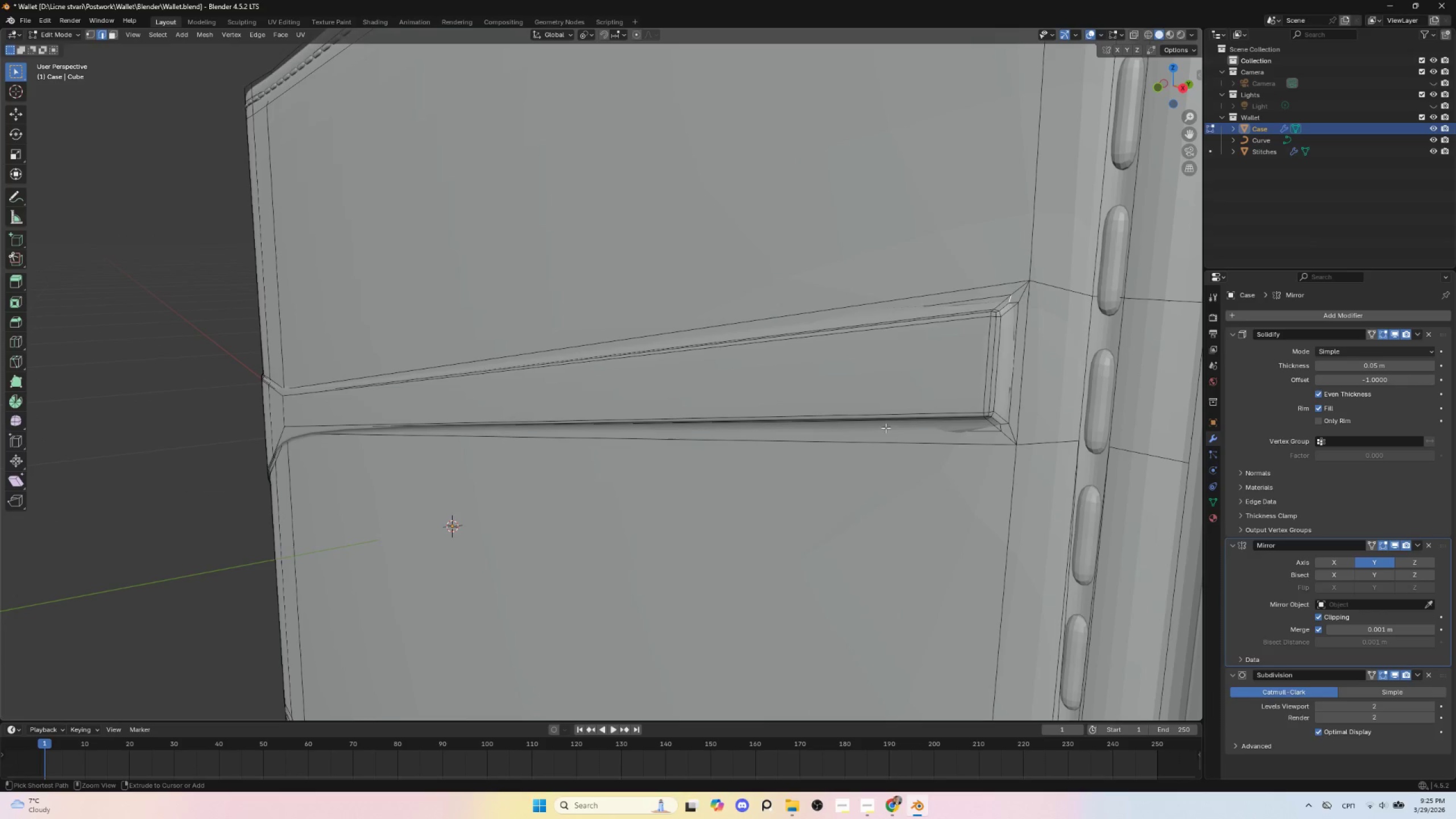 
key(Control+Z)
 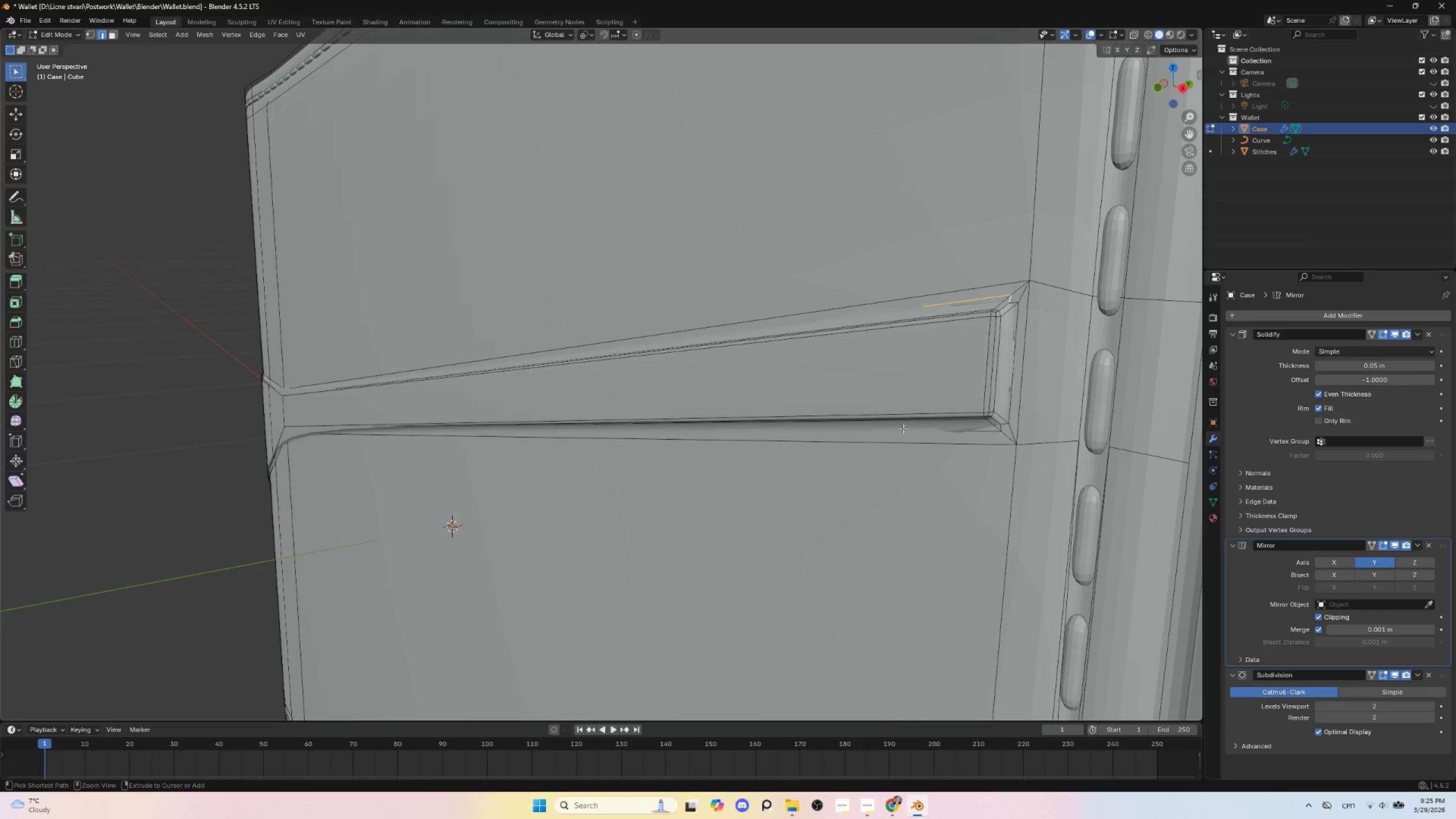 
key(Control+Z)
 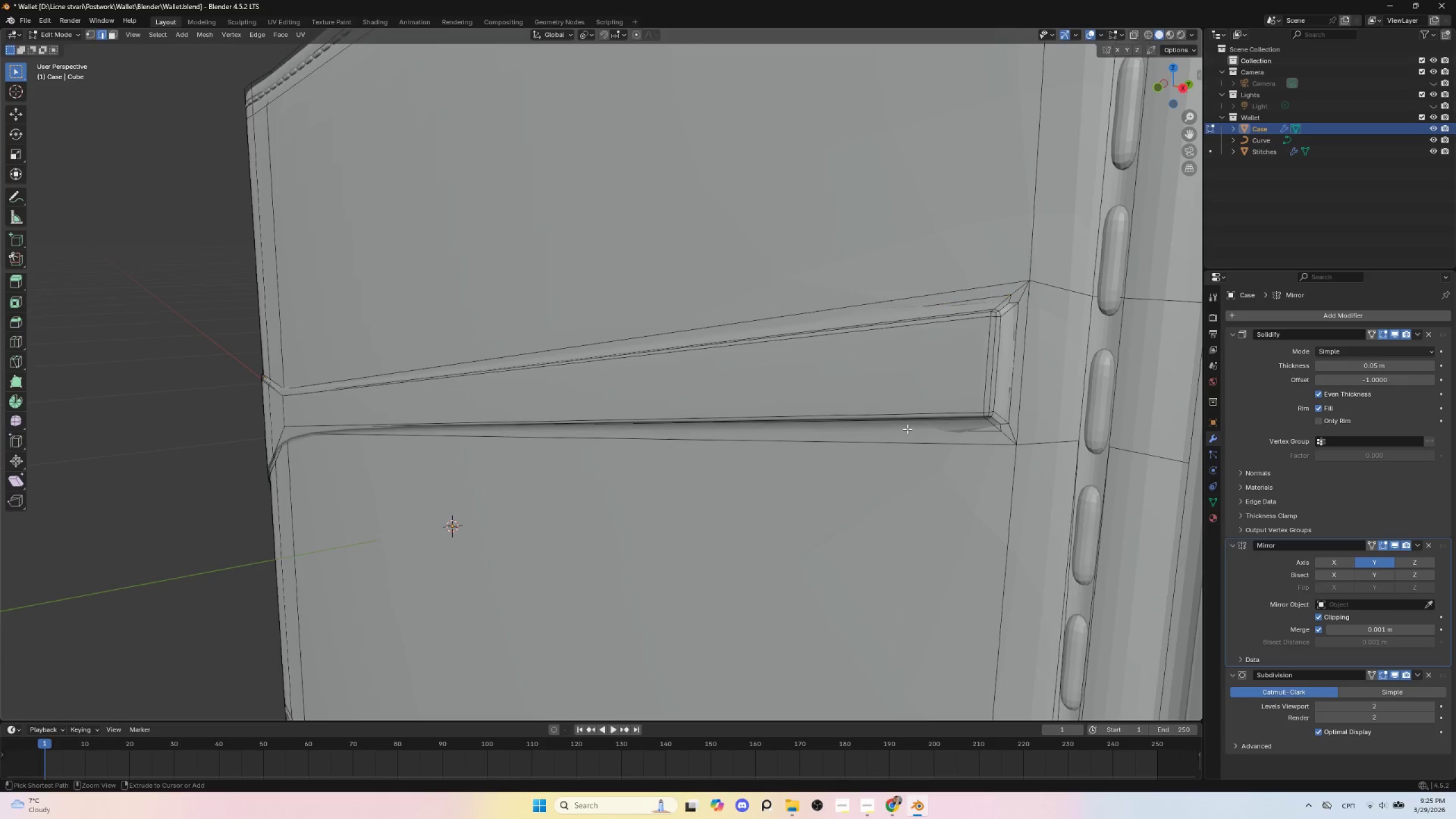 
key(Control+Z)
 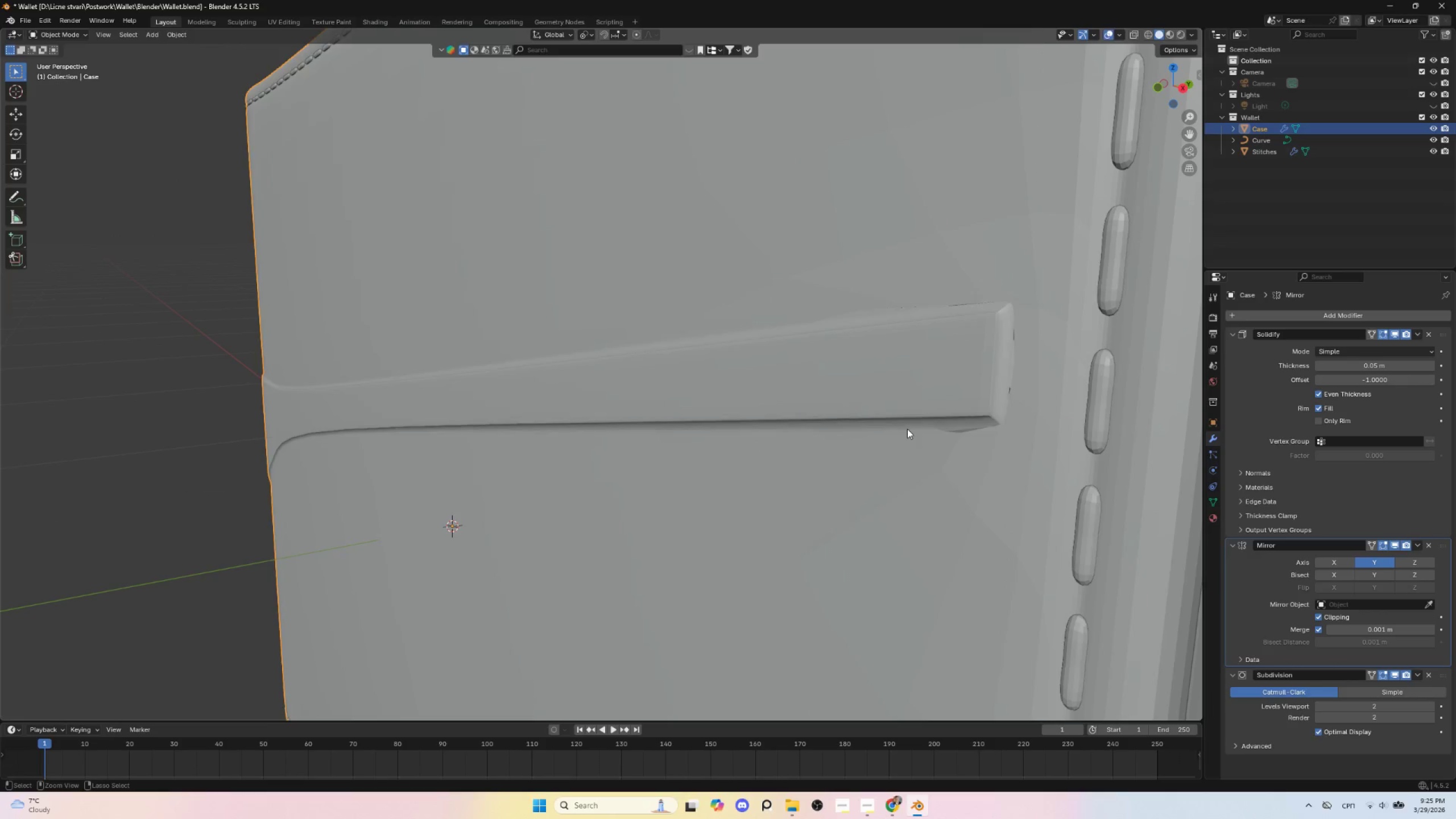 
key(Control+Z)
 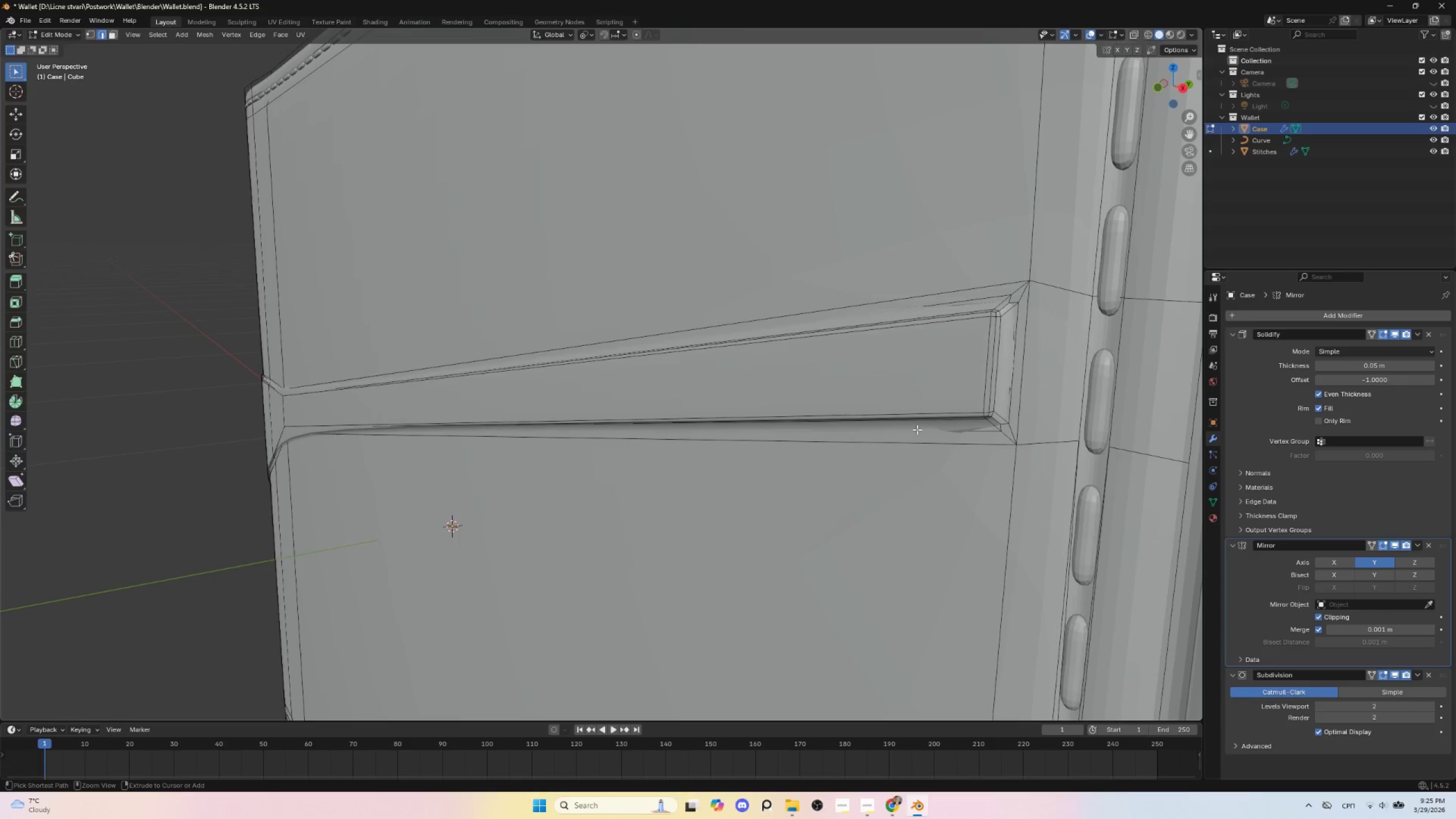 
key(Control+Z)
 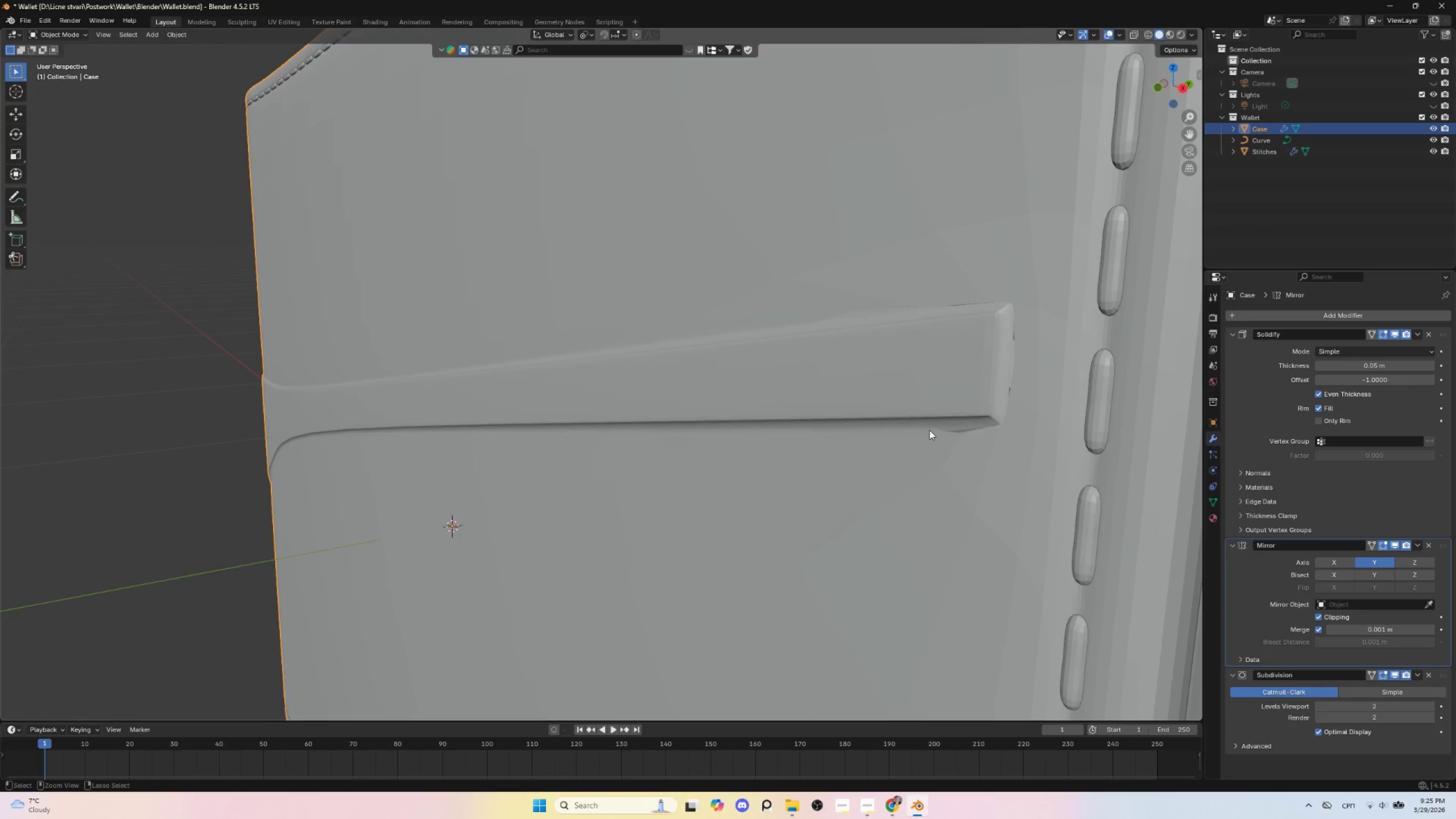 
key(Control+Z)
 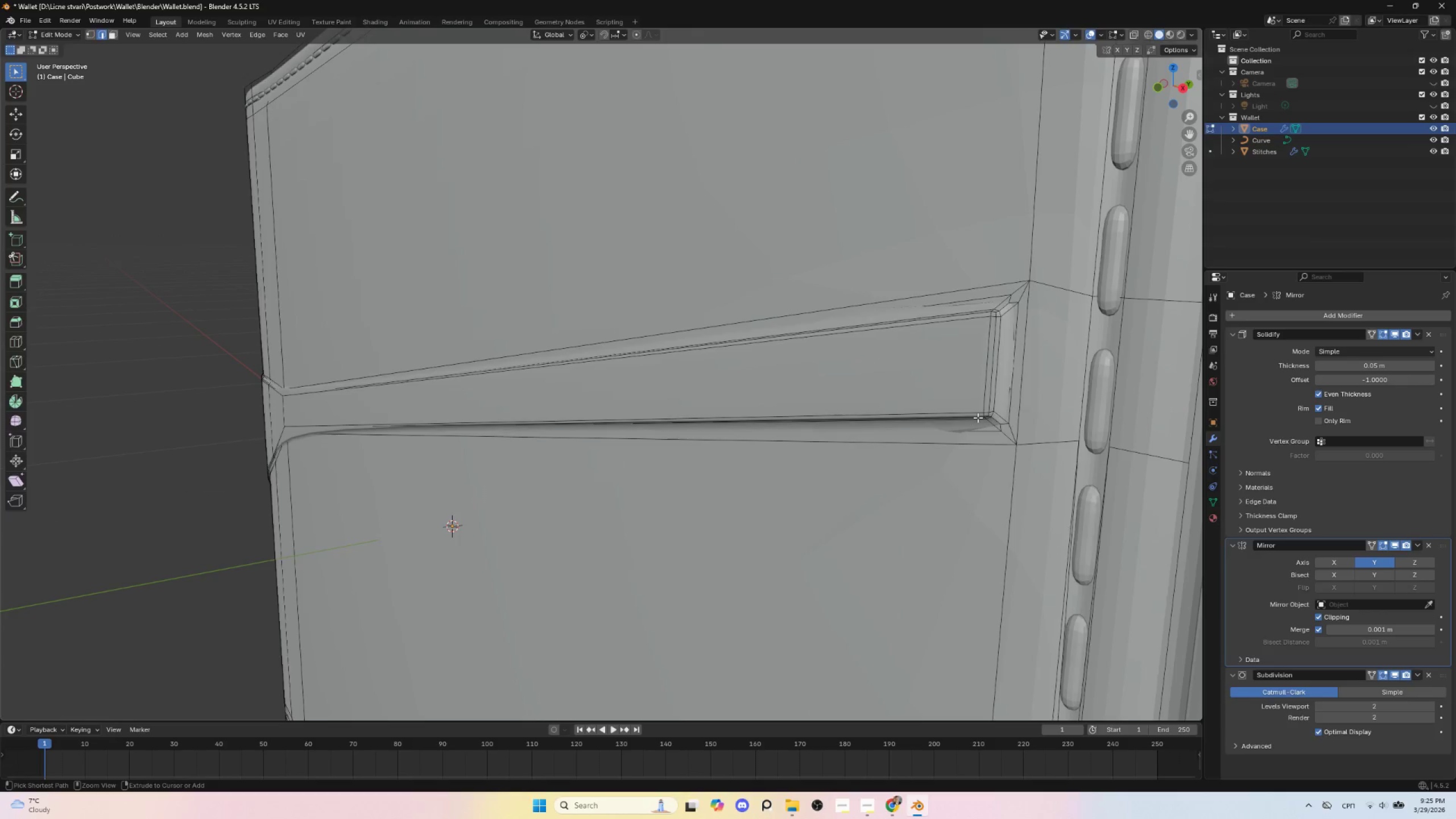 
key(Control+Z)
 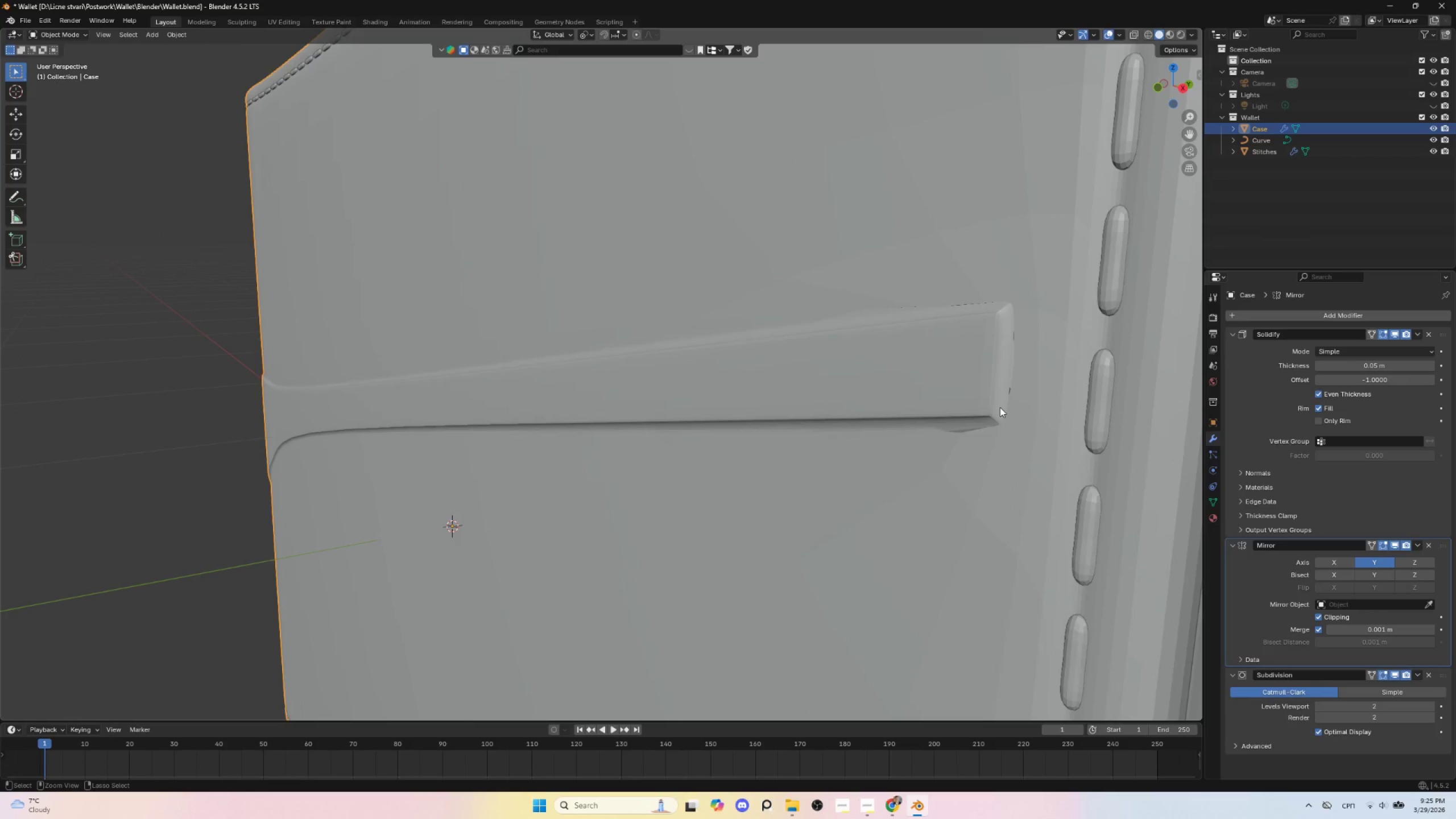 
key(Control+Z)
 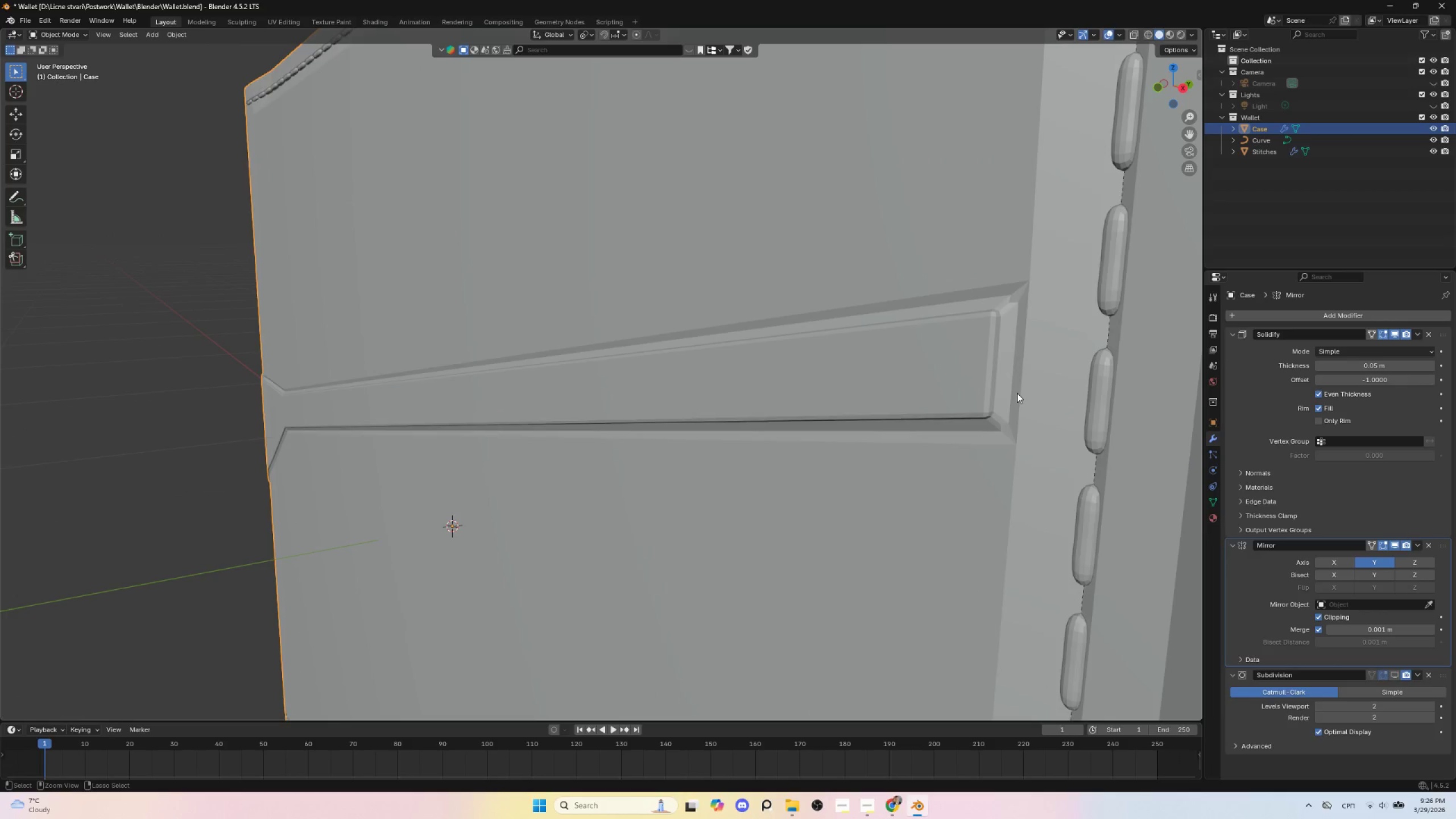 
key(Control+Z)
 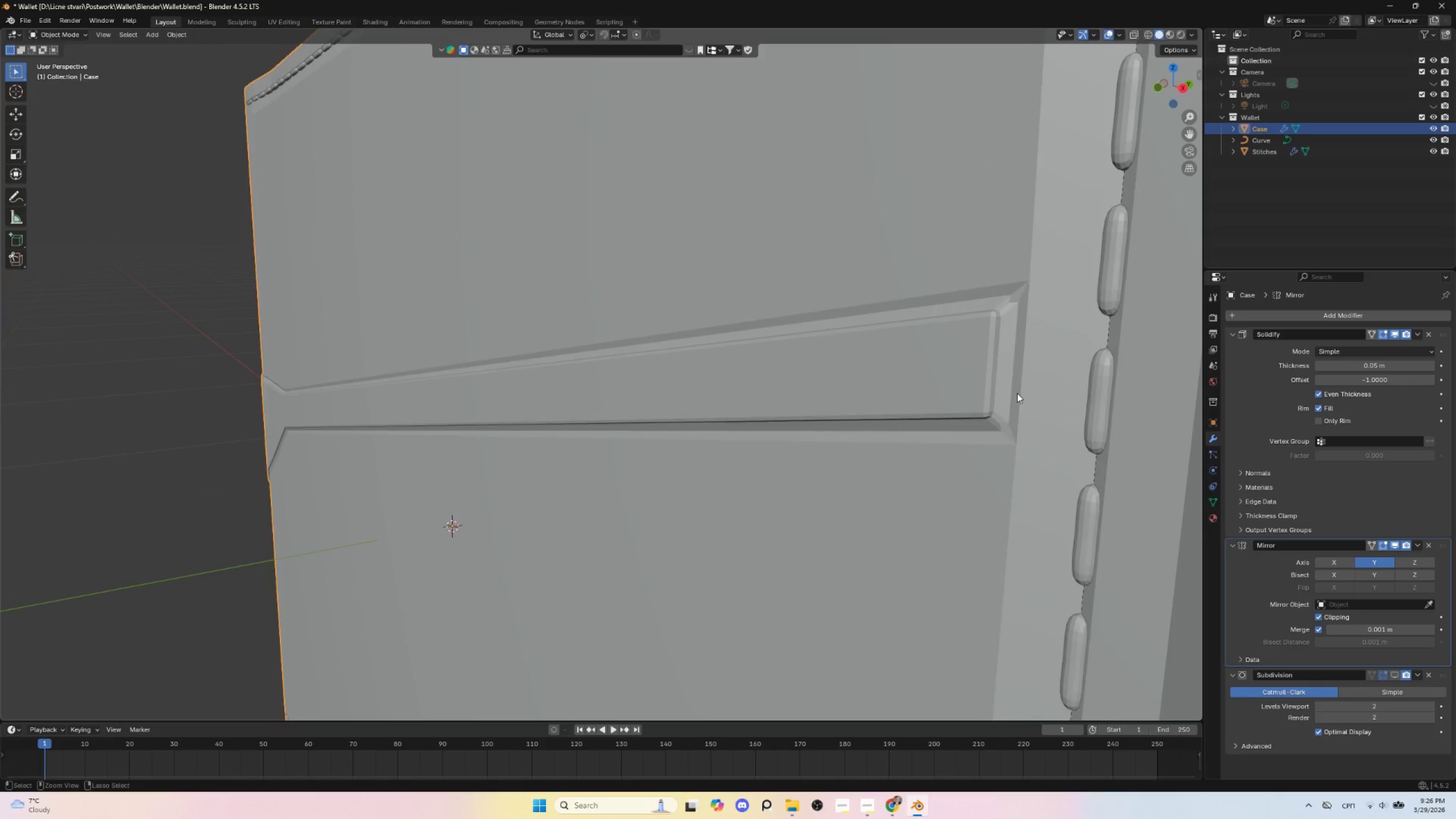 
key(Control+Z)
 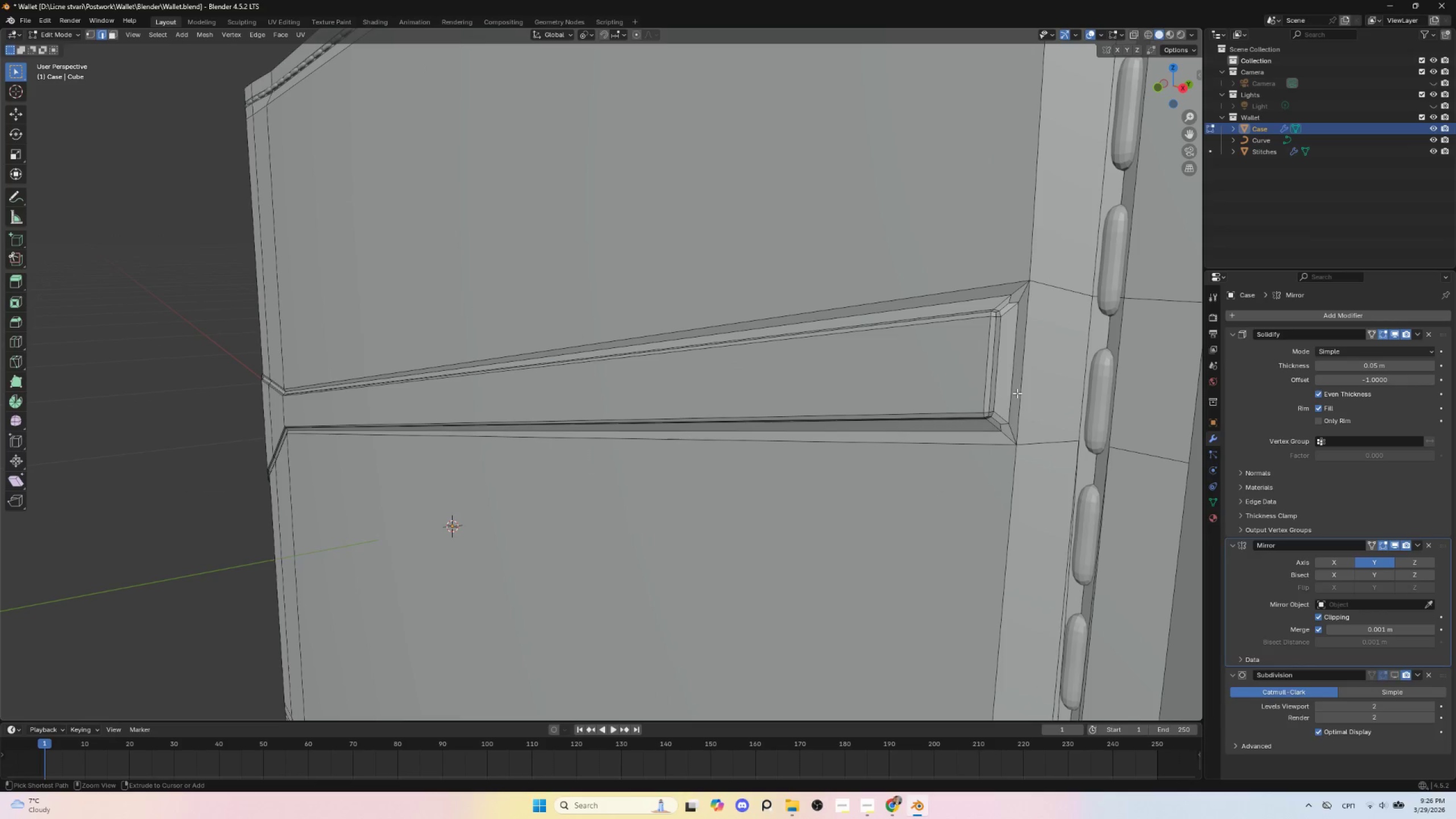 
key(Control+Z)
 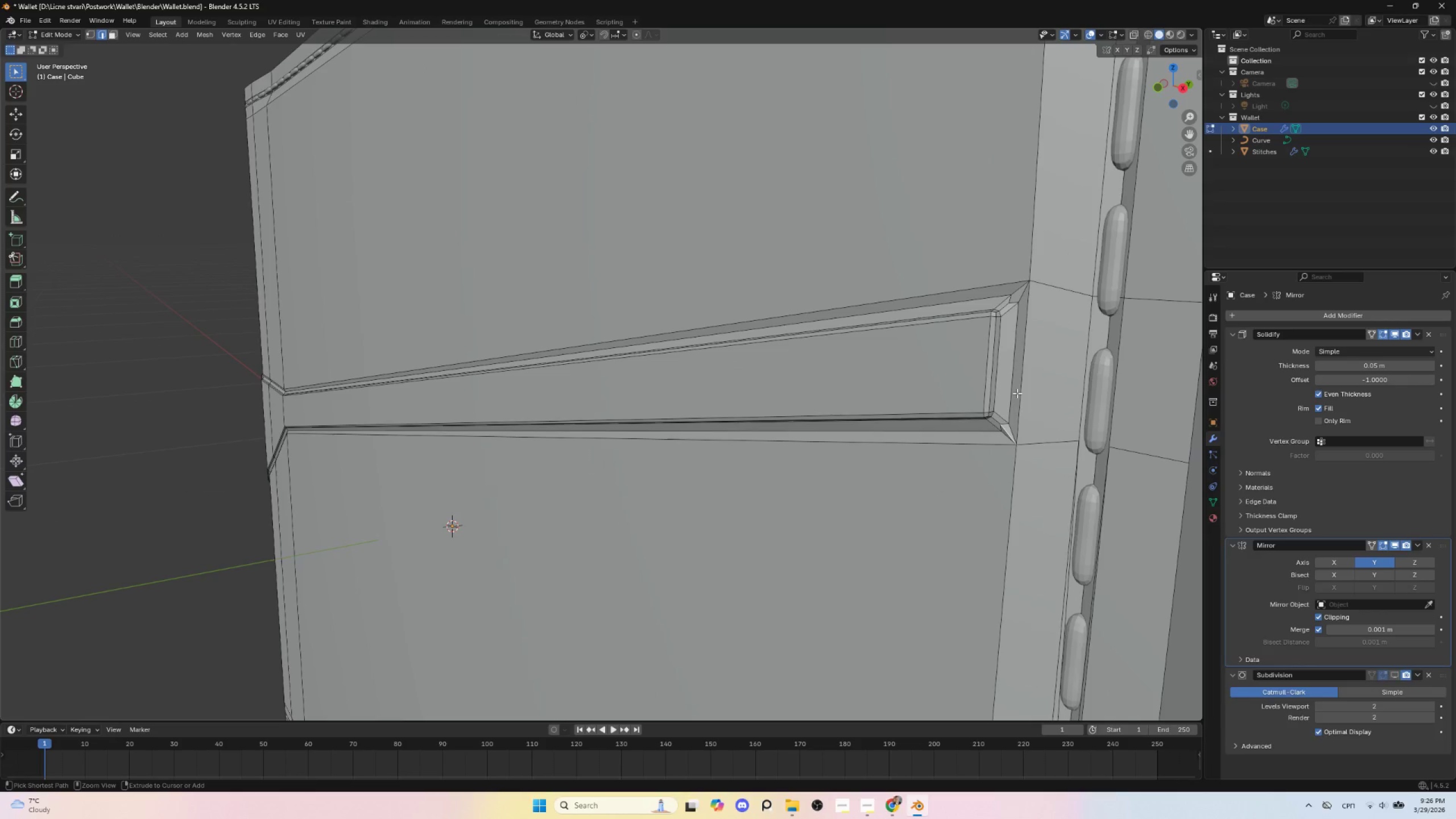 
key(Control+Z)
 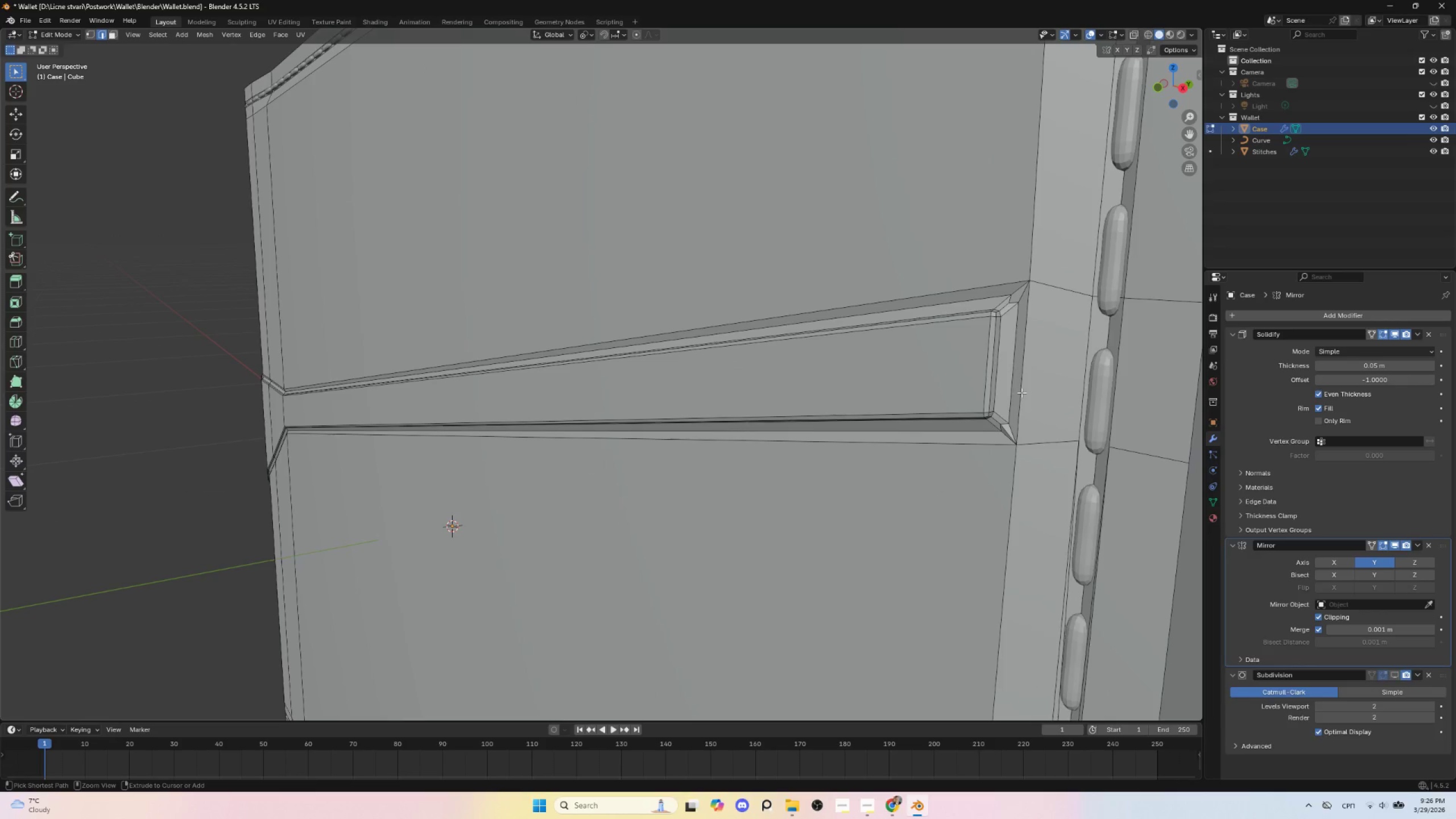 
key(Control+Z)
 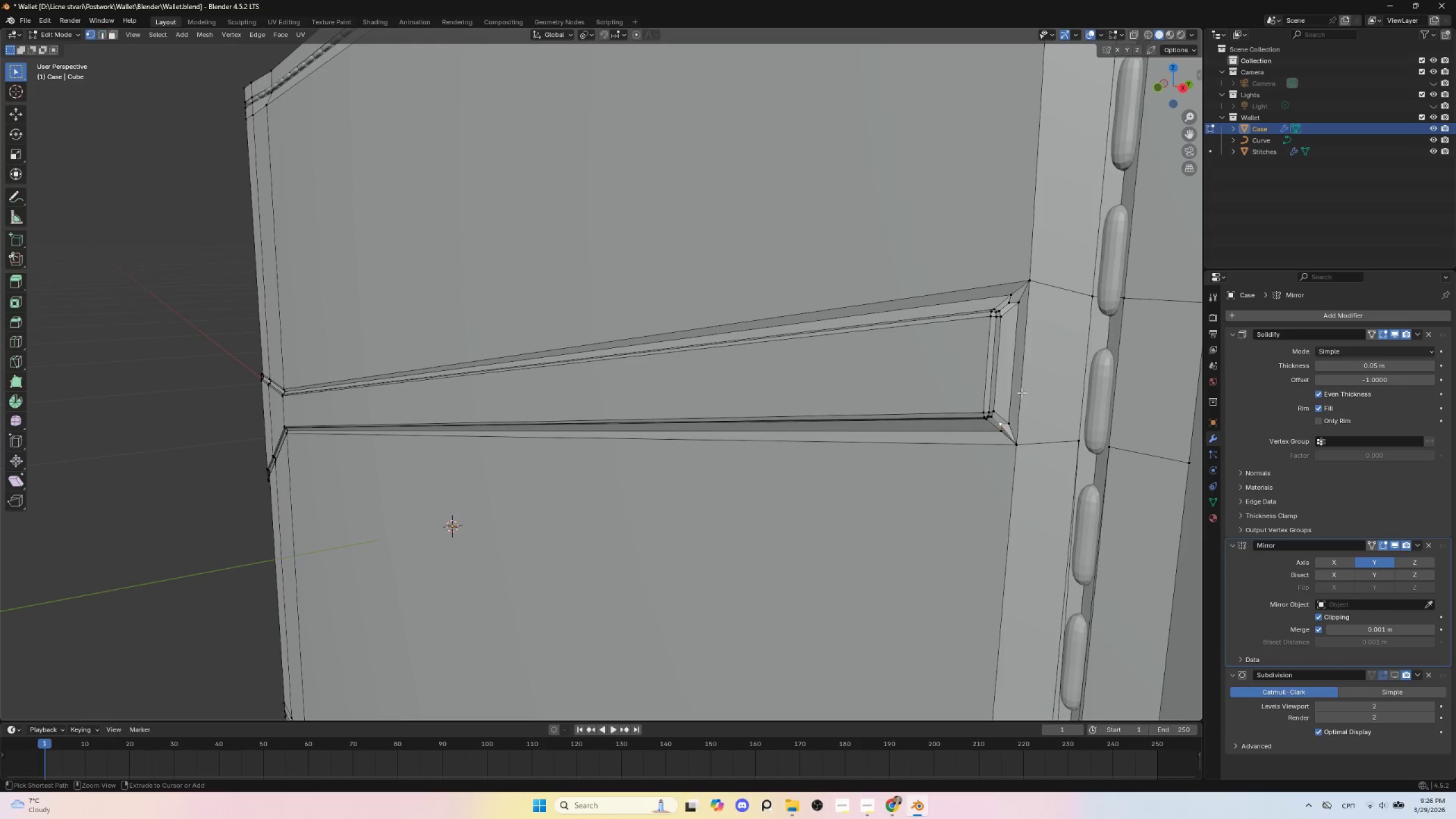 
key(Control+Z)
 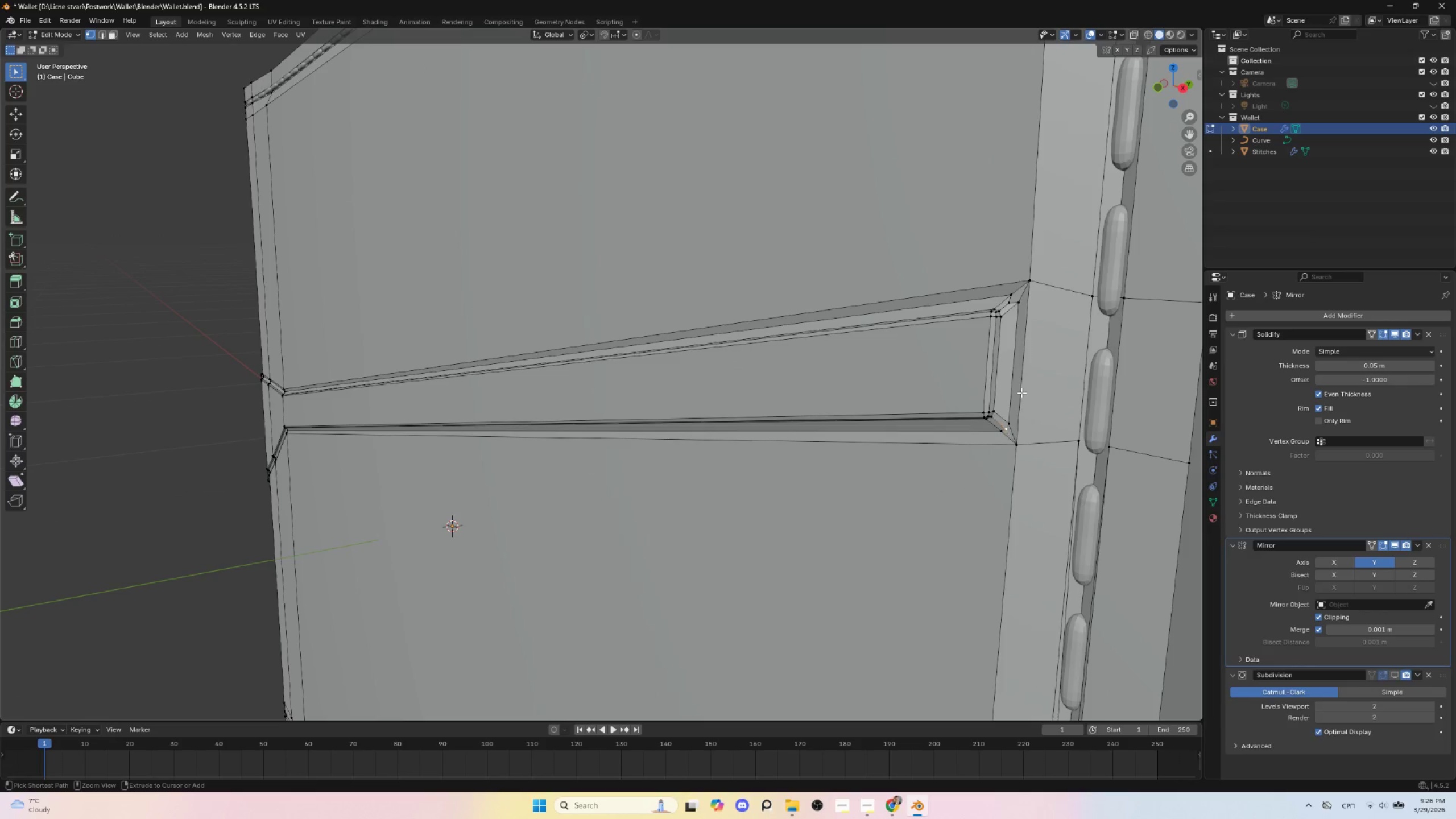 
key(Control+Z)
 